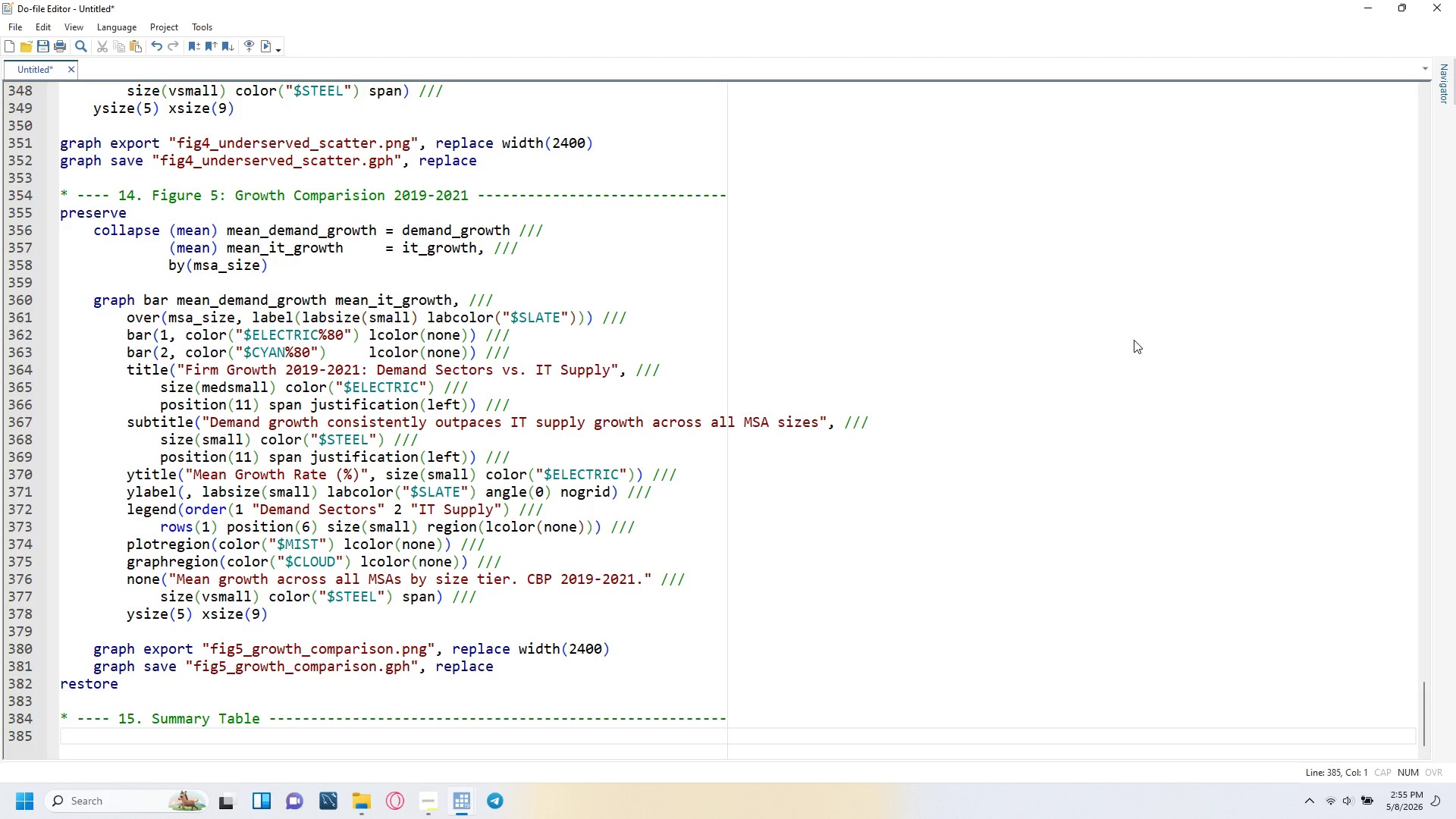 
type(esttab density_reg using "$outfile)
 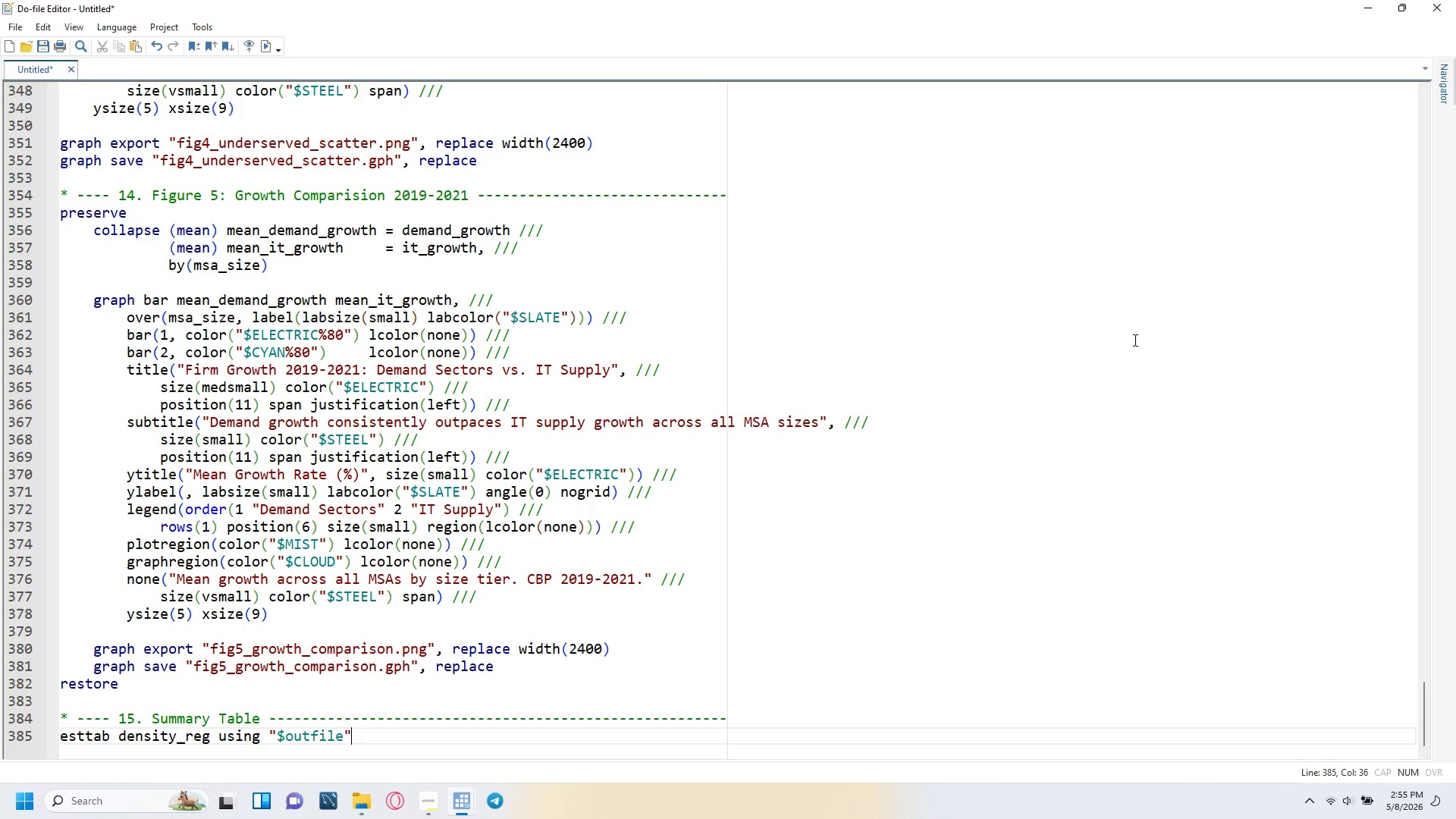 
 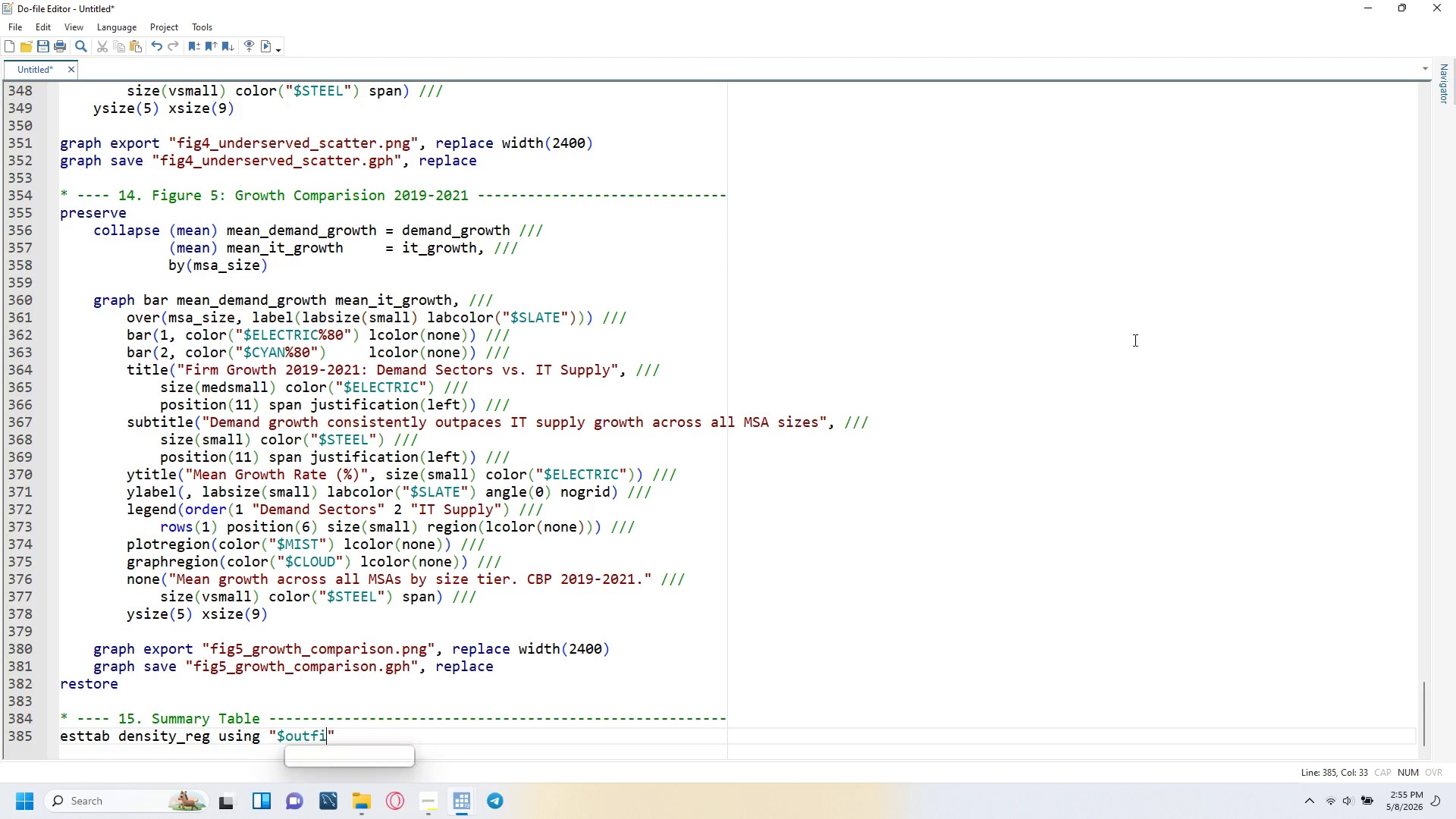 
key(ArrowRight)
 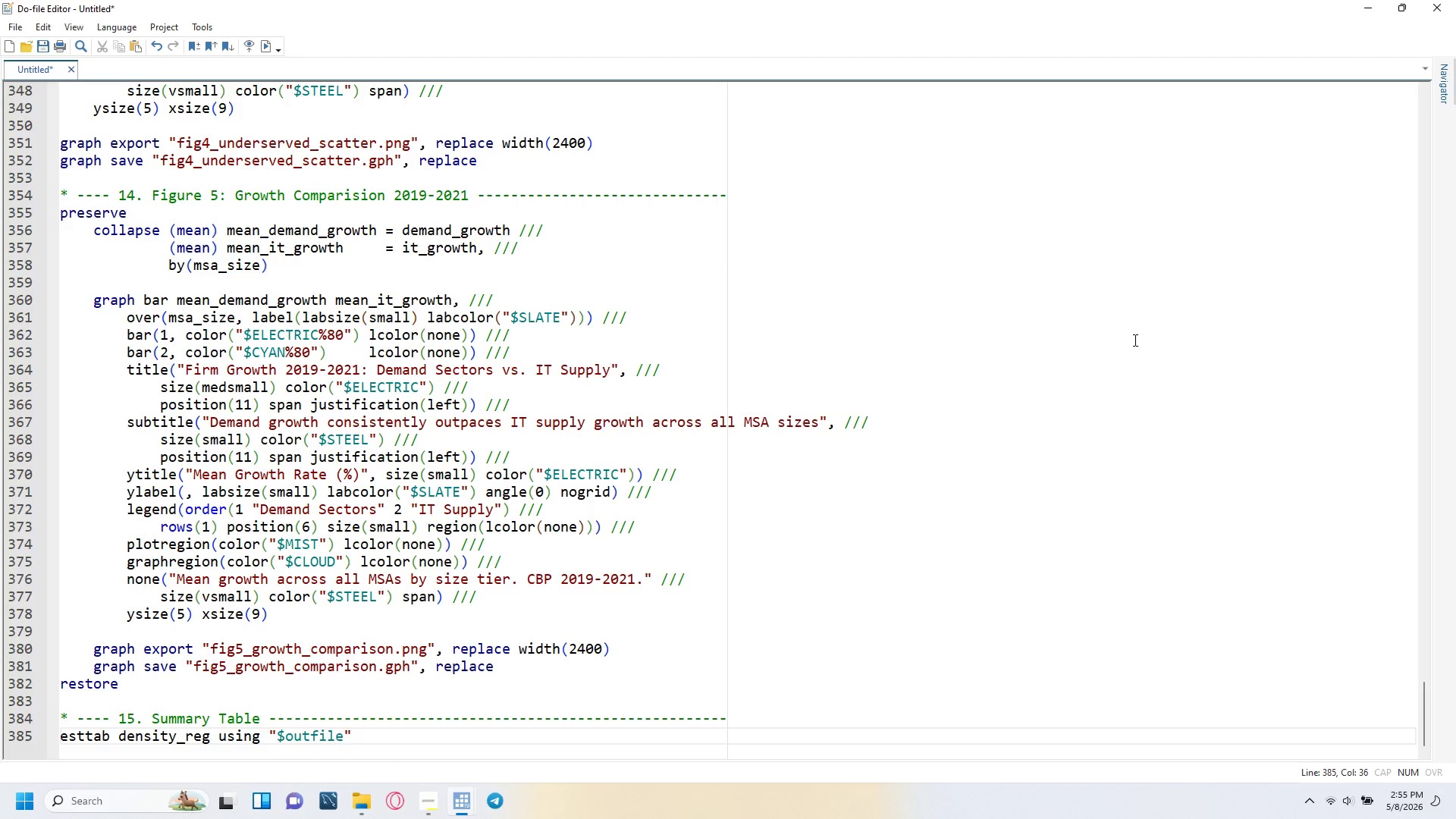 
key(Comma)
 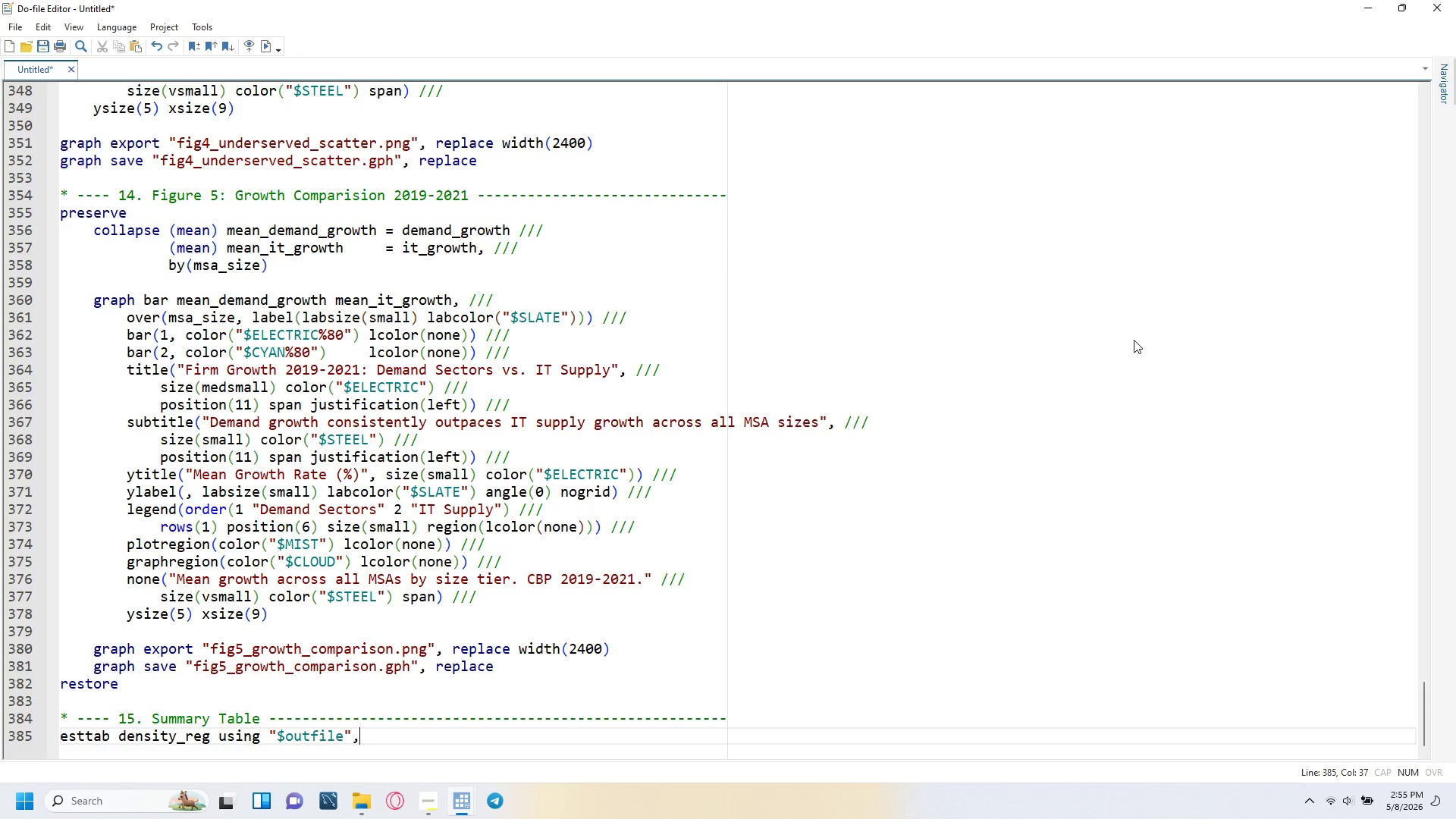 
key(Space)
 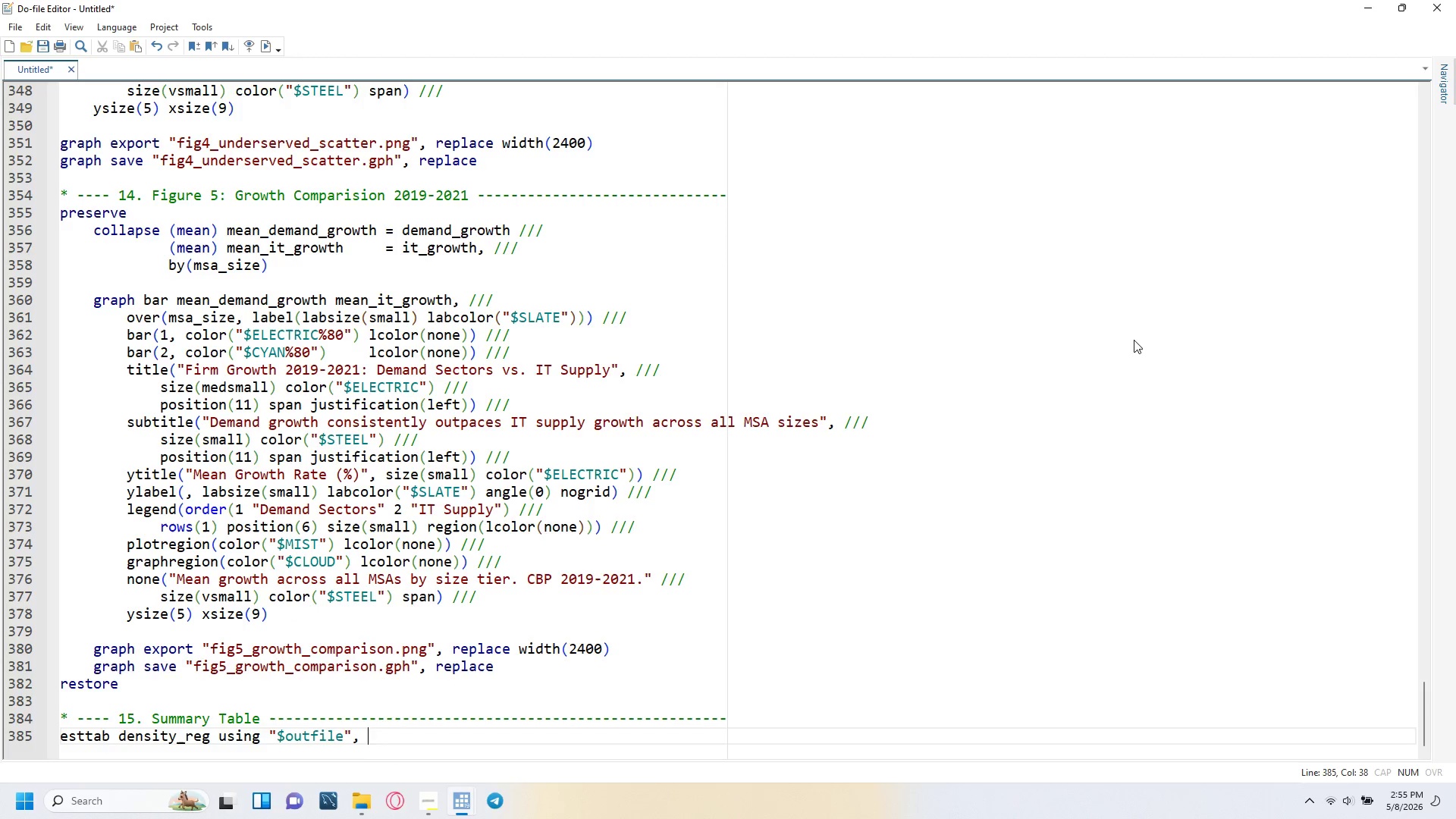 
key(Slash)
 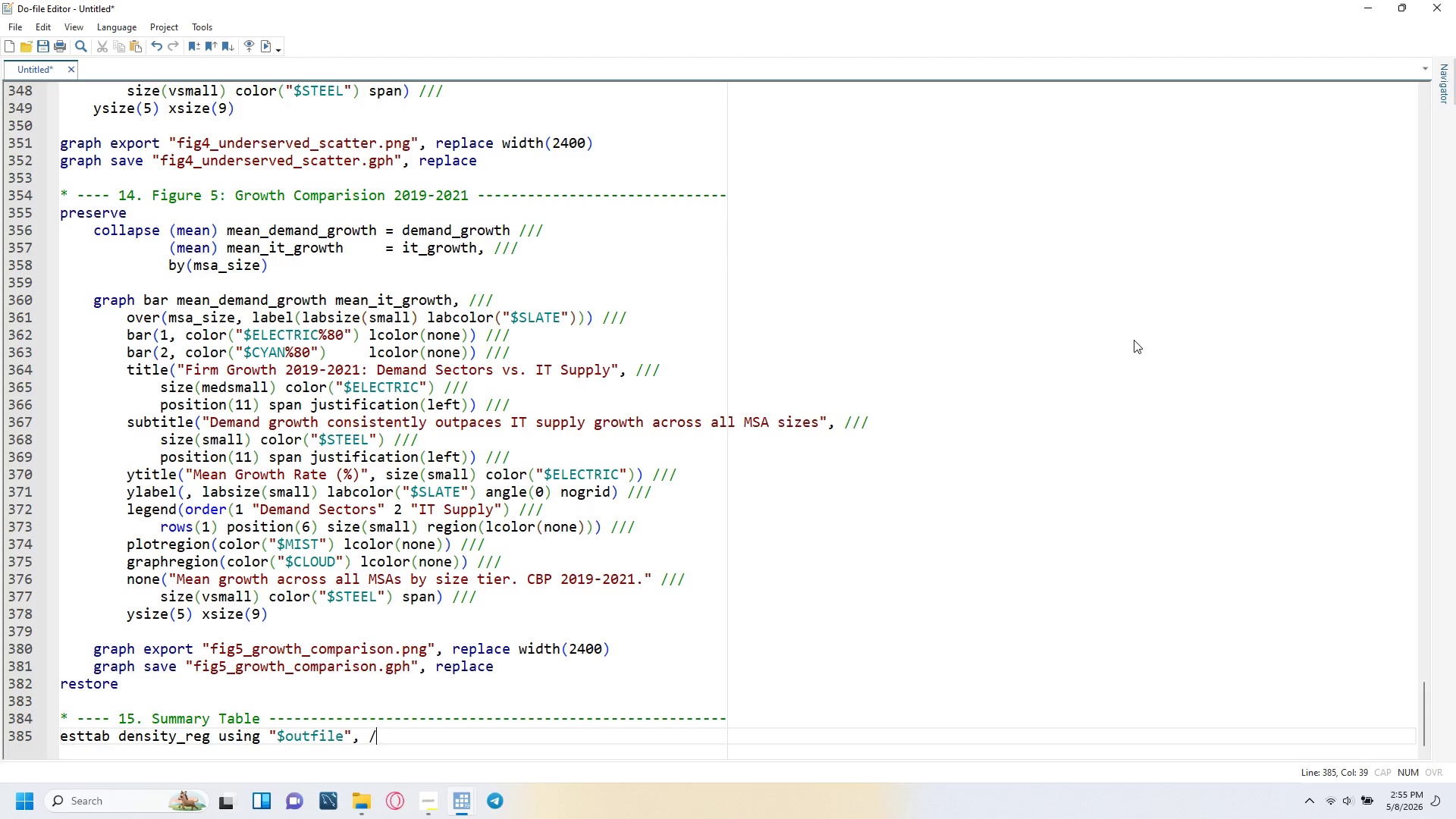 
key(Slash)
 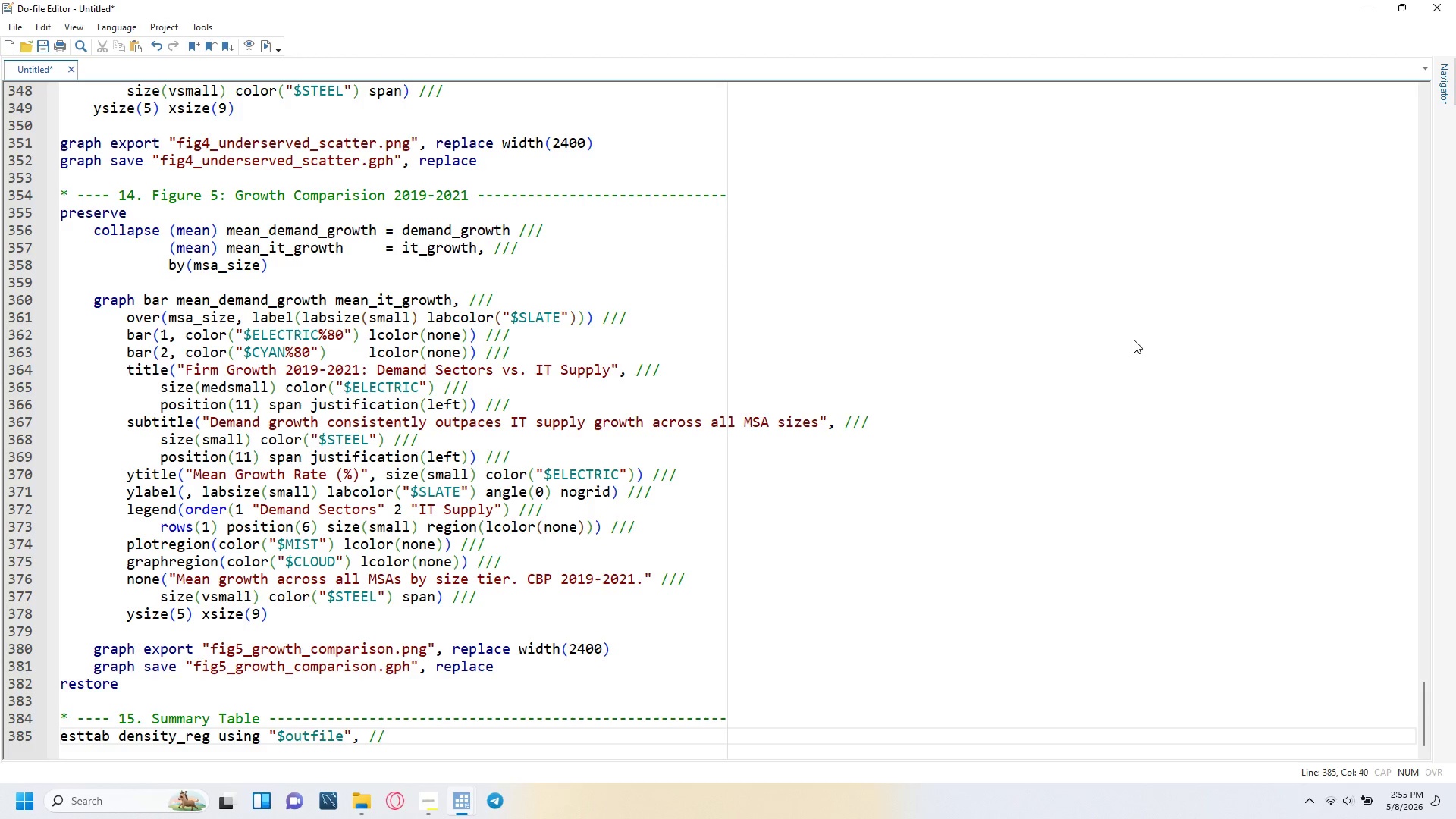 
key(Slash)
 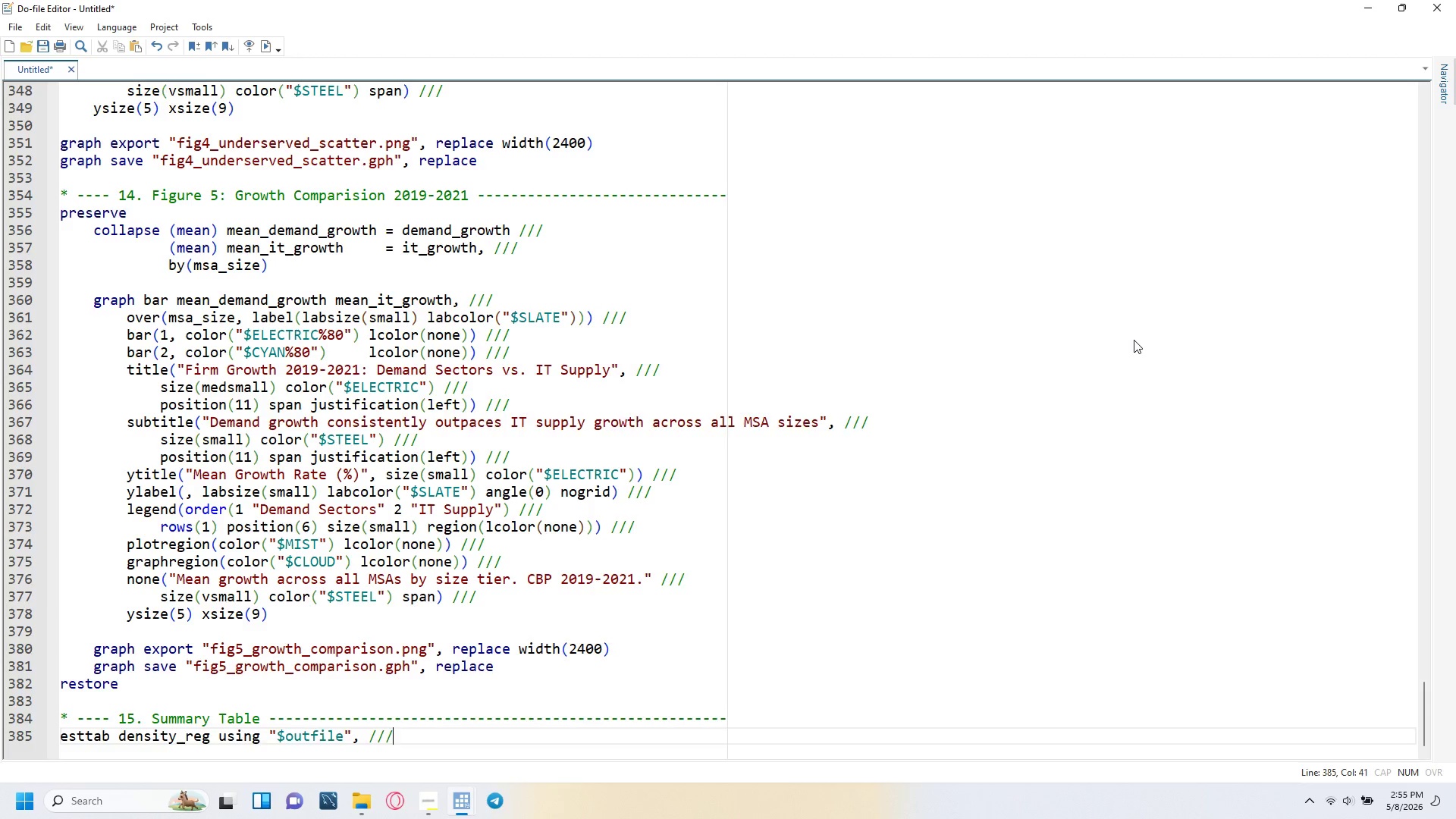 
key(Enter)
 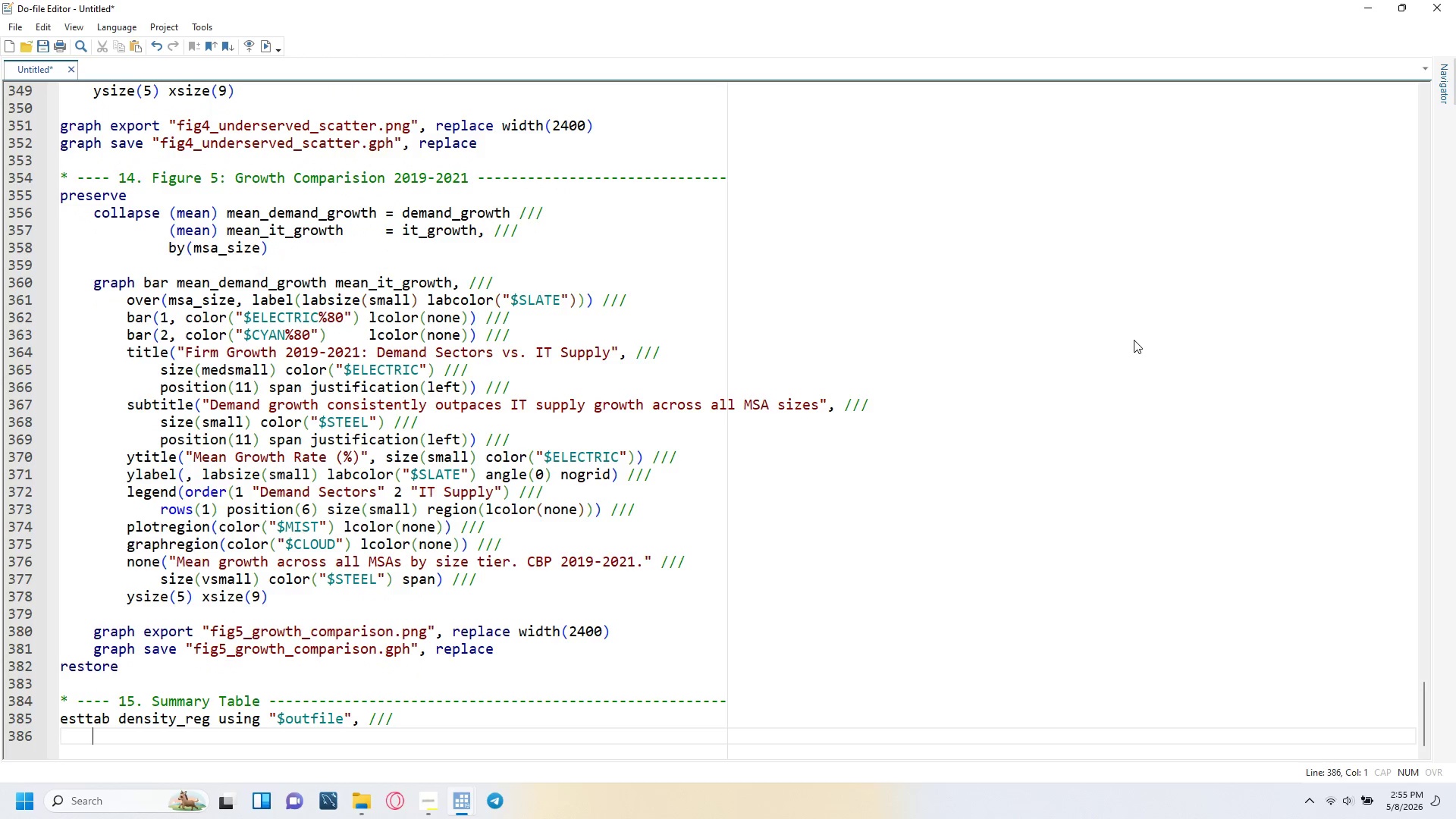 
key(Tab)
type(replace rtf ///)
 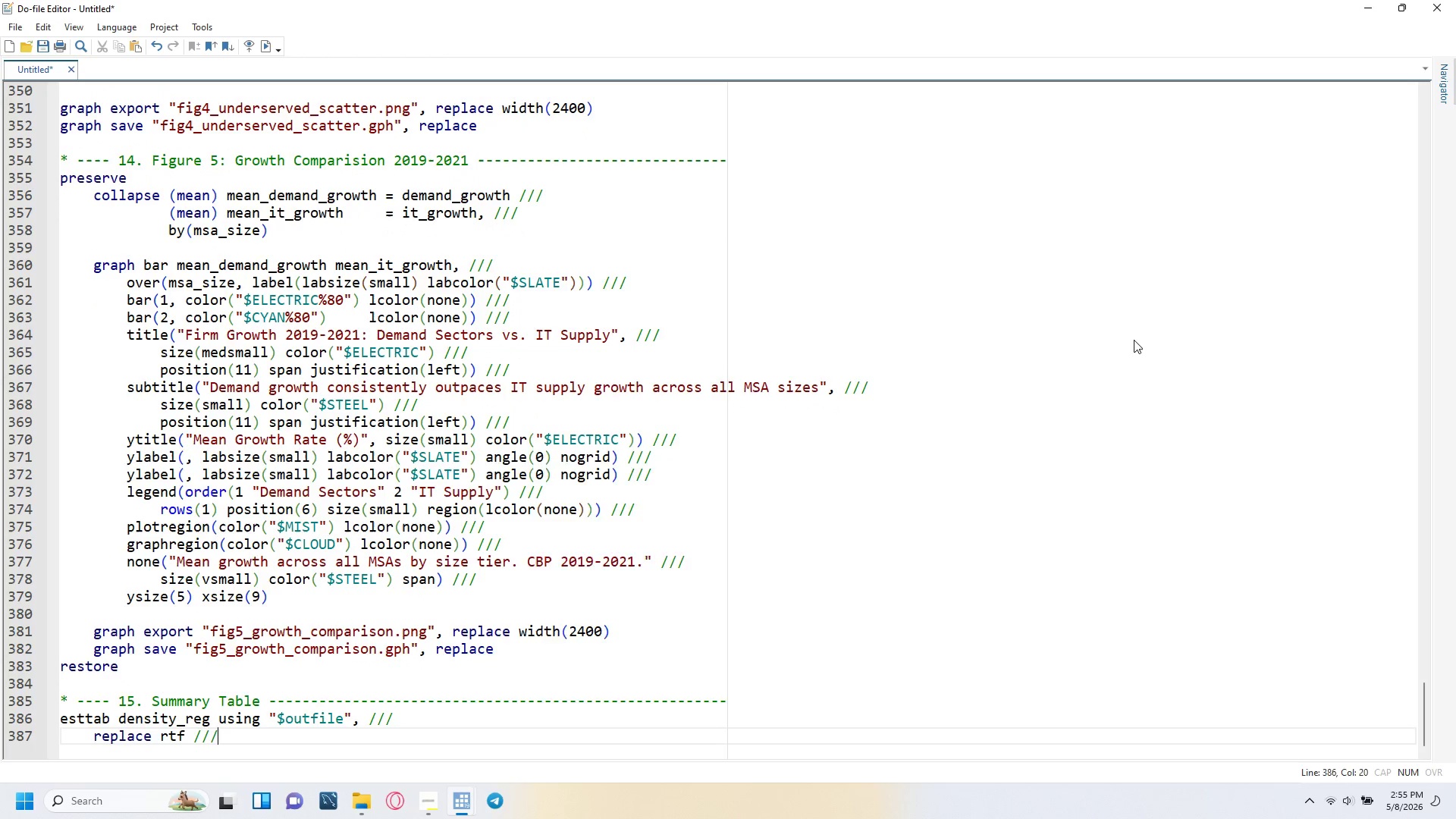 
key(Enter)
 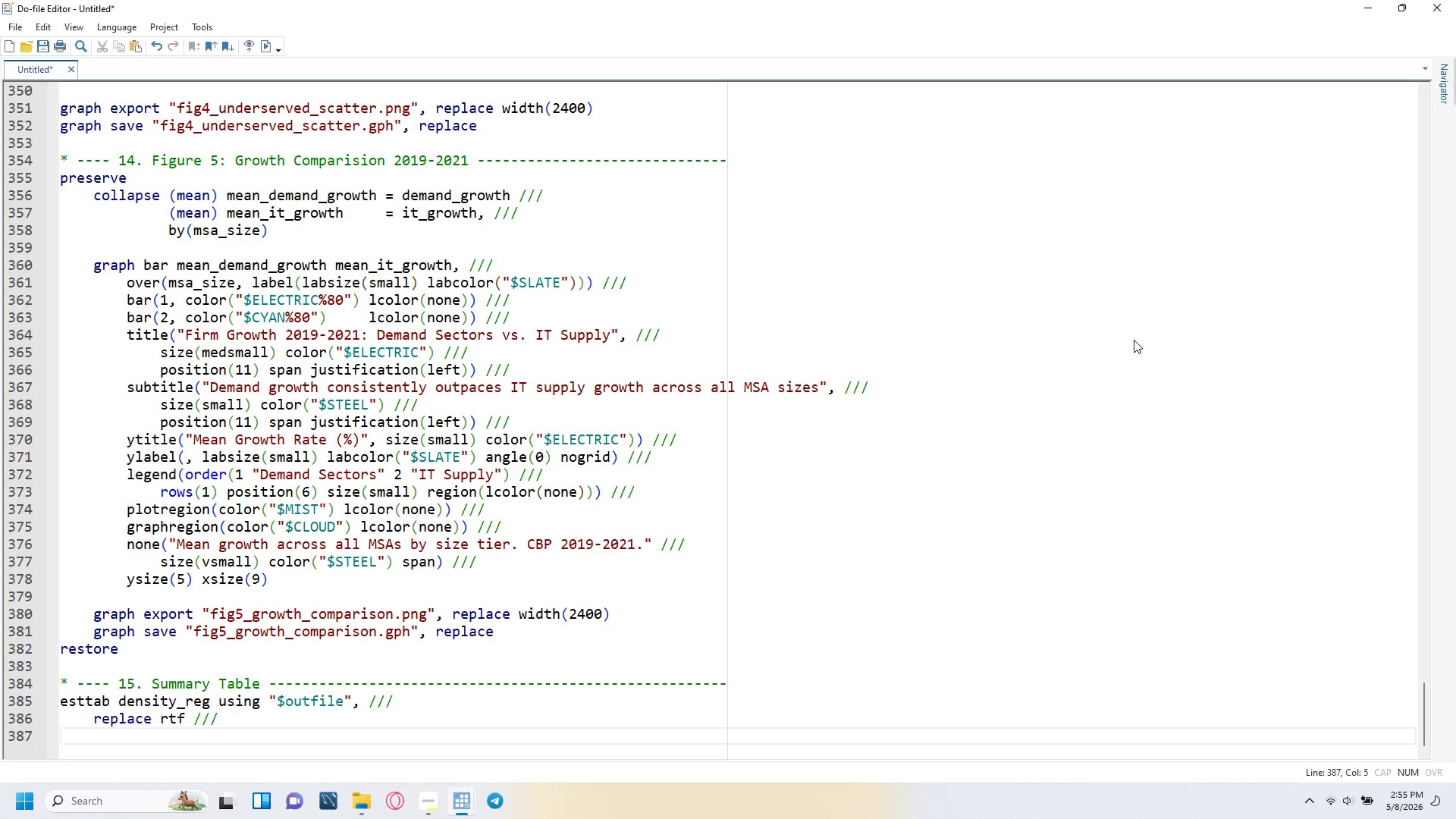 
type(title("Table 1. OLS Regression: Predictors of IT Supply Density)
 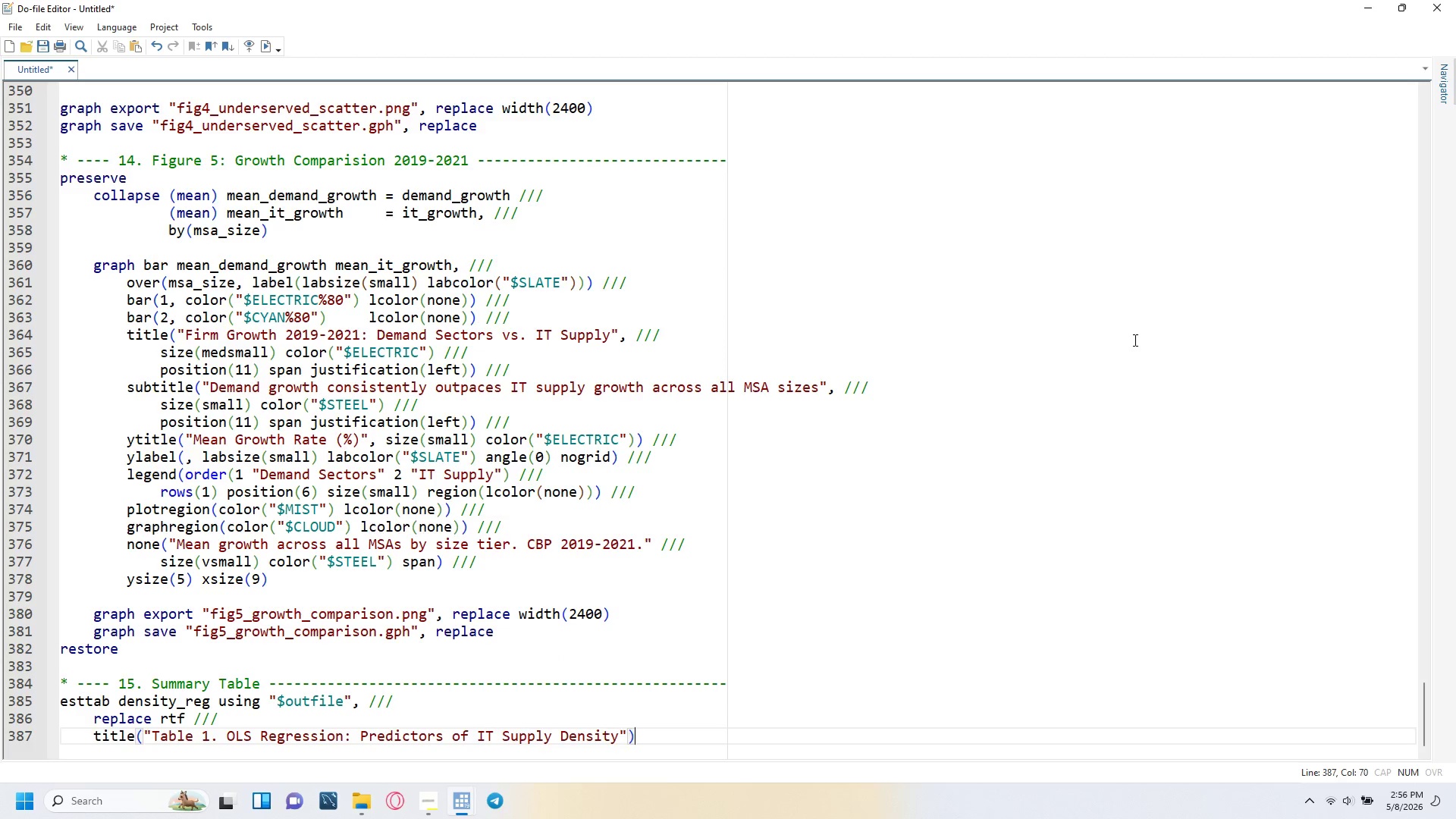 
 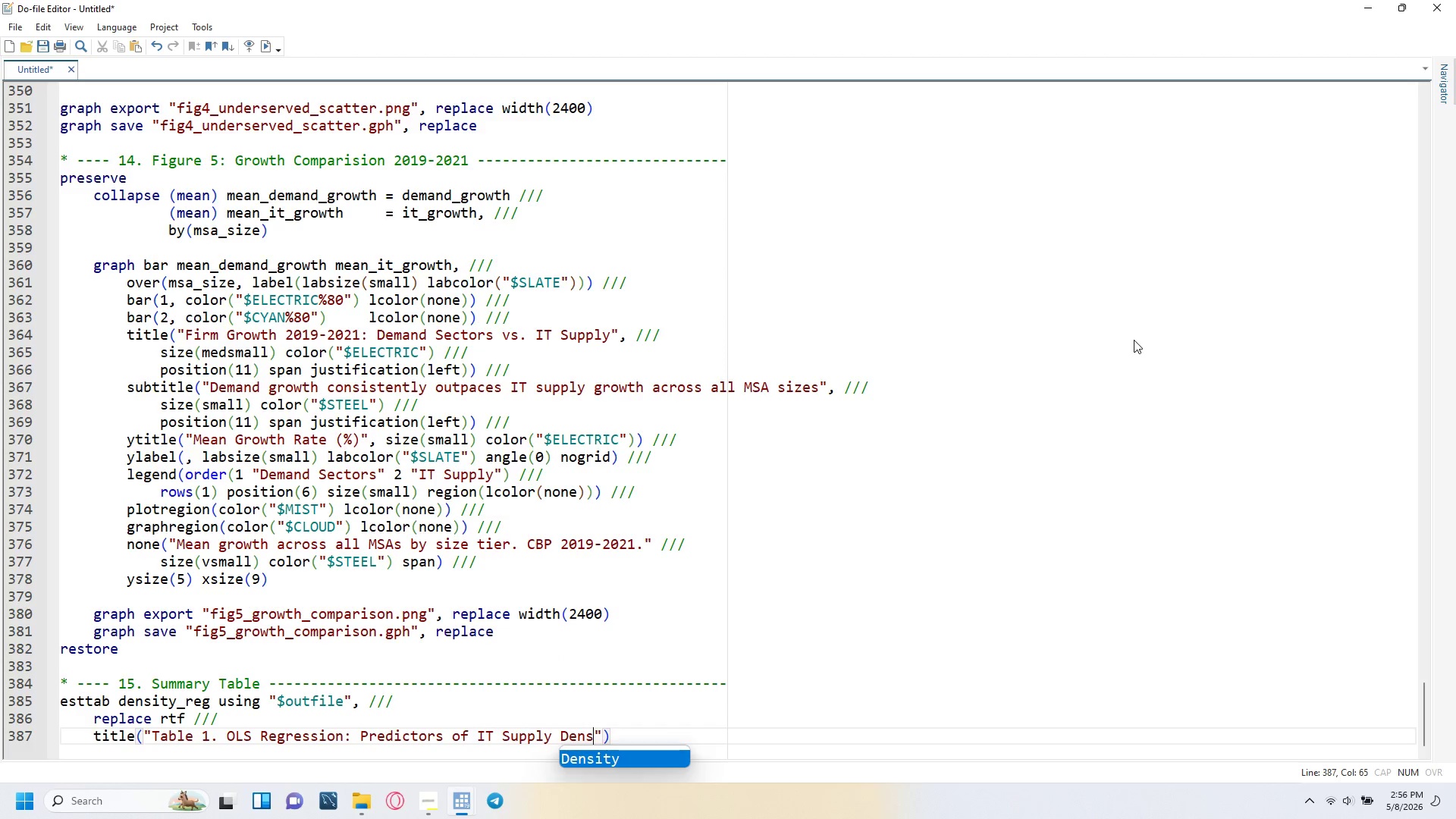 
key(ArrowRight)
 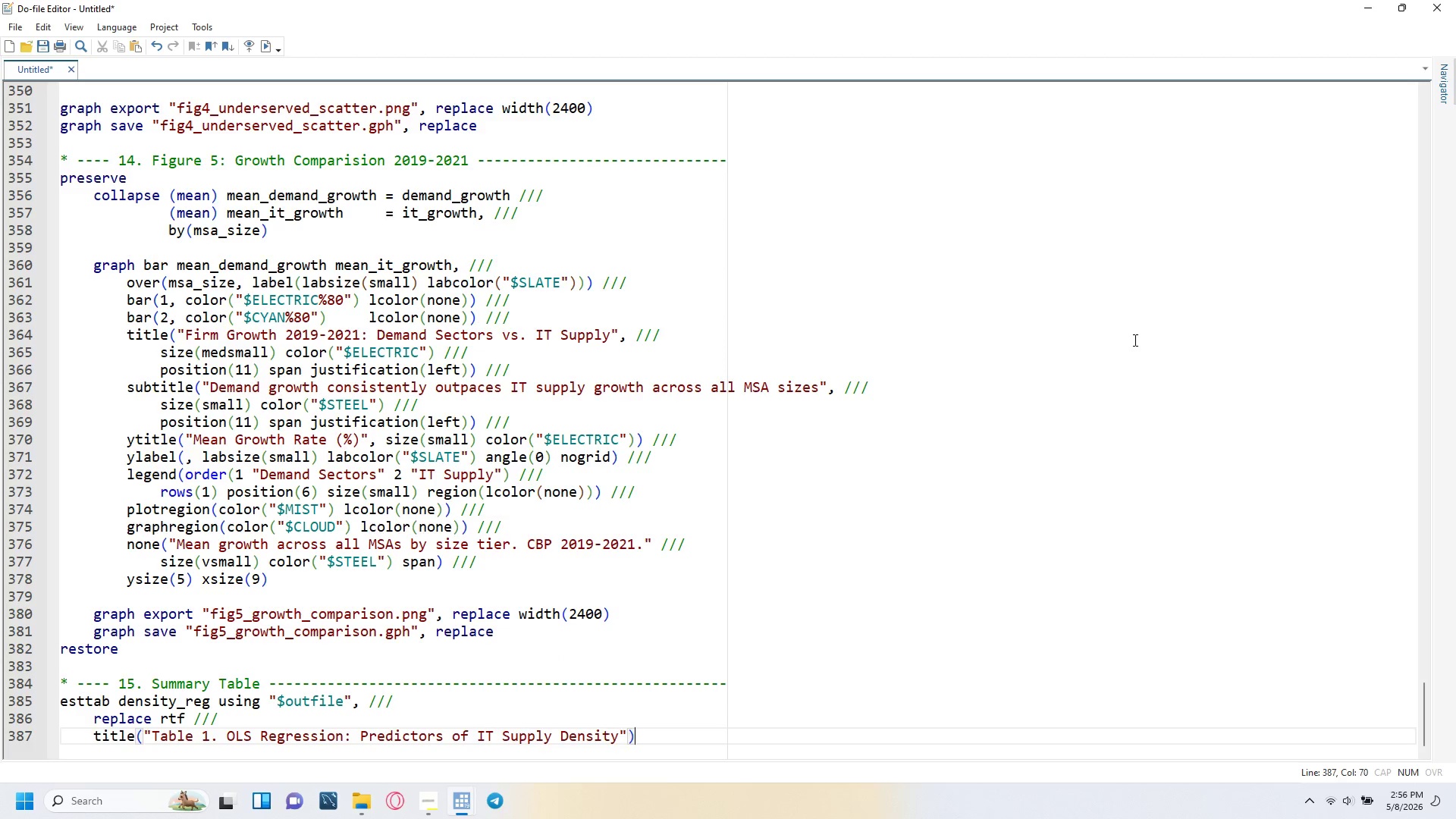 
key(ArrowRight)
 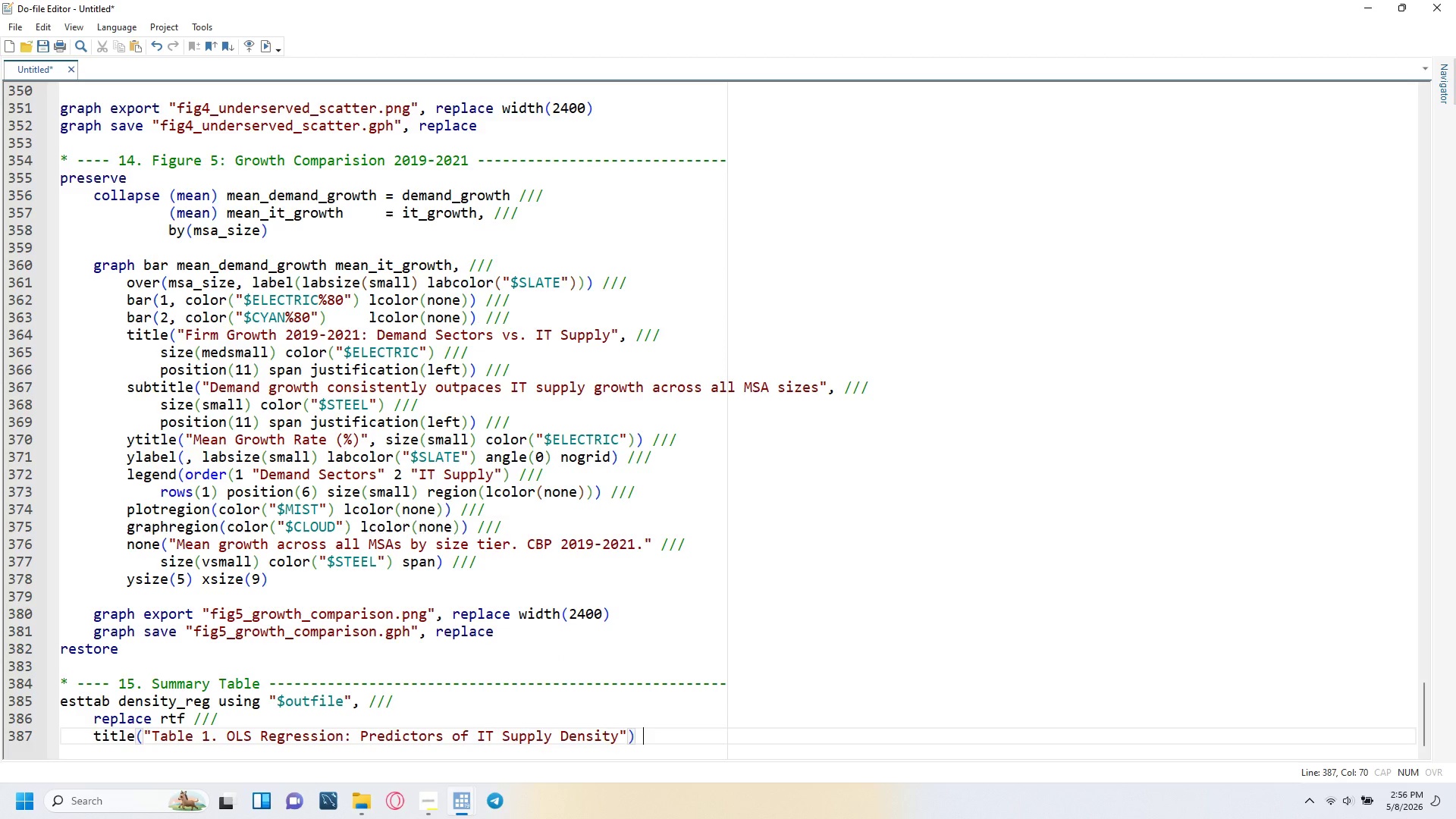 
key(Space)
 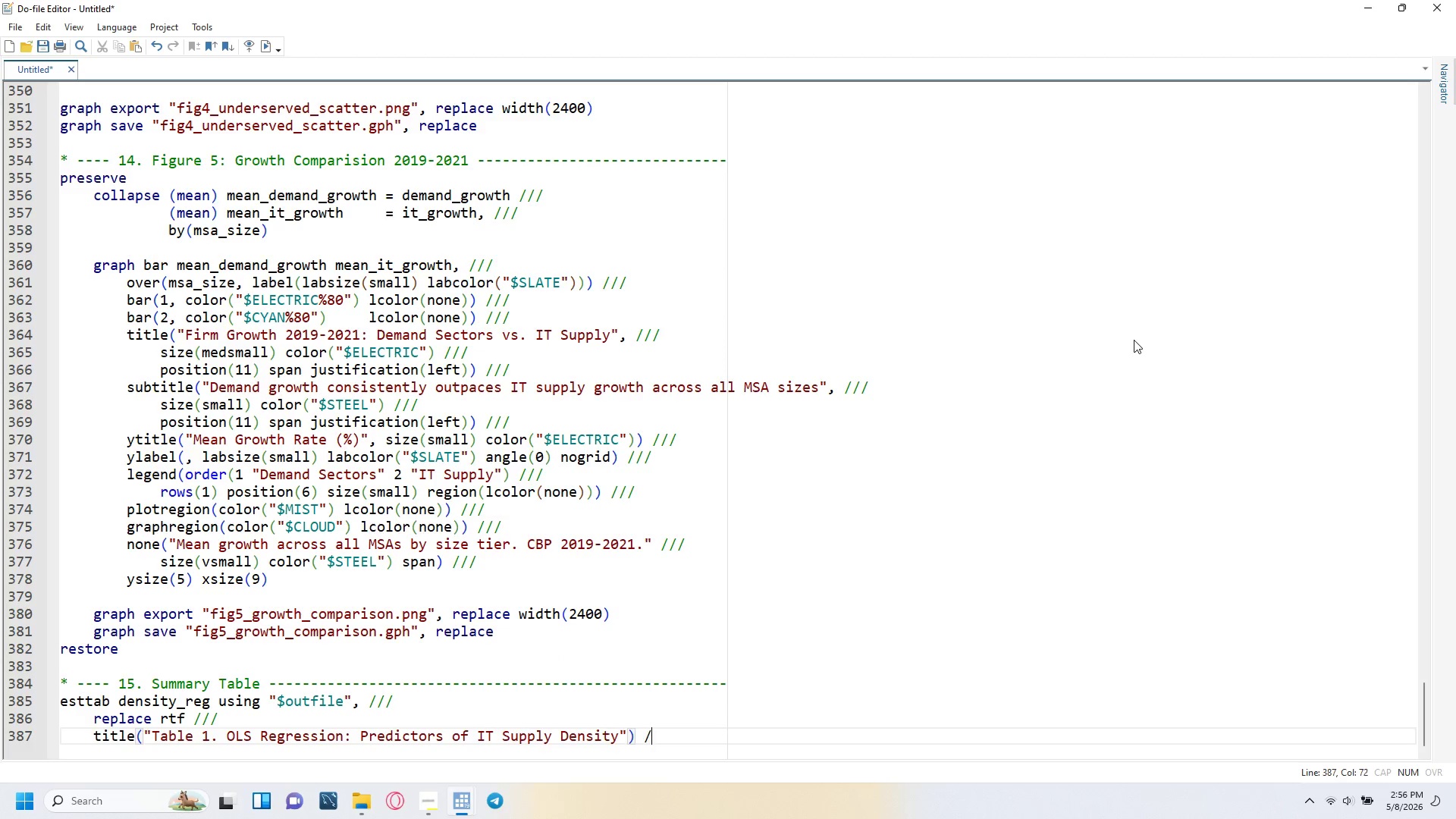 
key(Slash)
 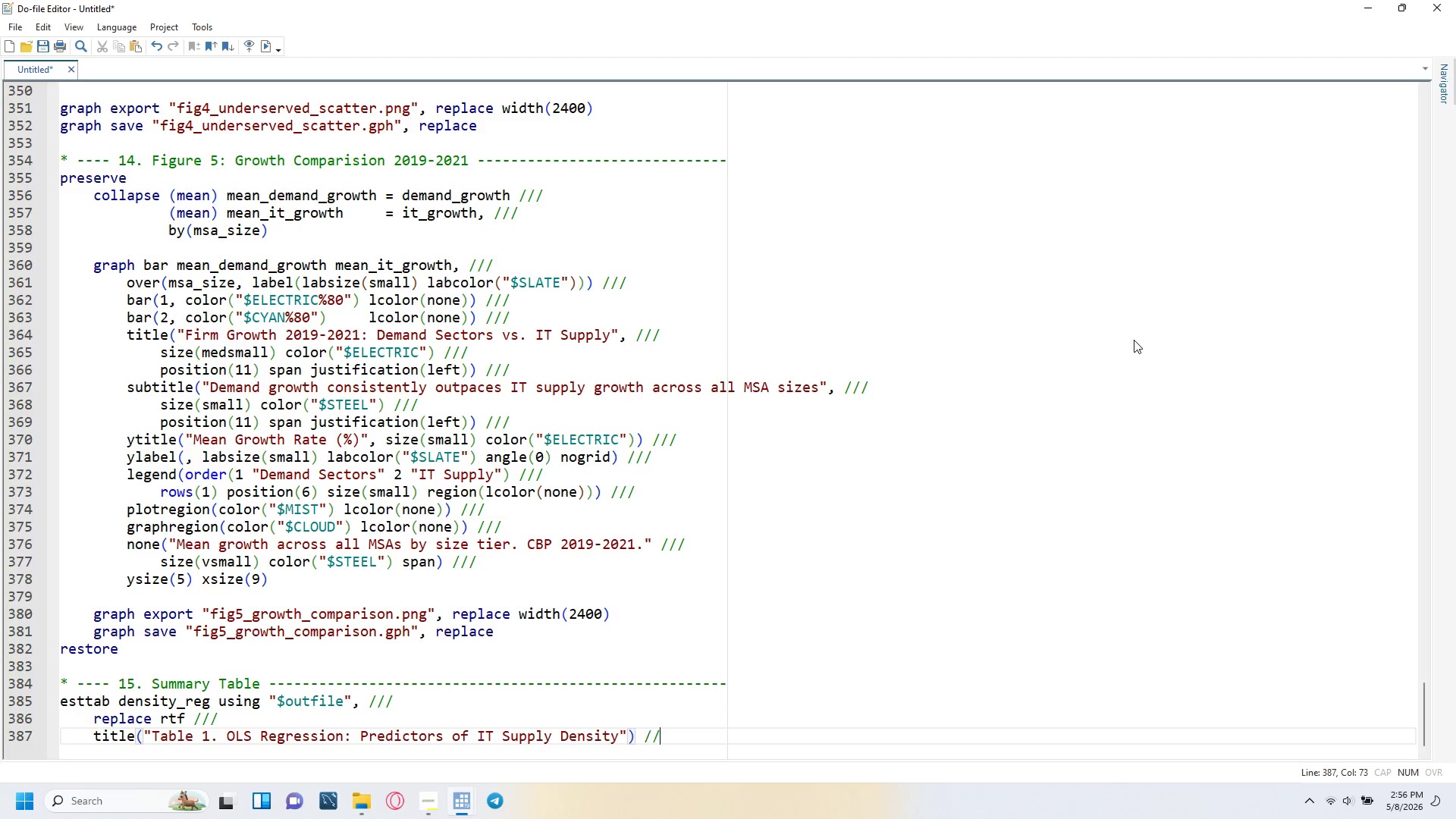 
key(Slash)
 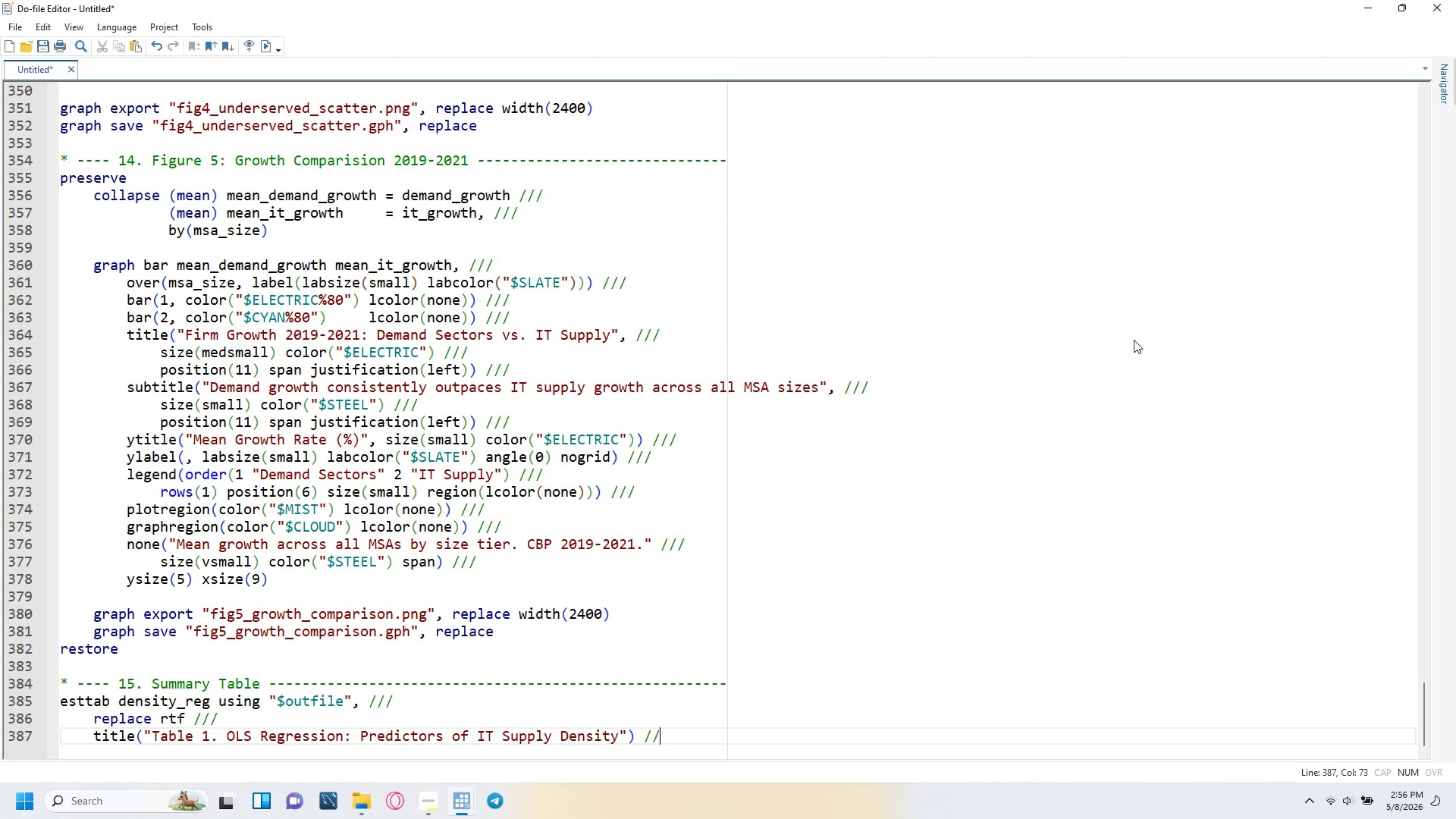 
key(Slash)
 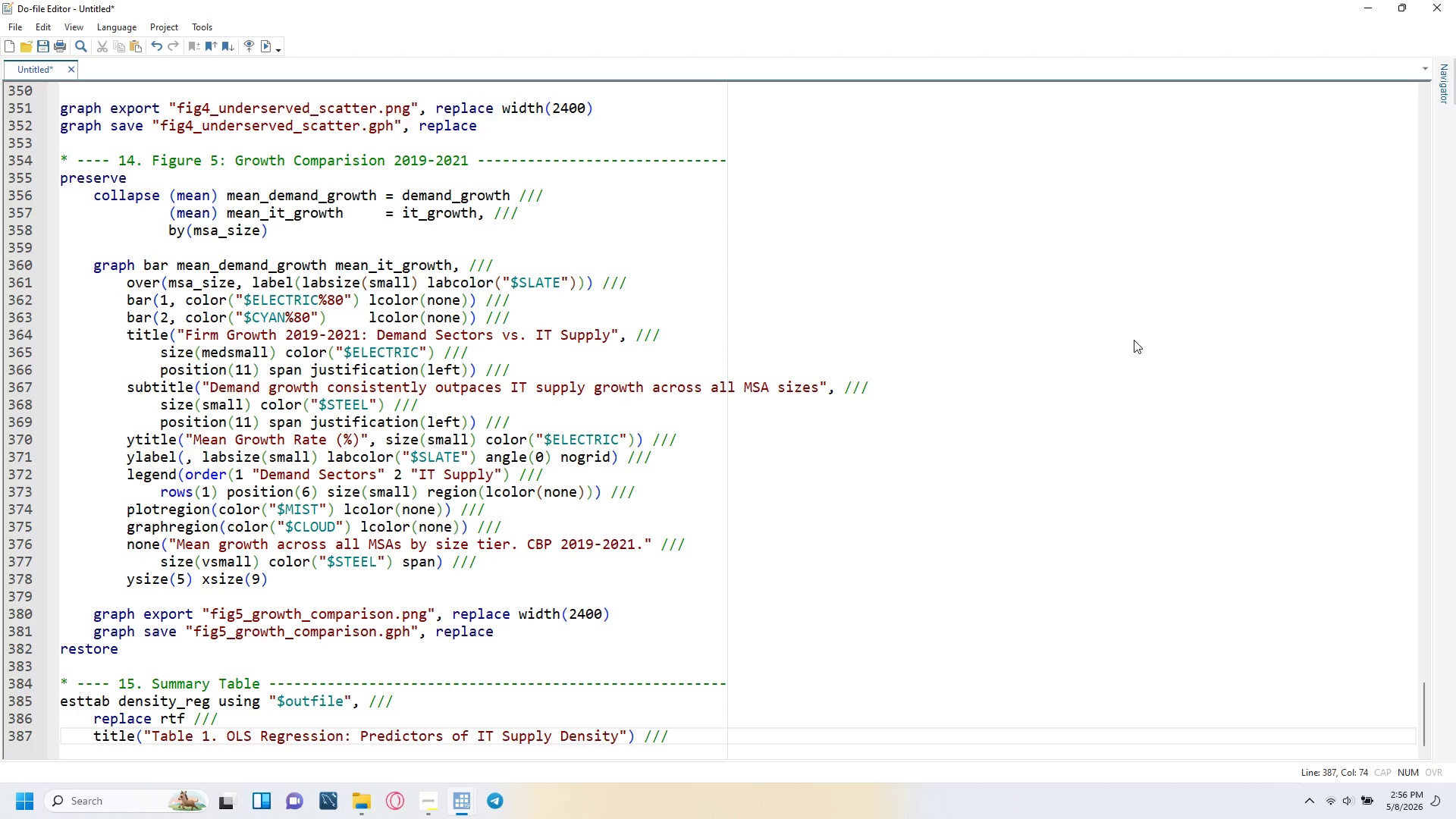 
key(Enter)
 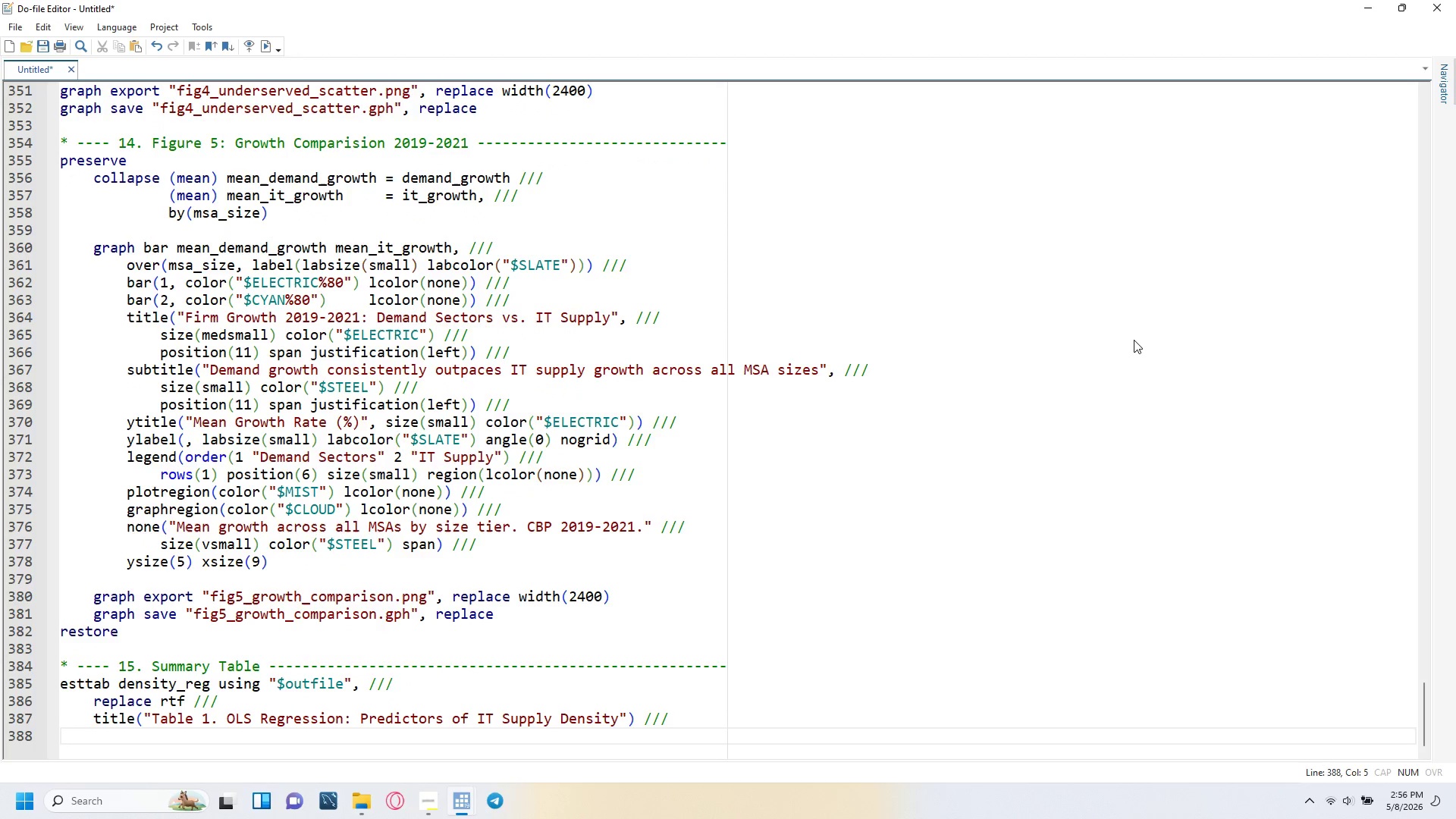 
type(label star(* 0.10 ** 0.05 *** 0.01)
 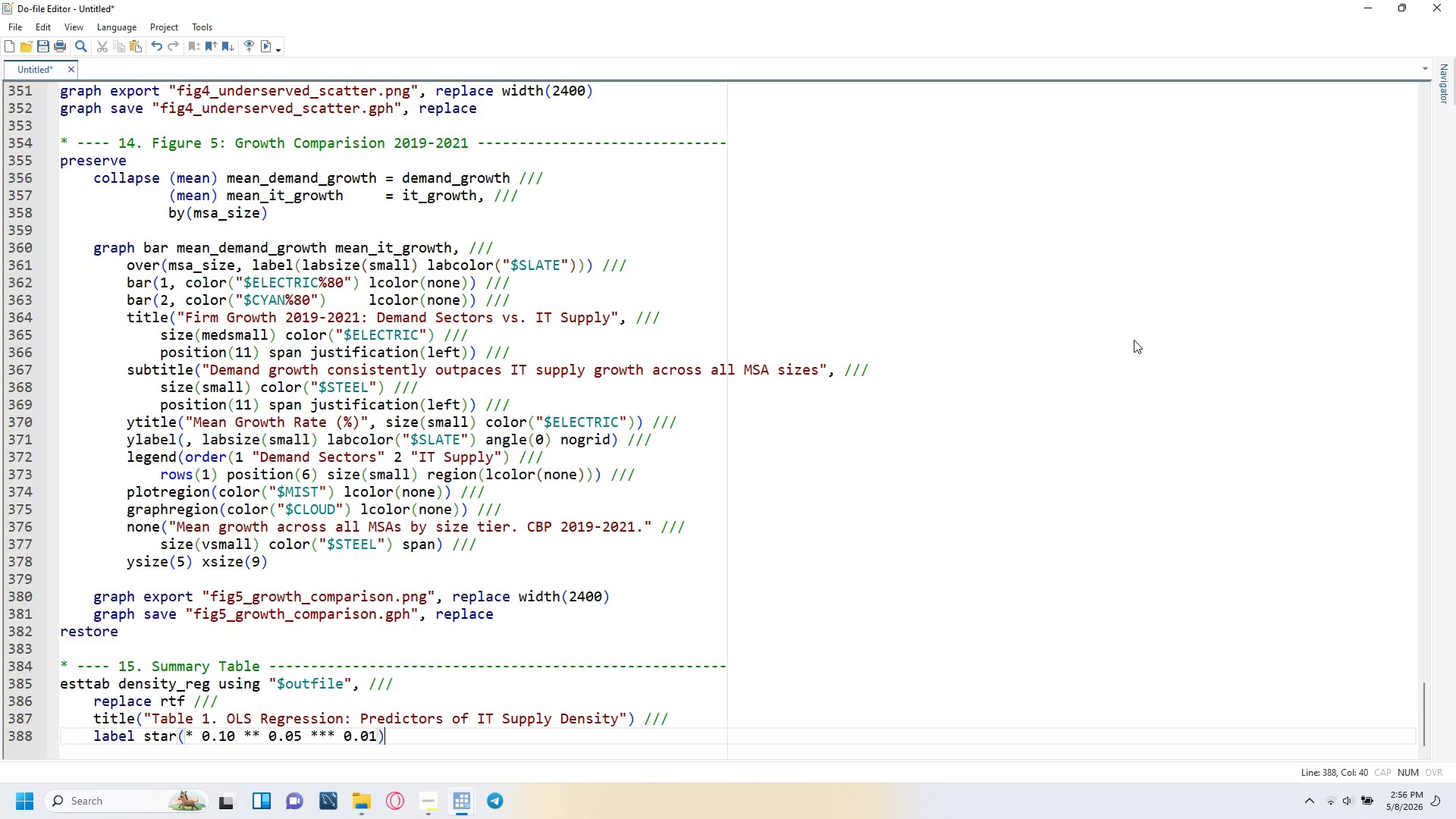 
 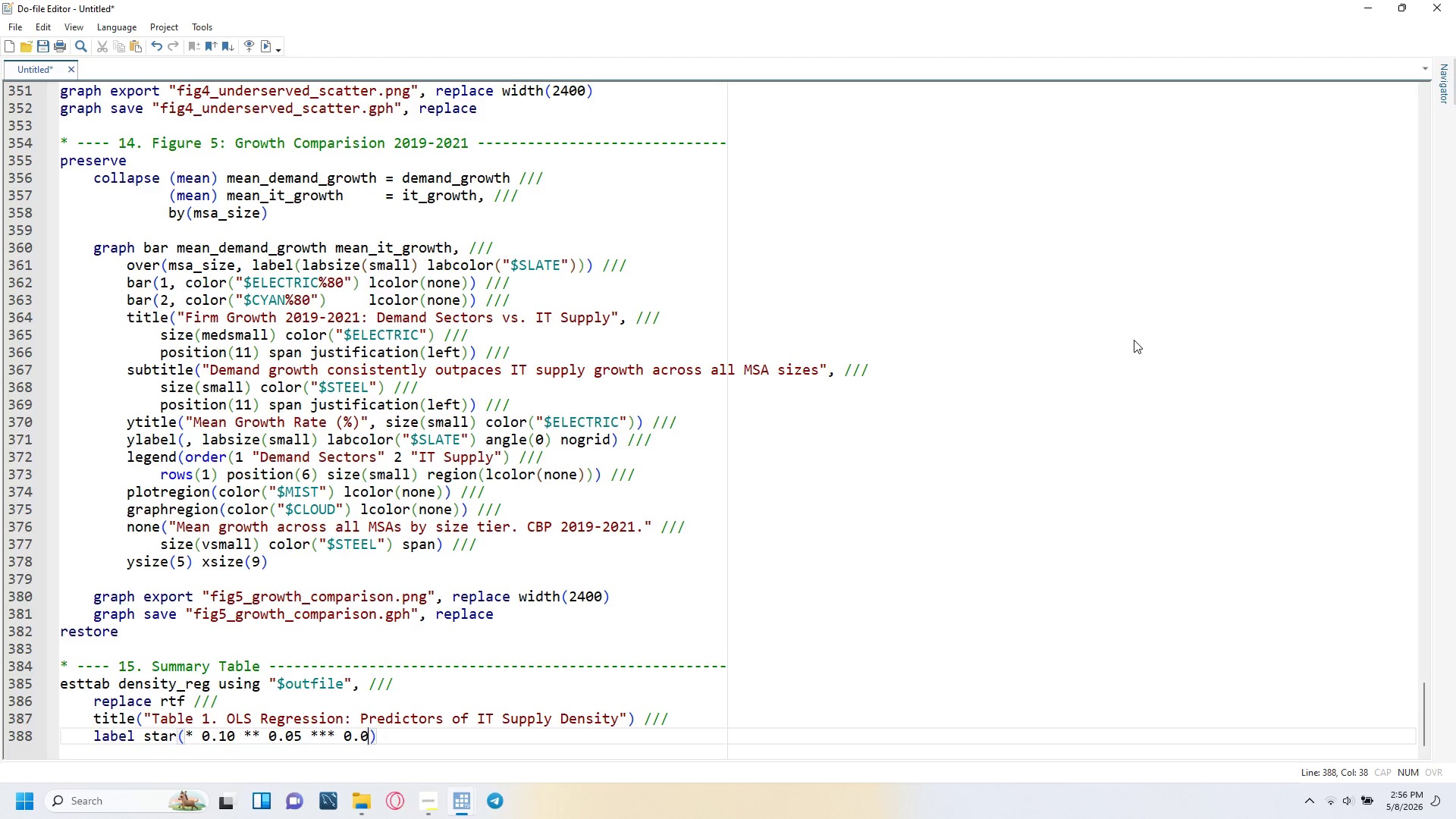 
key(ArrowRight)
 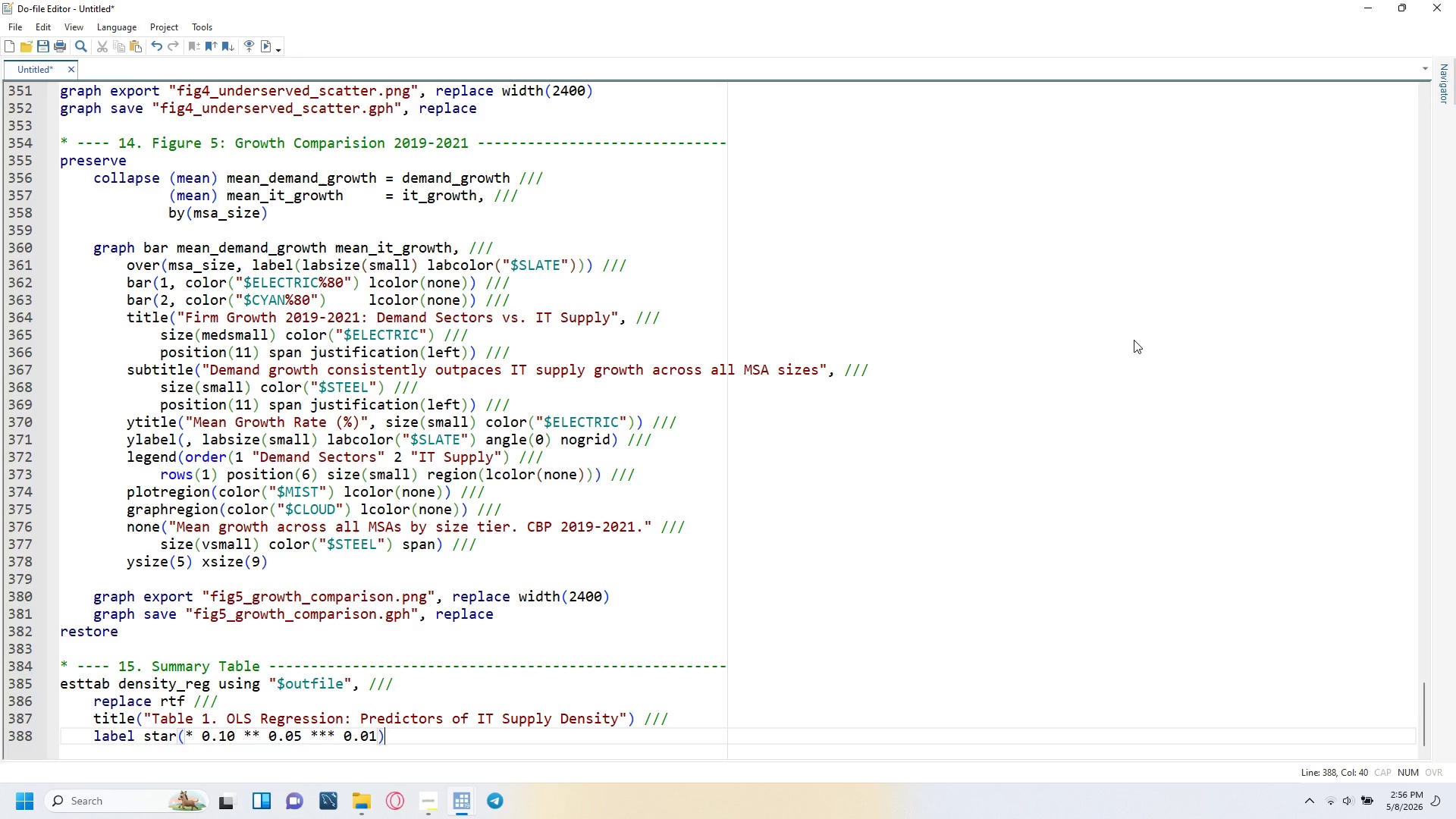 
key(Space)
 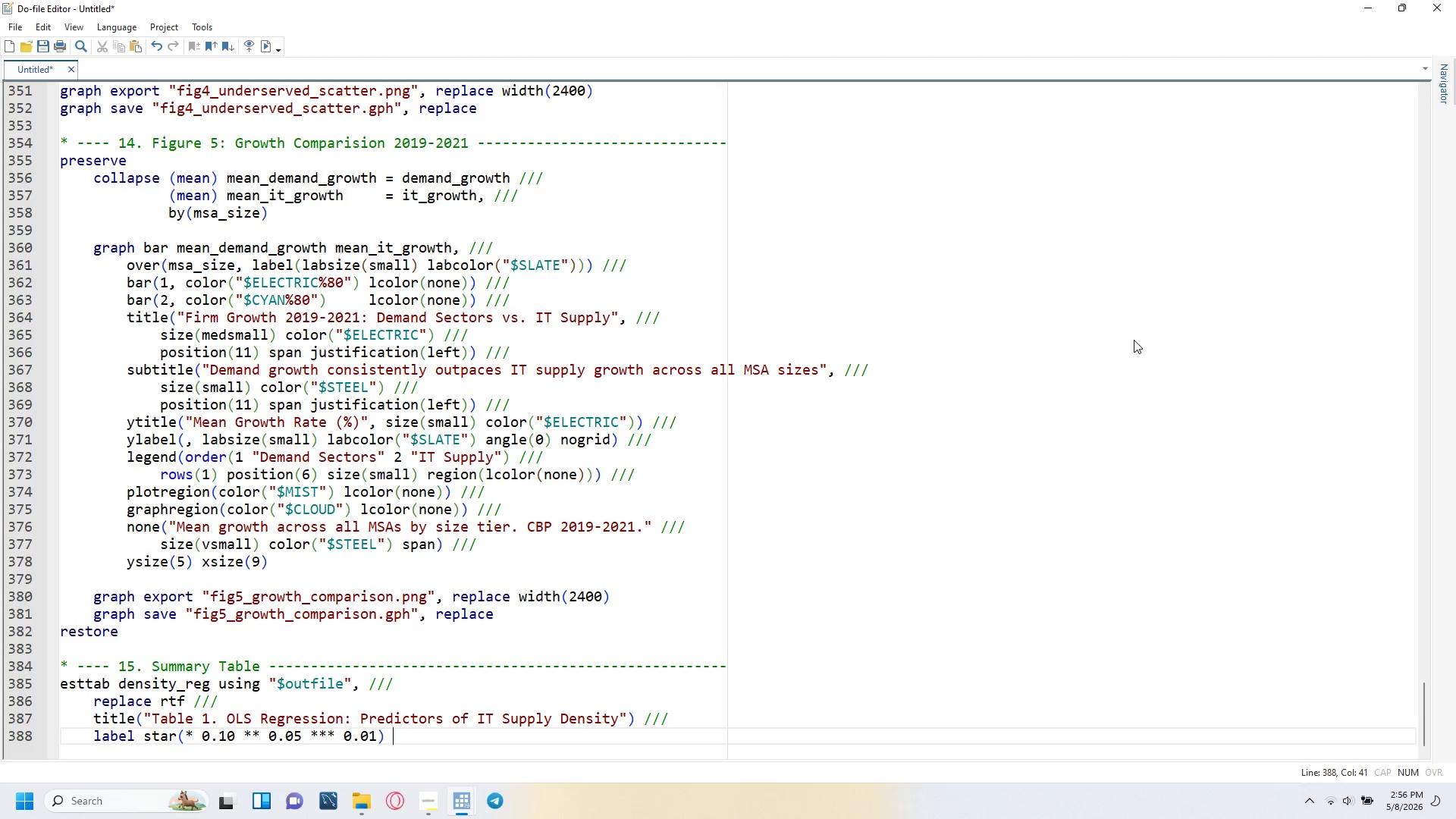 
key(Slash)
 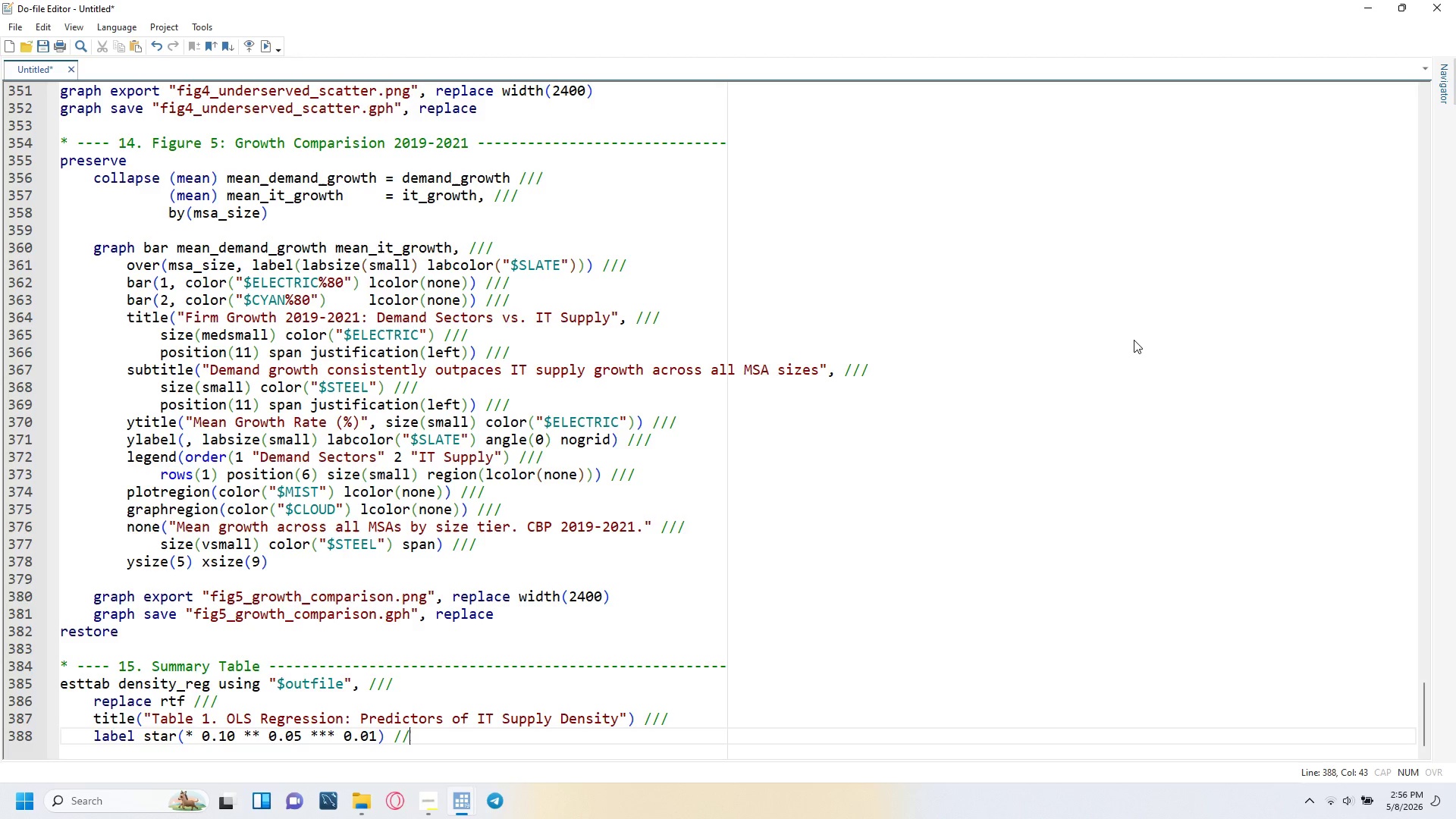 
key(Slash)
 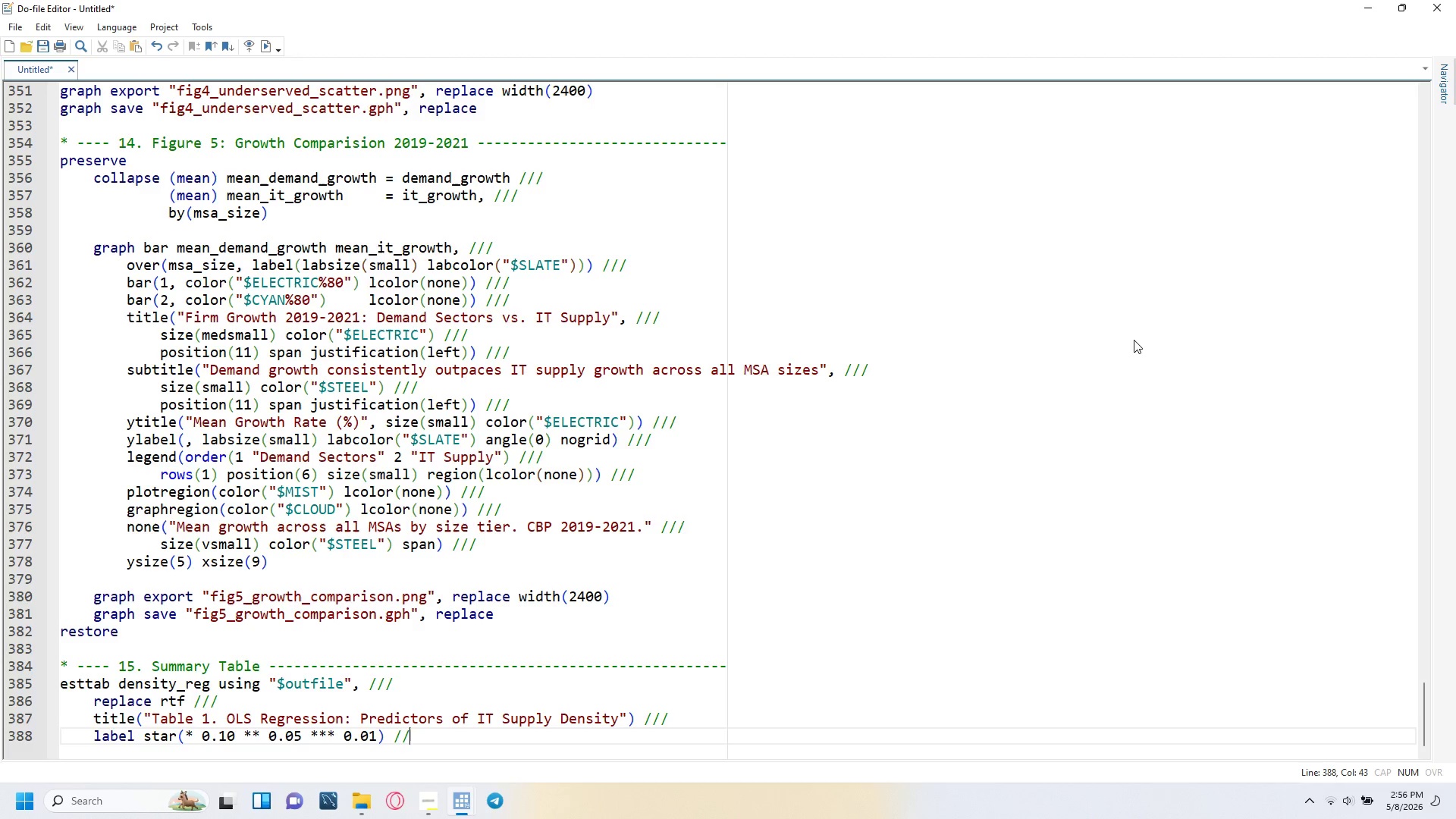 
key(Slash)
 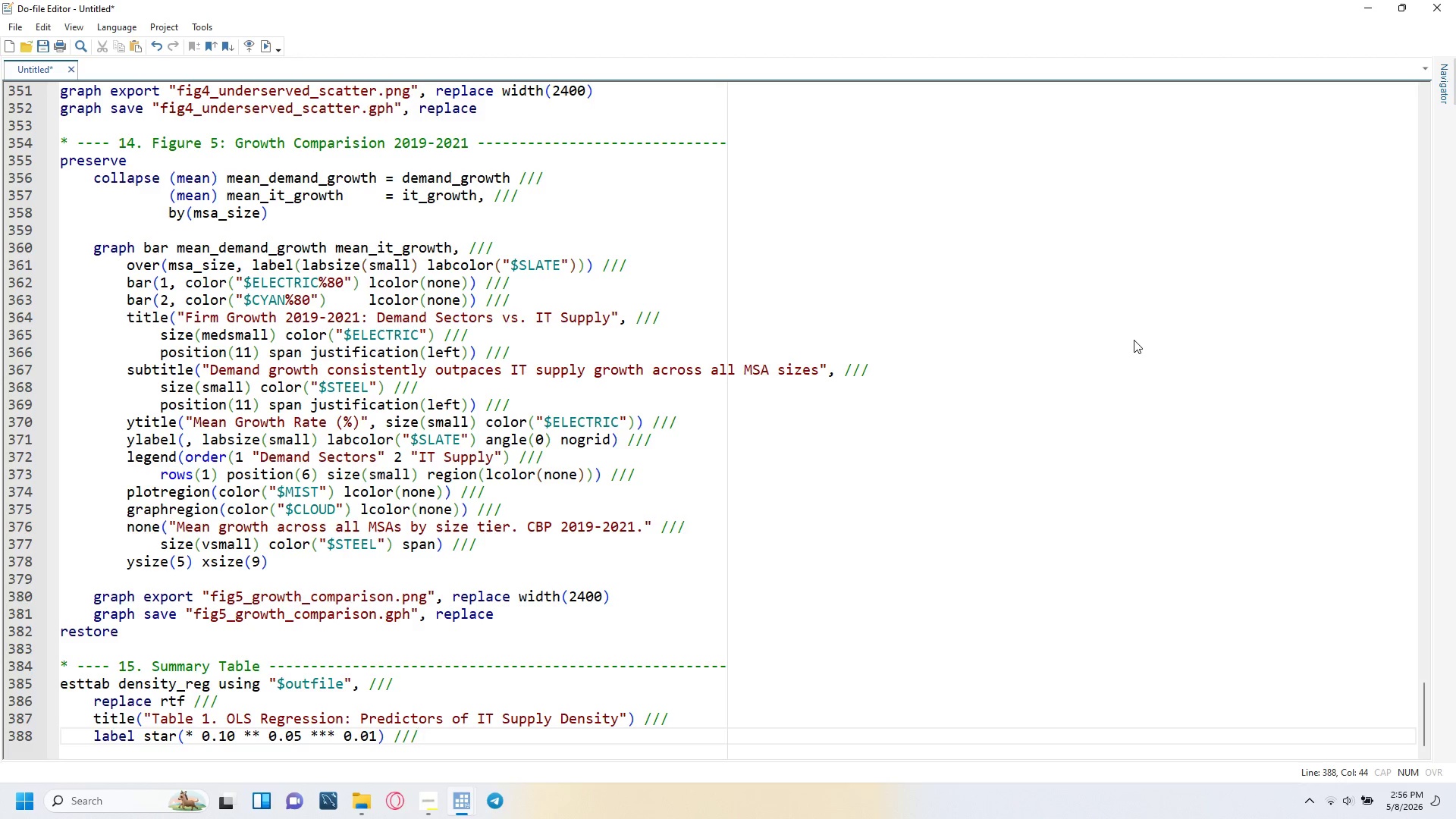 
key(Enter)
 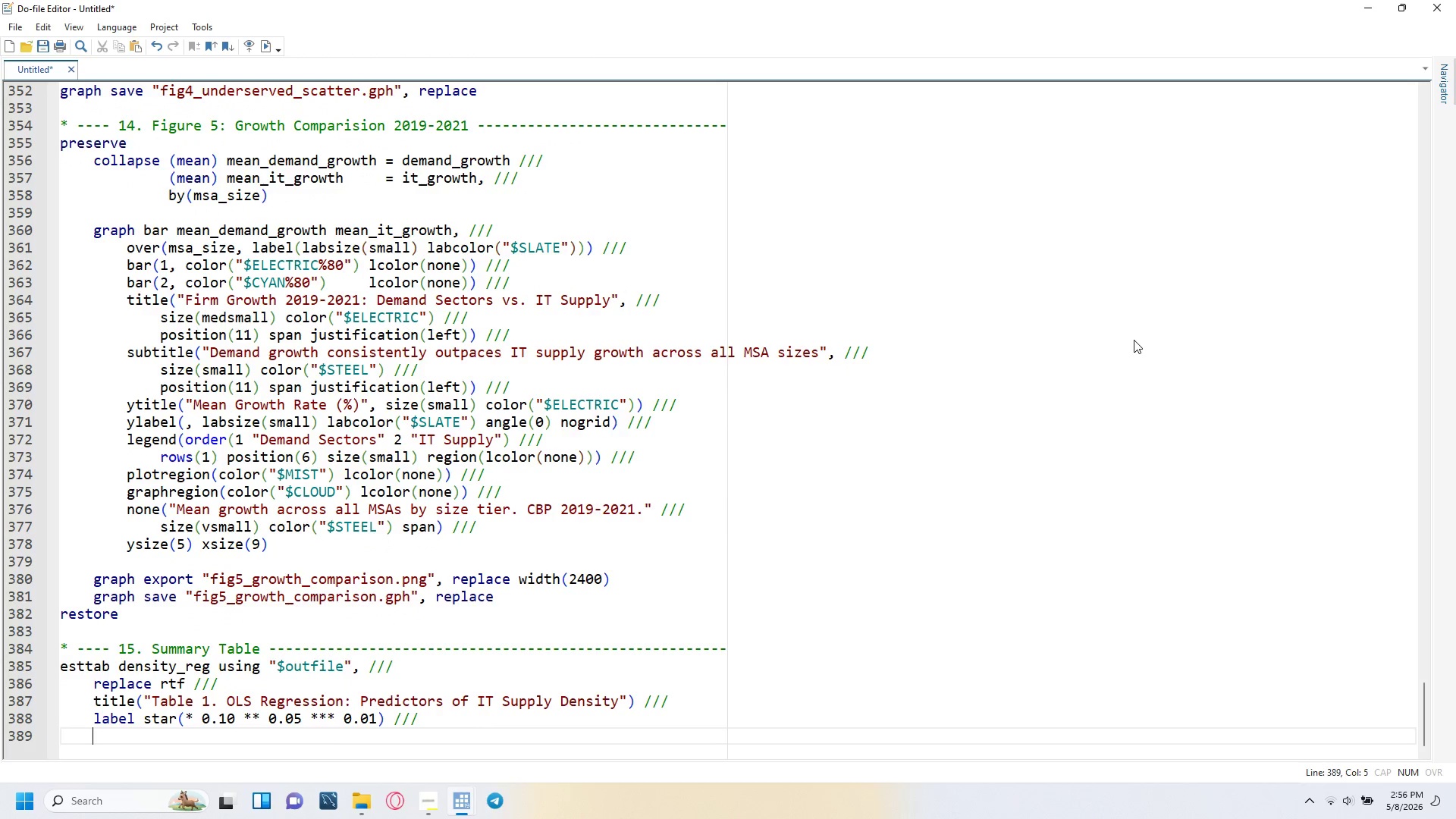 
type(b(5)
key(Backspace)
type(%.)
key(Backspace)
type(8)
key(Backspace)
type(9.4f)
 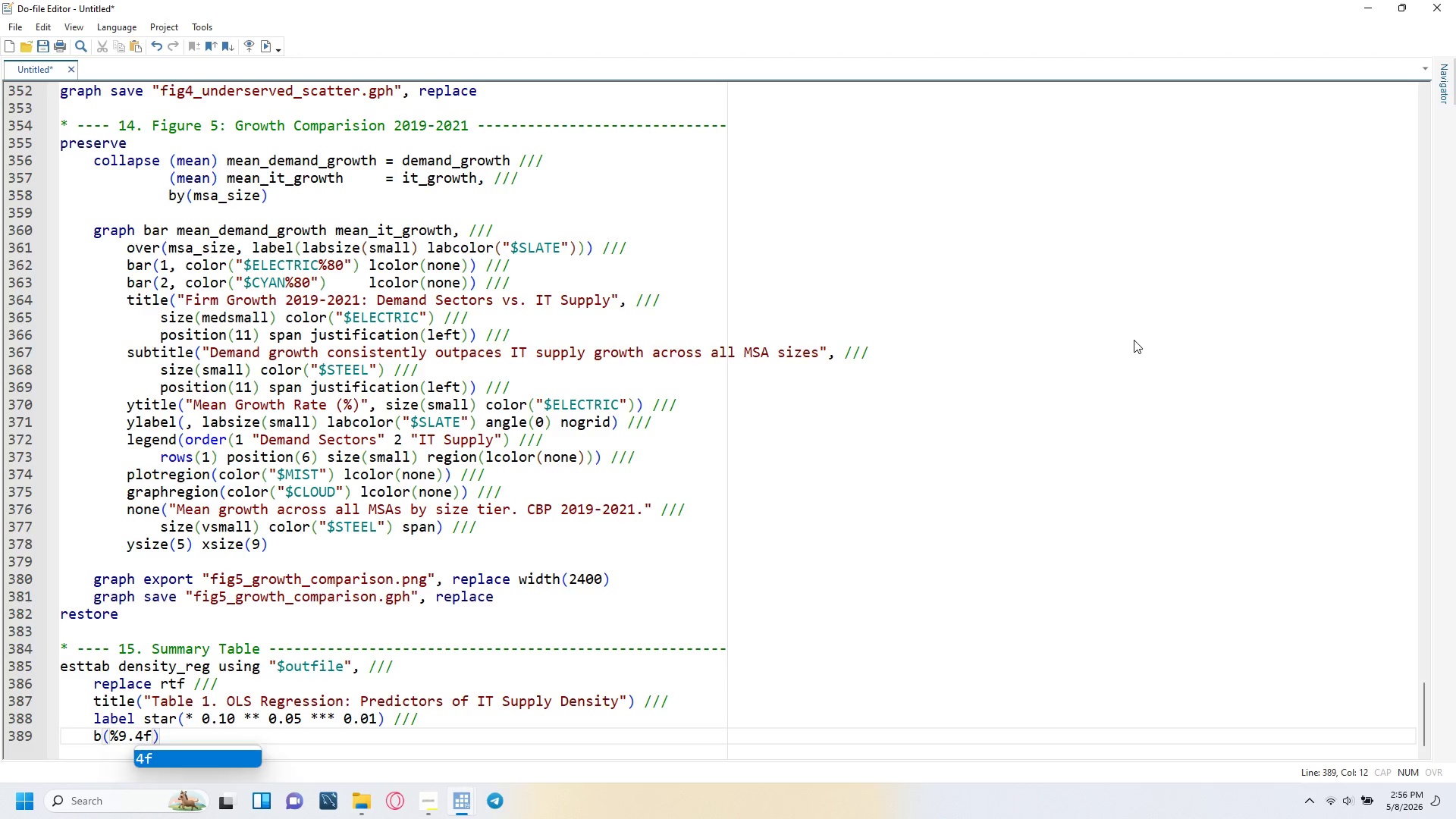 
key(ArrowRight)
 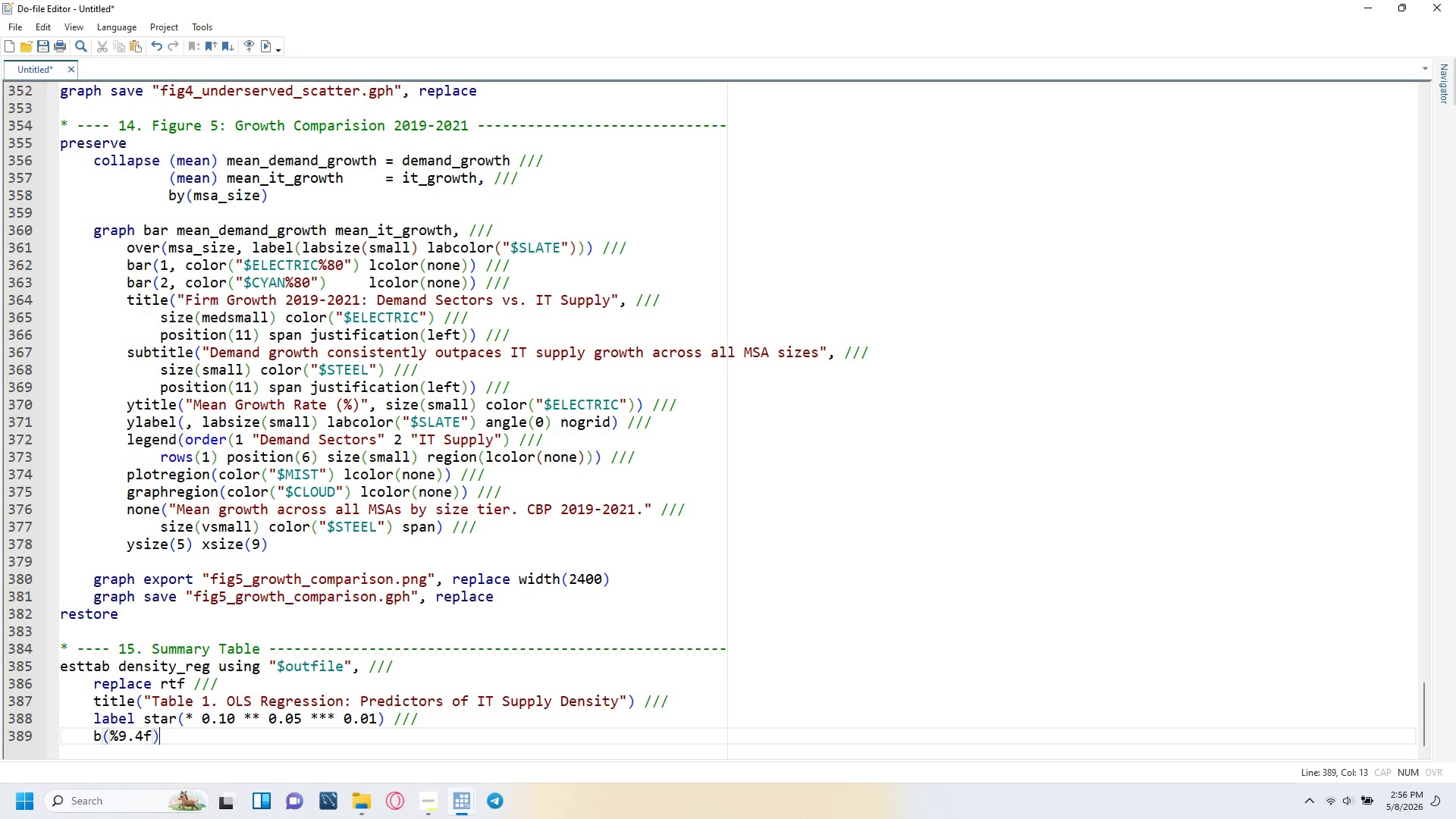 
type( se(%9.4f)
 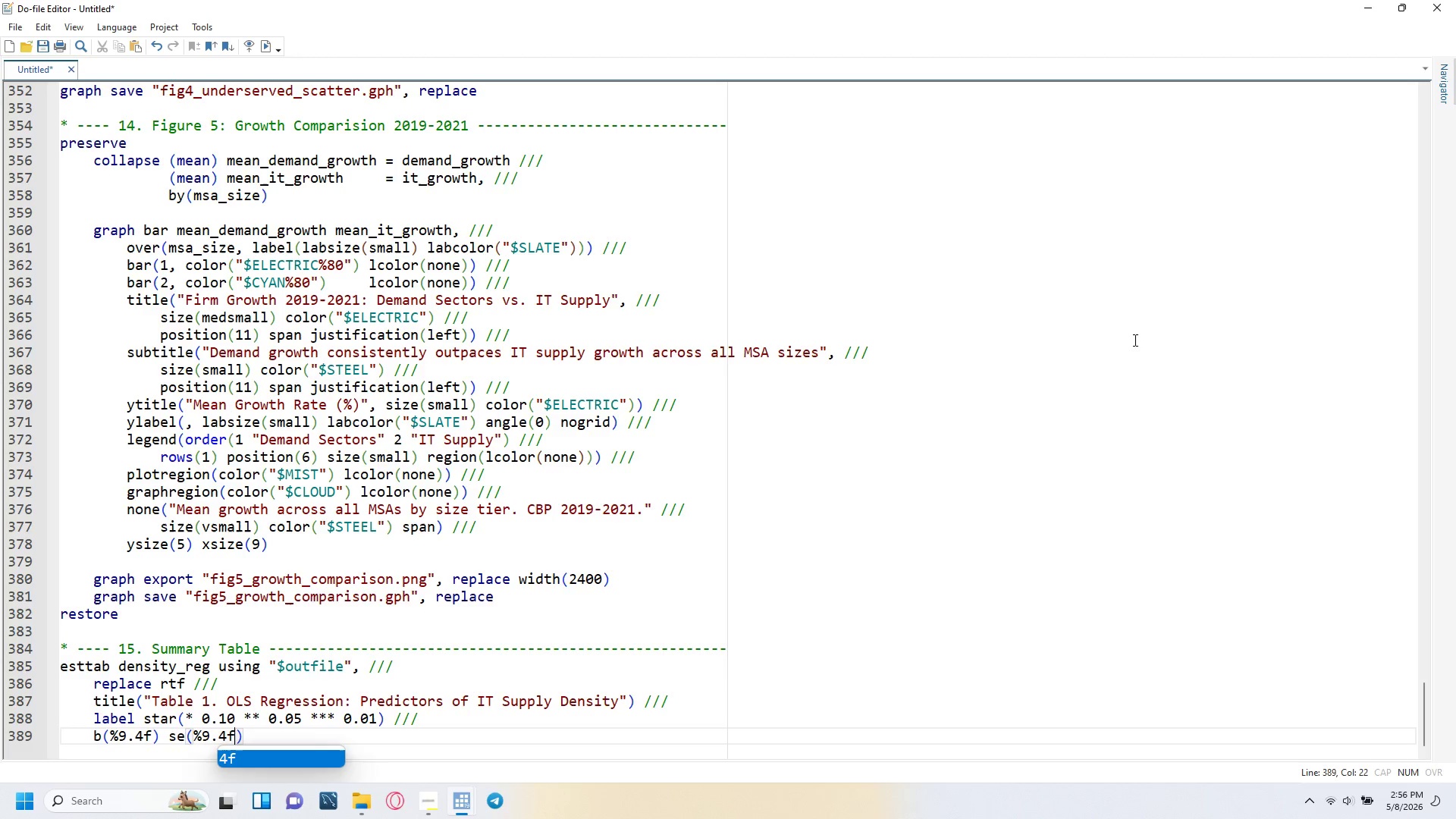 
key(ArrowRight)
 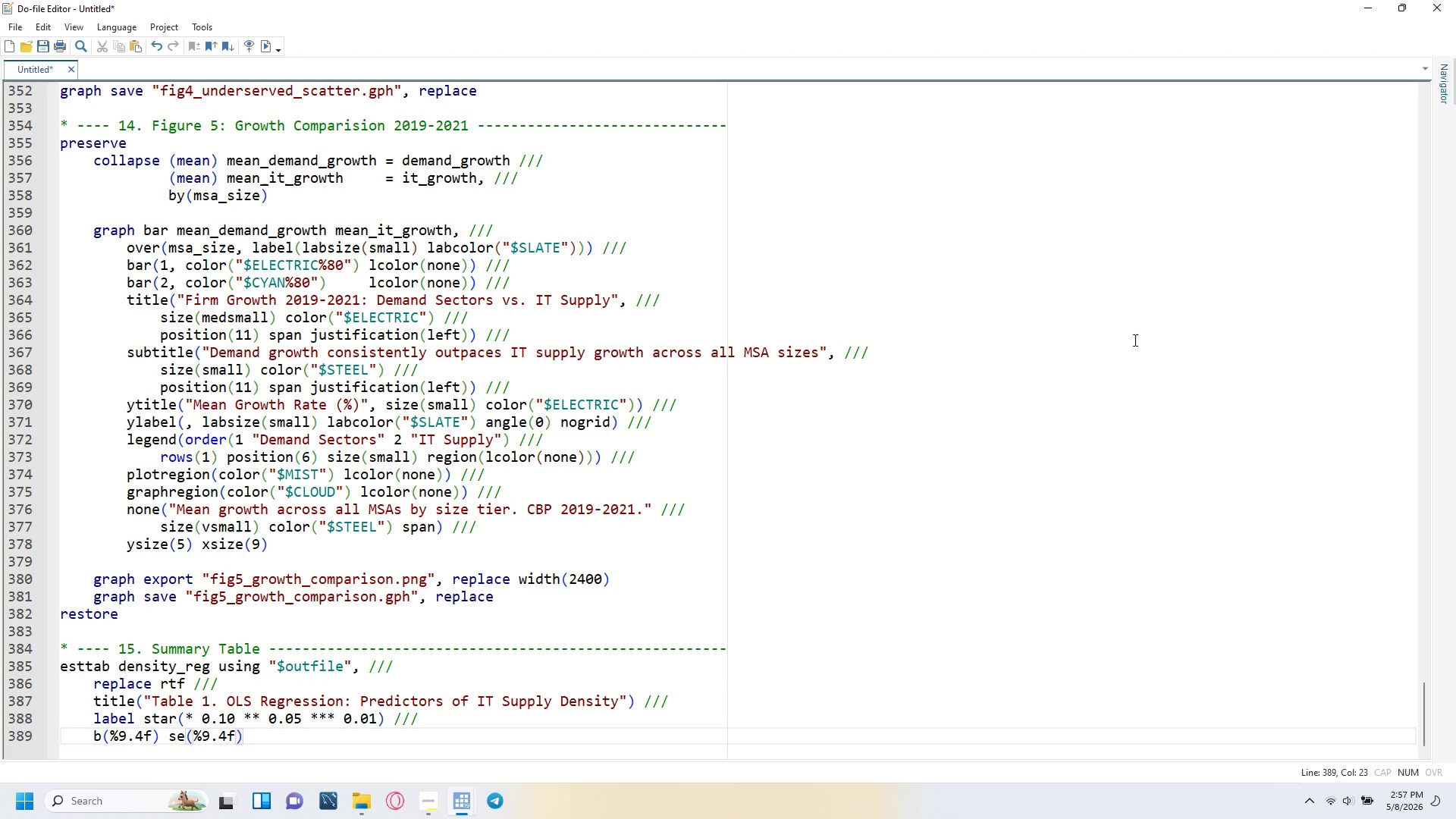 
key(Space)
 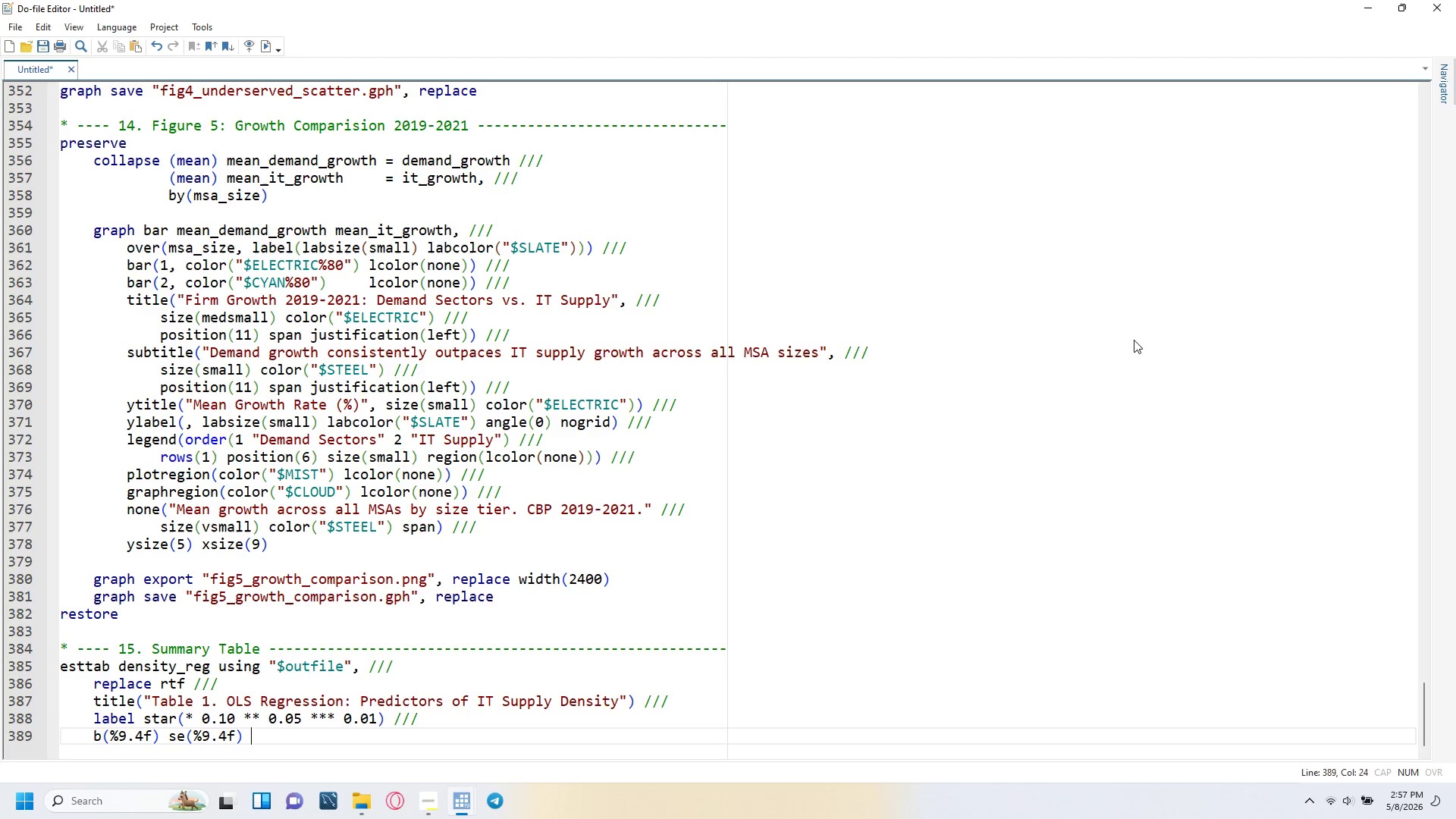 
key(Slash)
 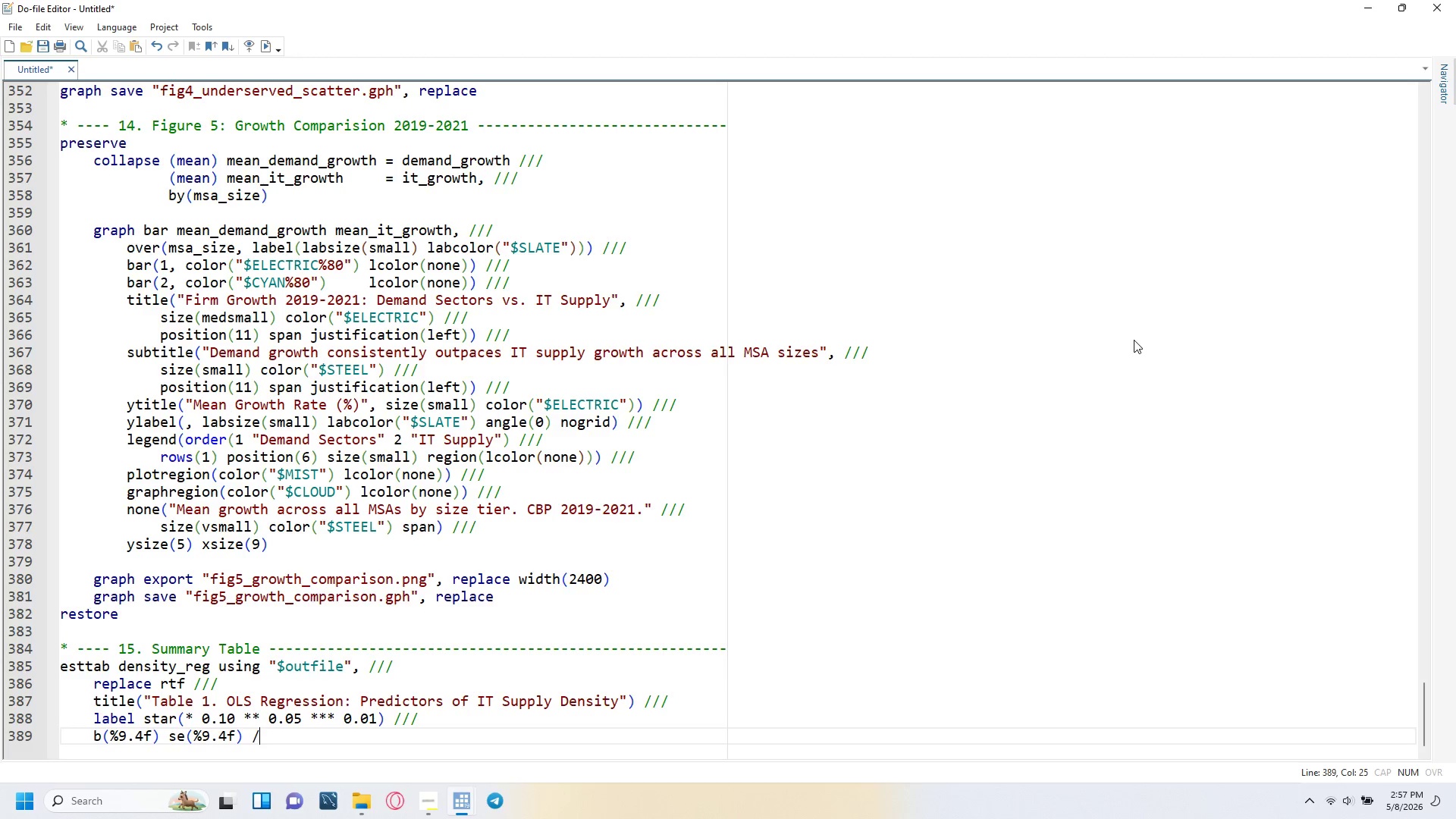 
key(Slash)
 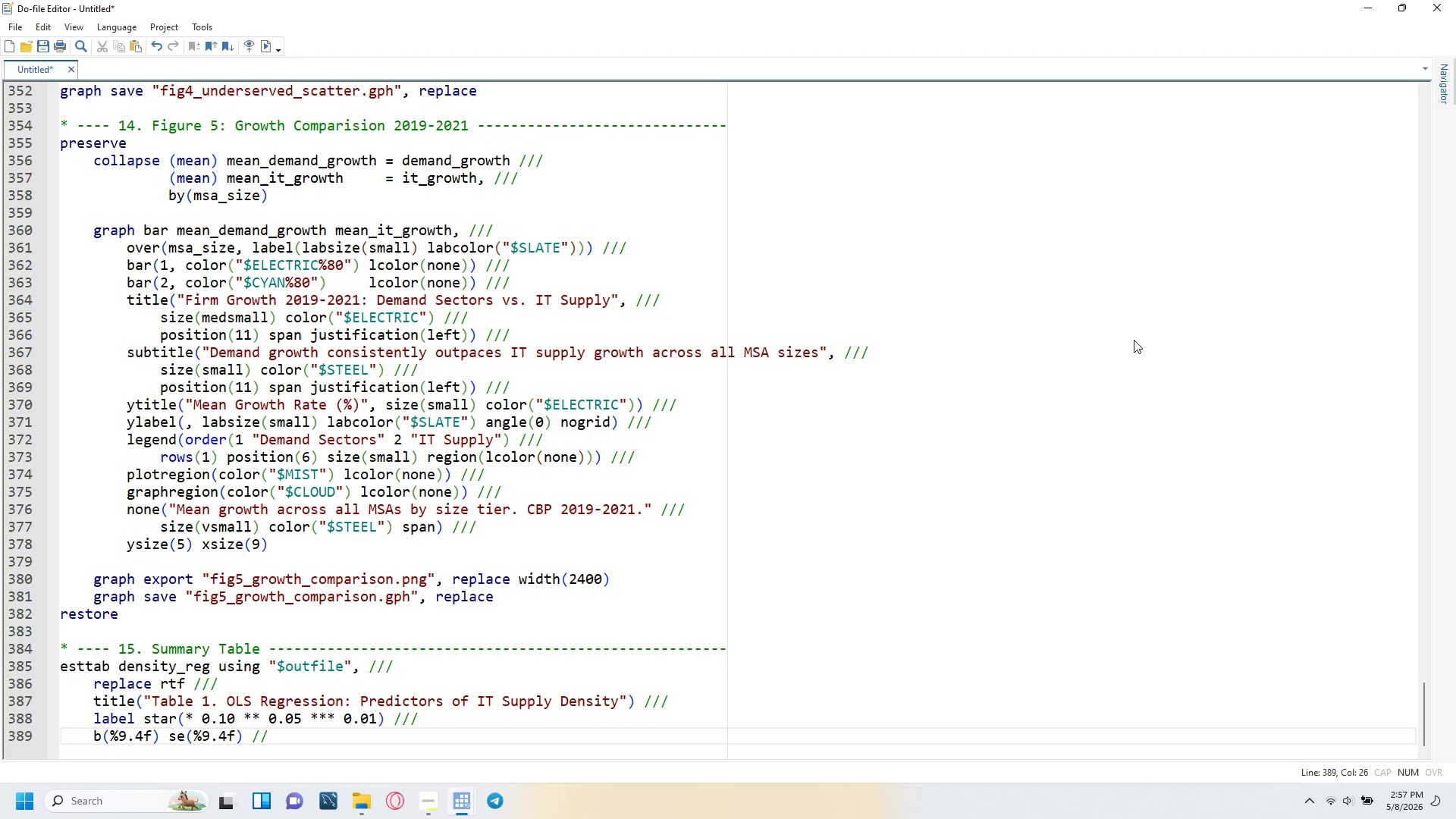 
key(Slash)
 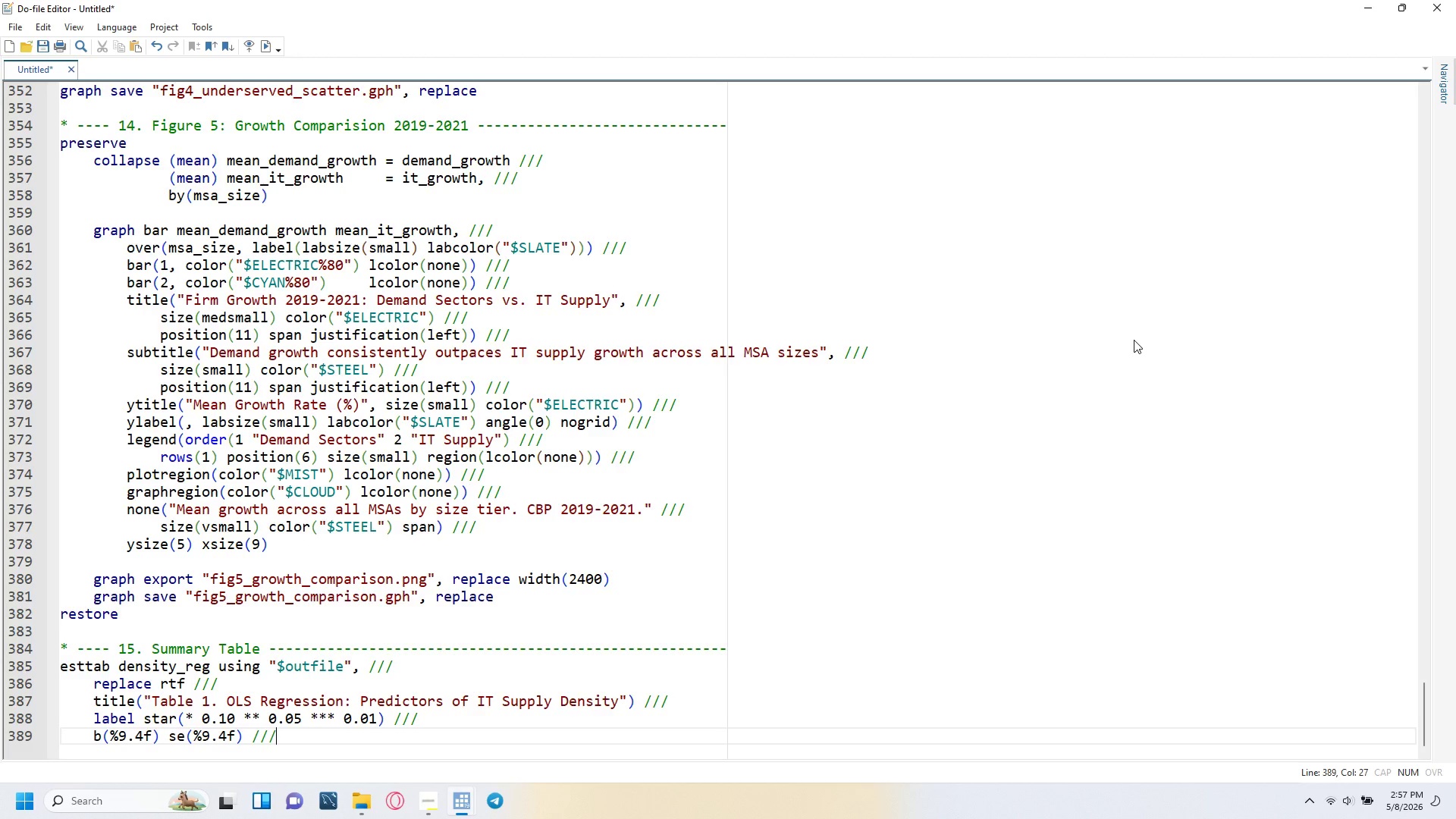 
key(Enter)
 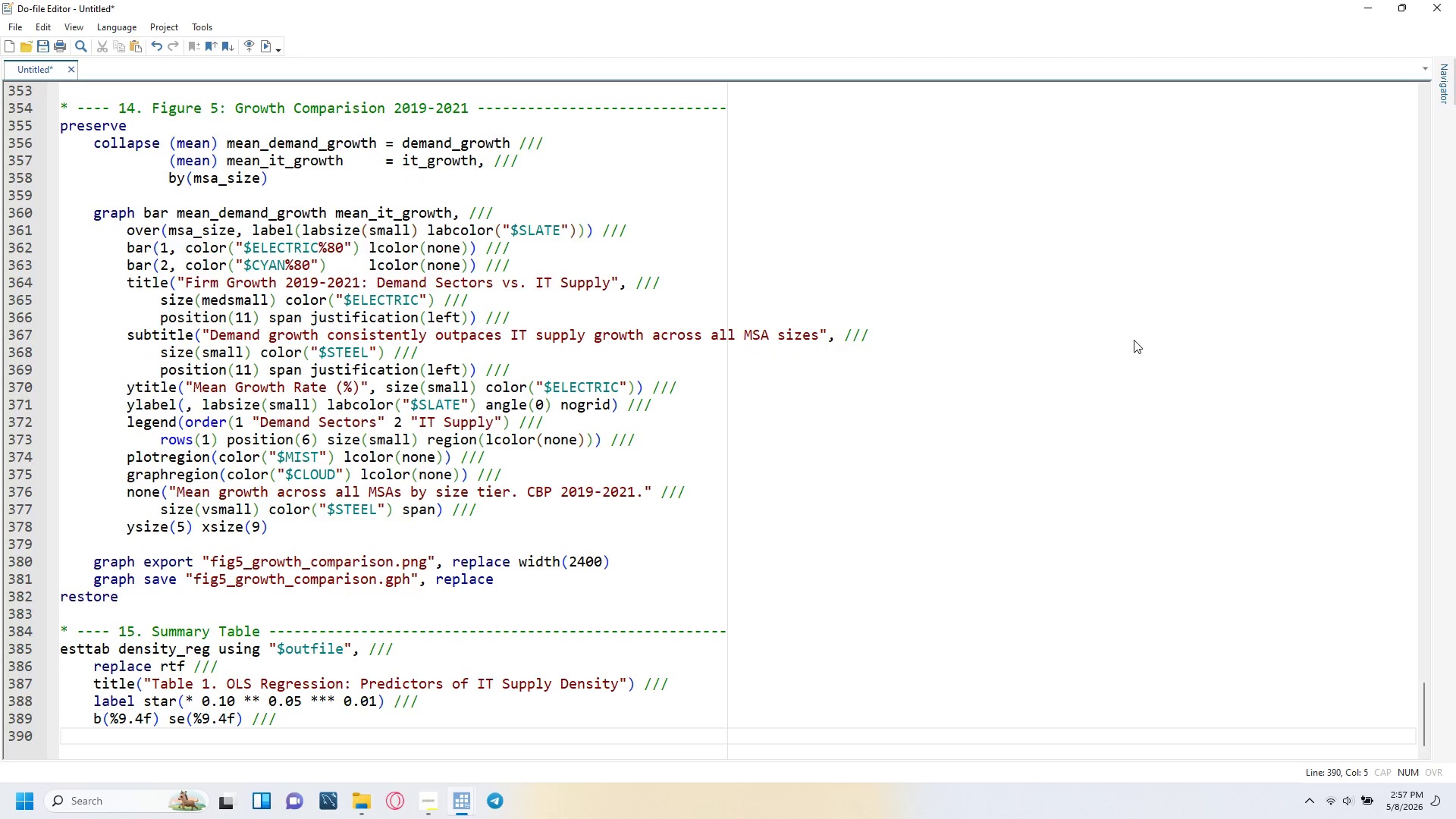 
type(stats(N r2 r2_a )
key(Backspace)
type(, fm)
 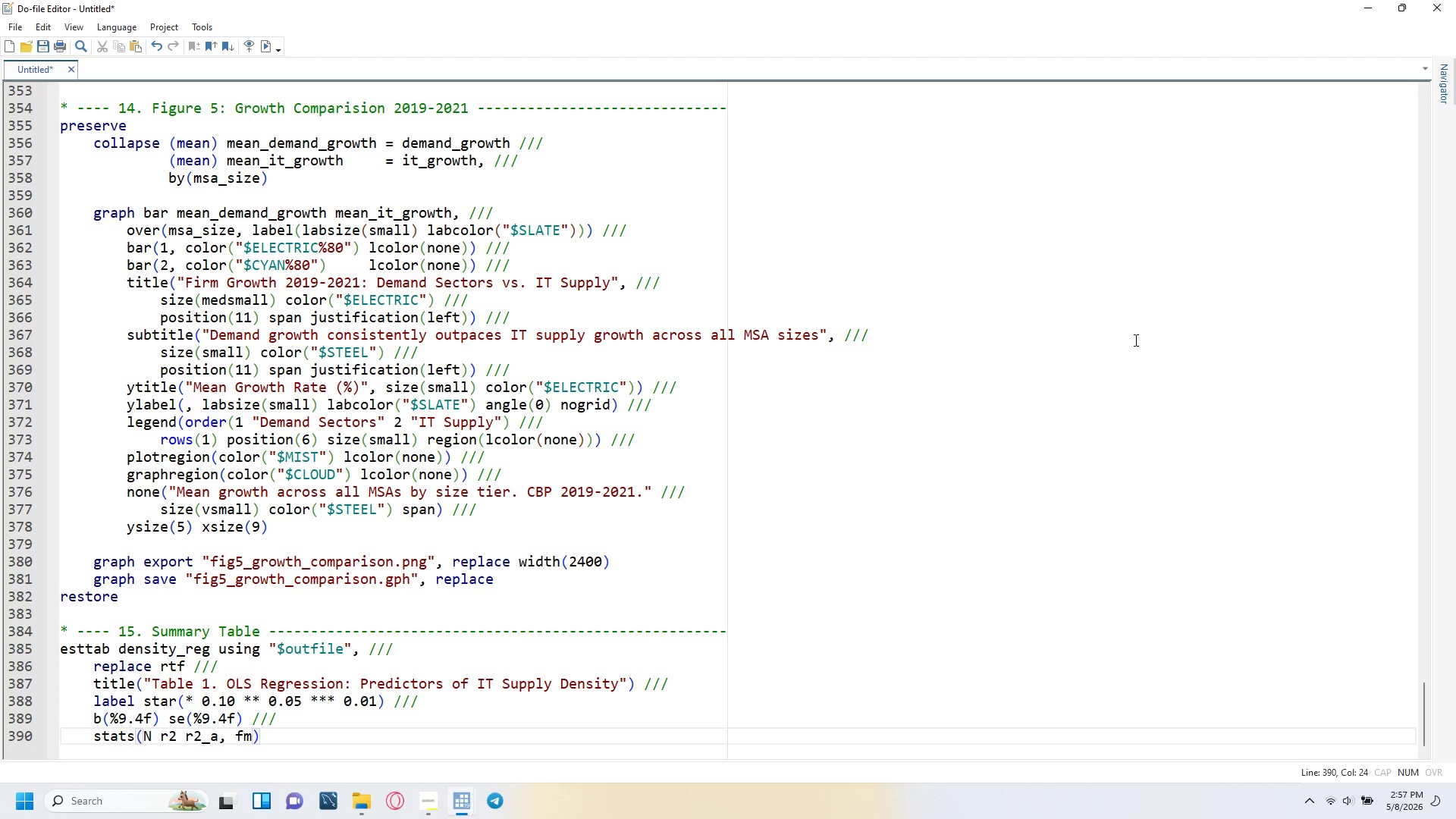 
type(t(%9.0f %9.3f %9.3f)
 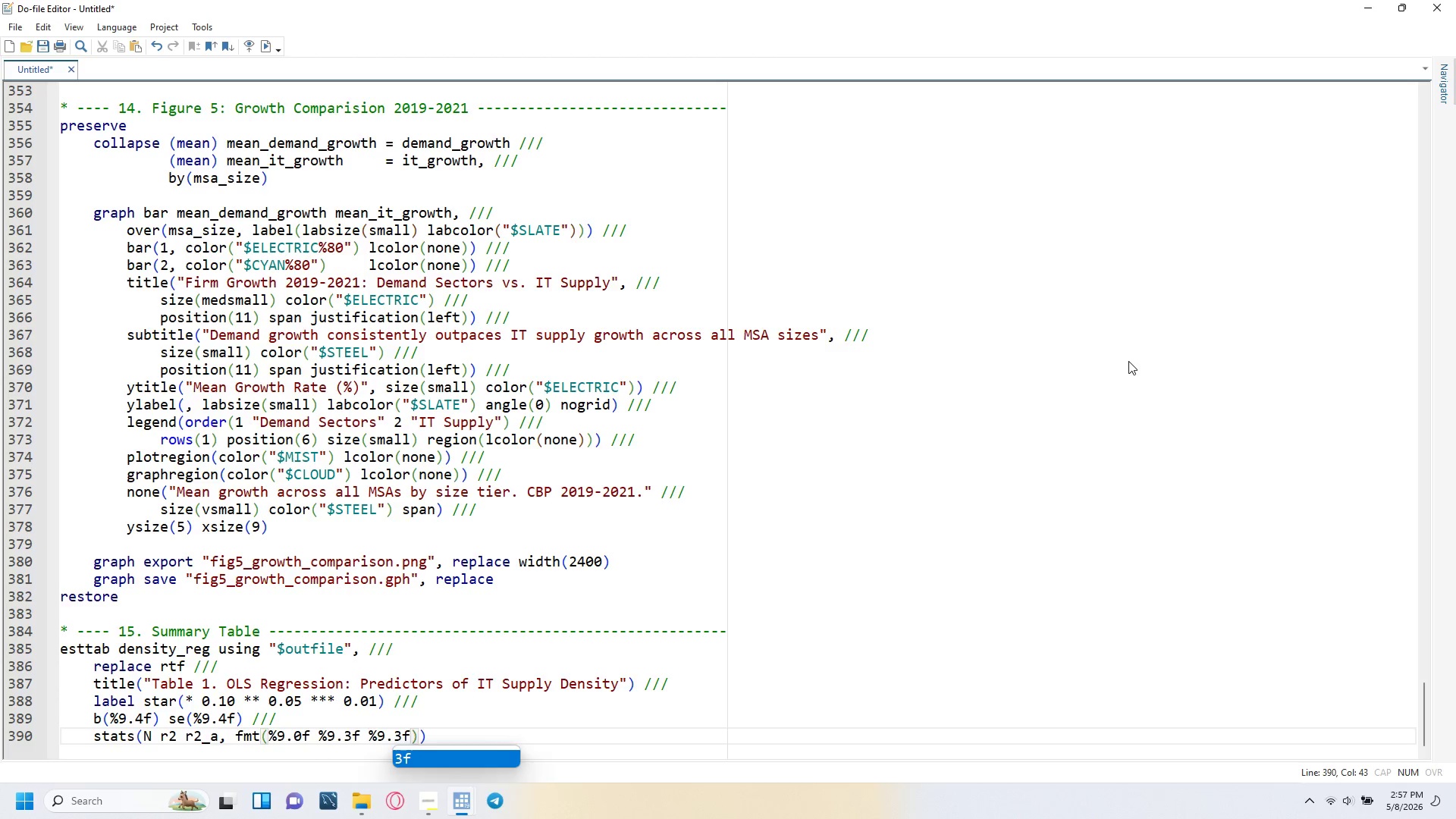 
key(ArrowRight)
 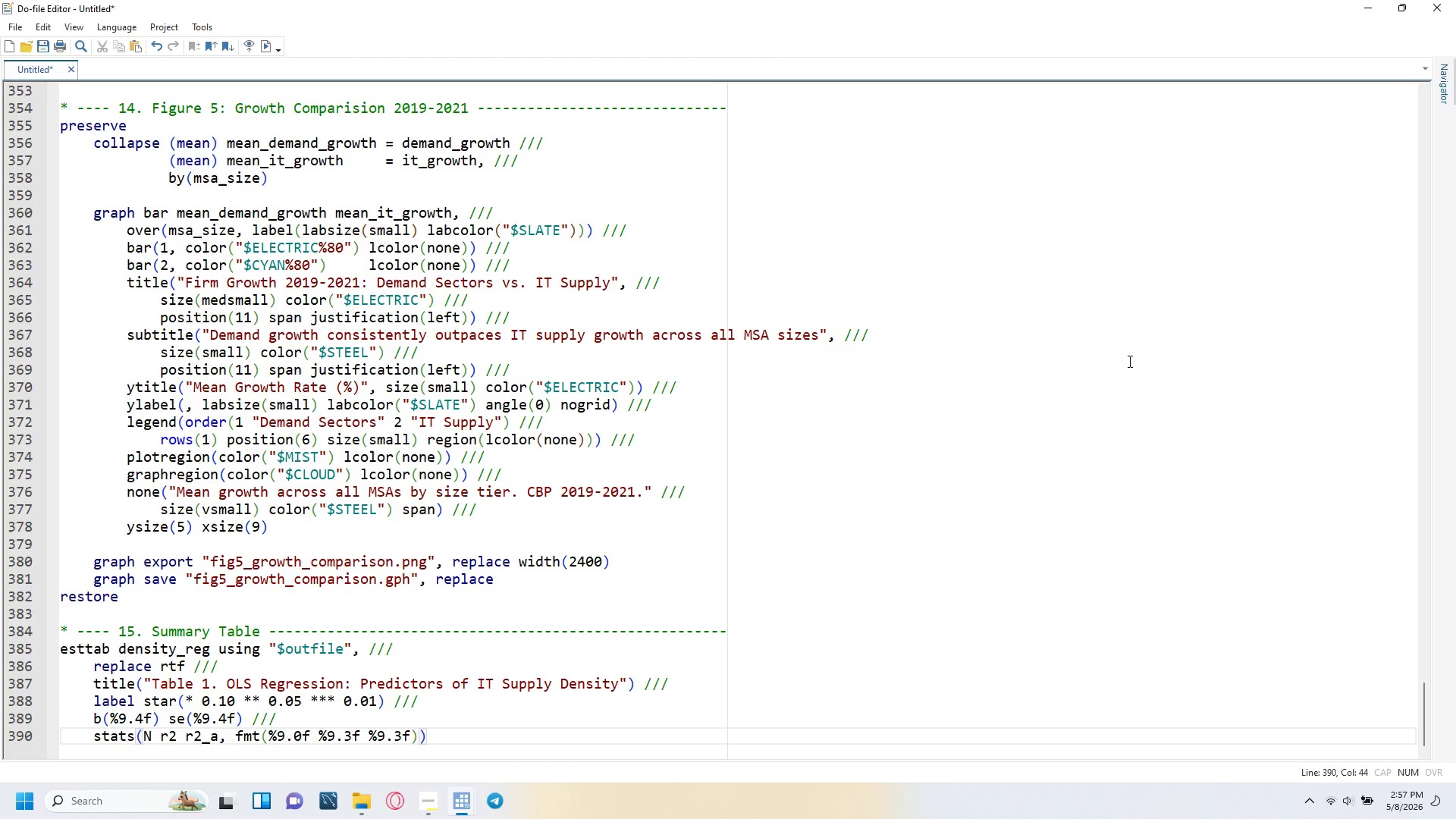 
key(ArrowRight)
 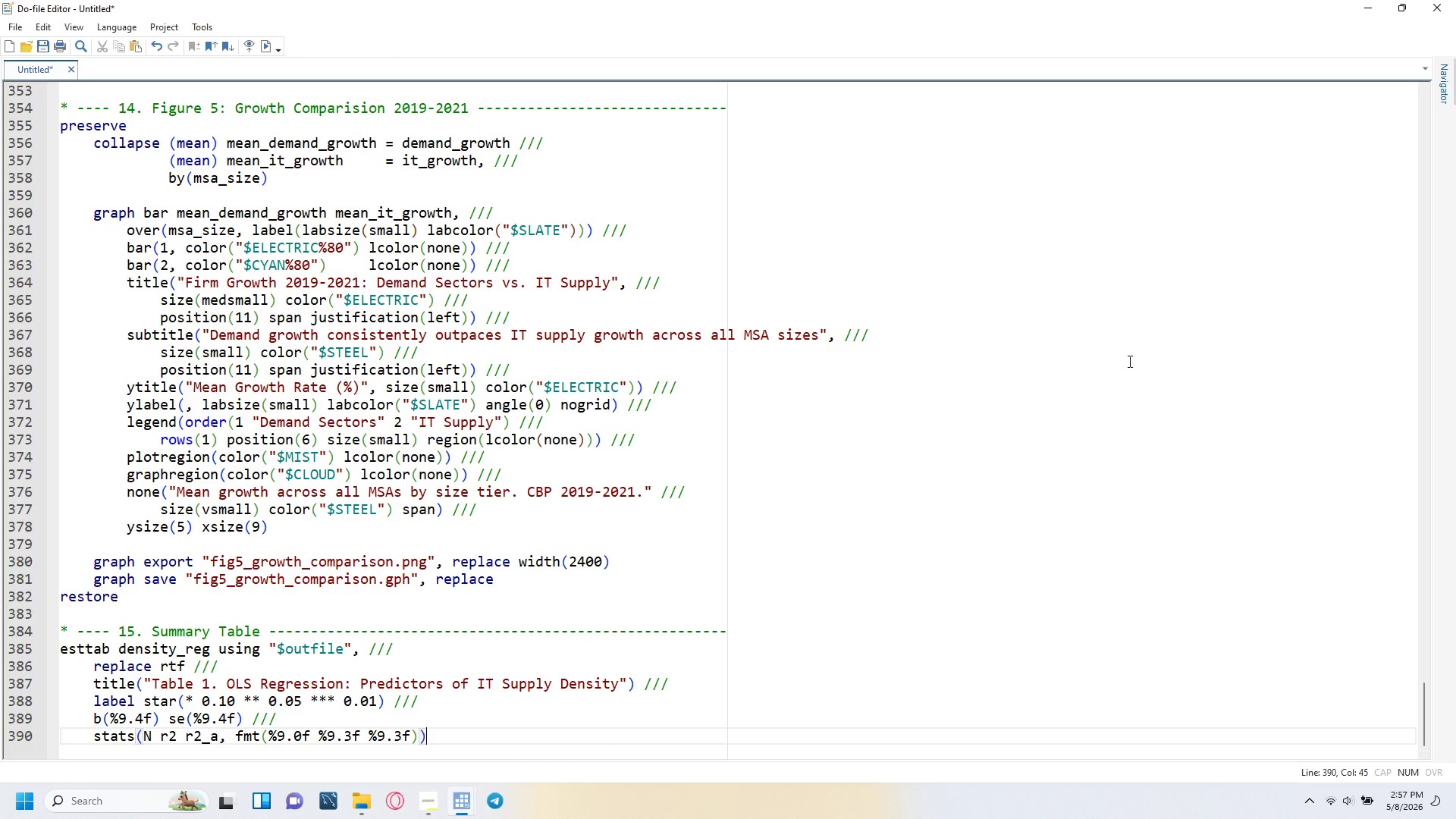 
key(ArrowLeft)
 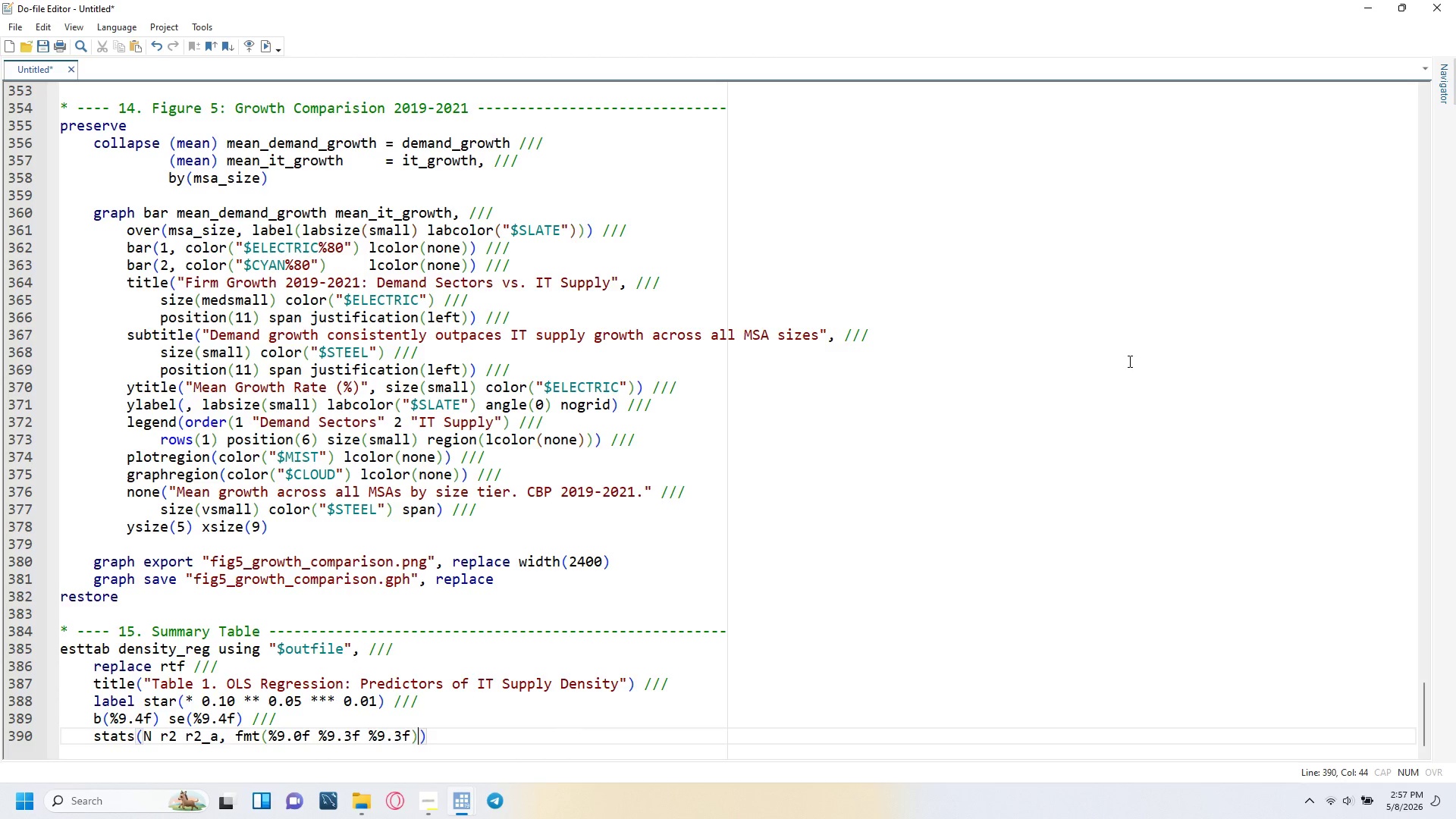 
key(Space)
 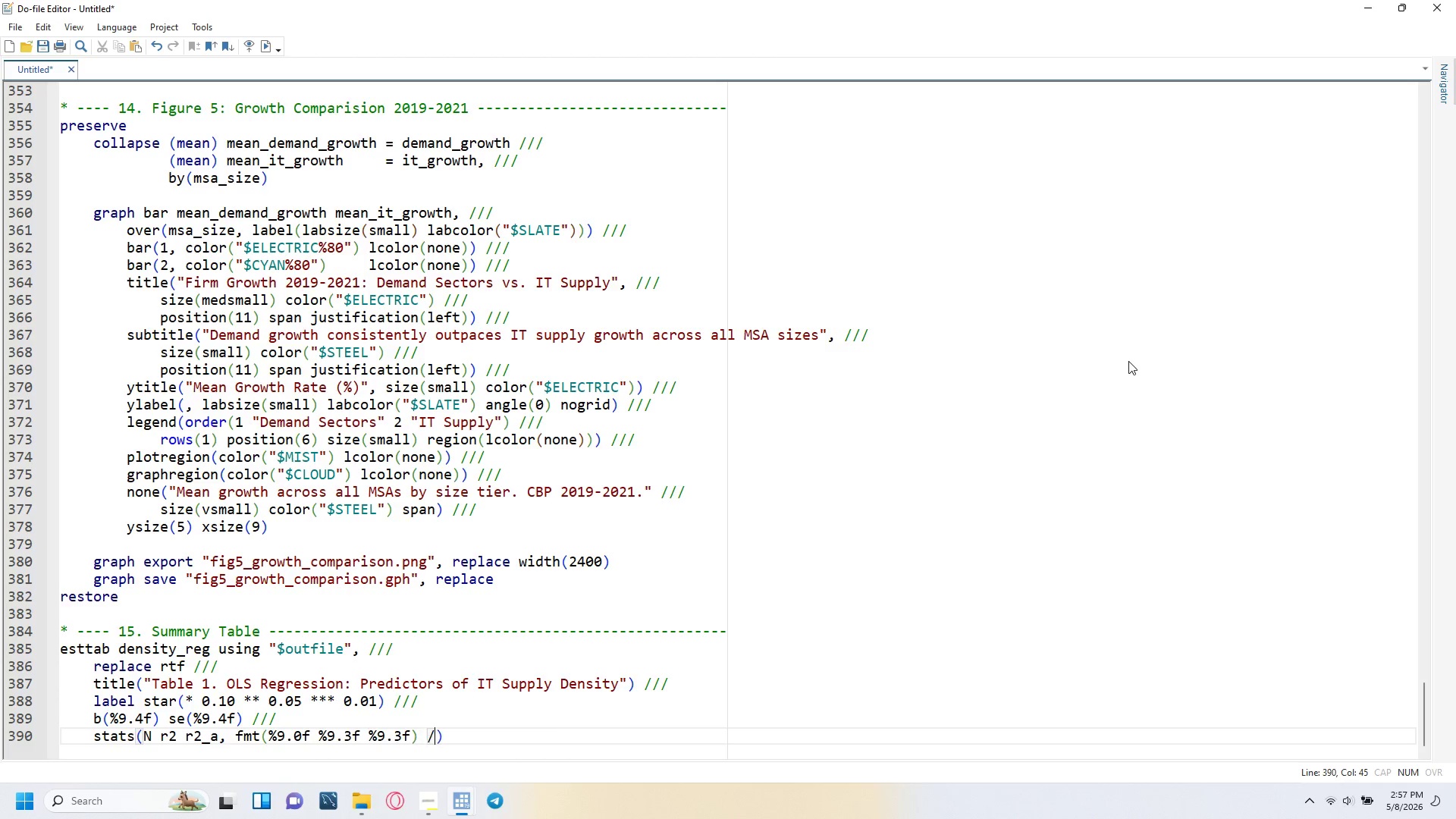 
key(Slash)
 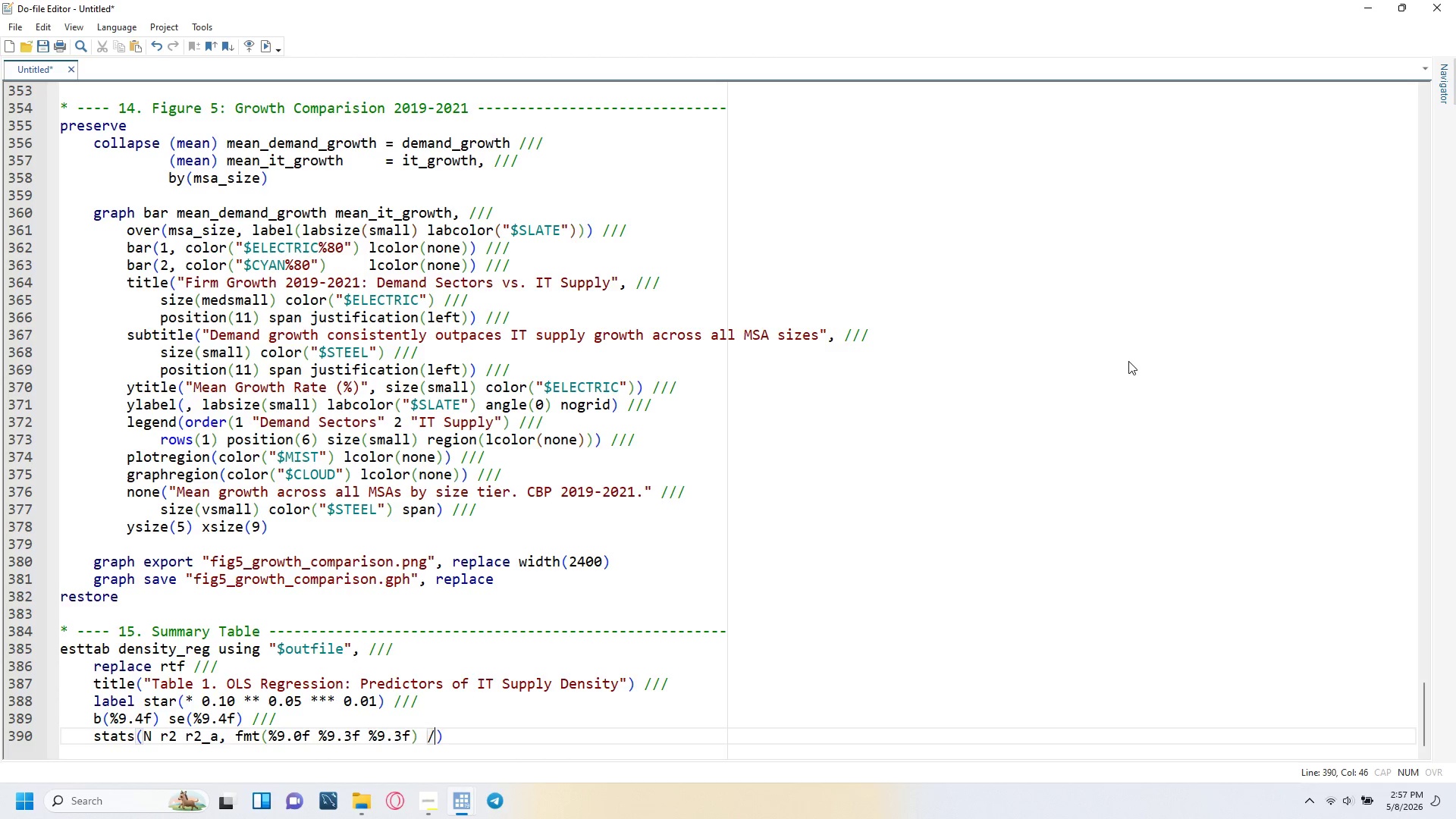 
key(Slash)
 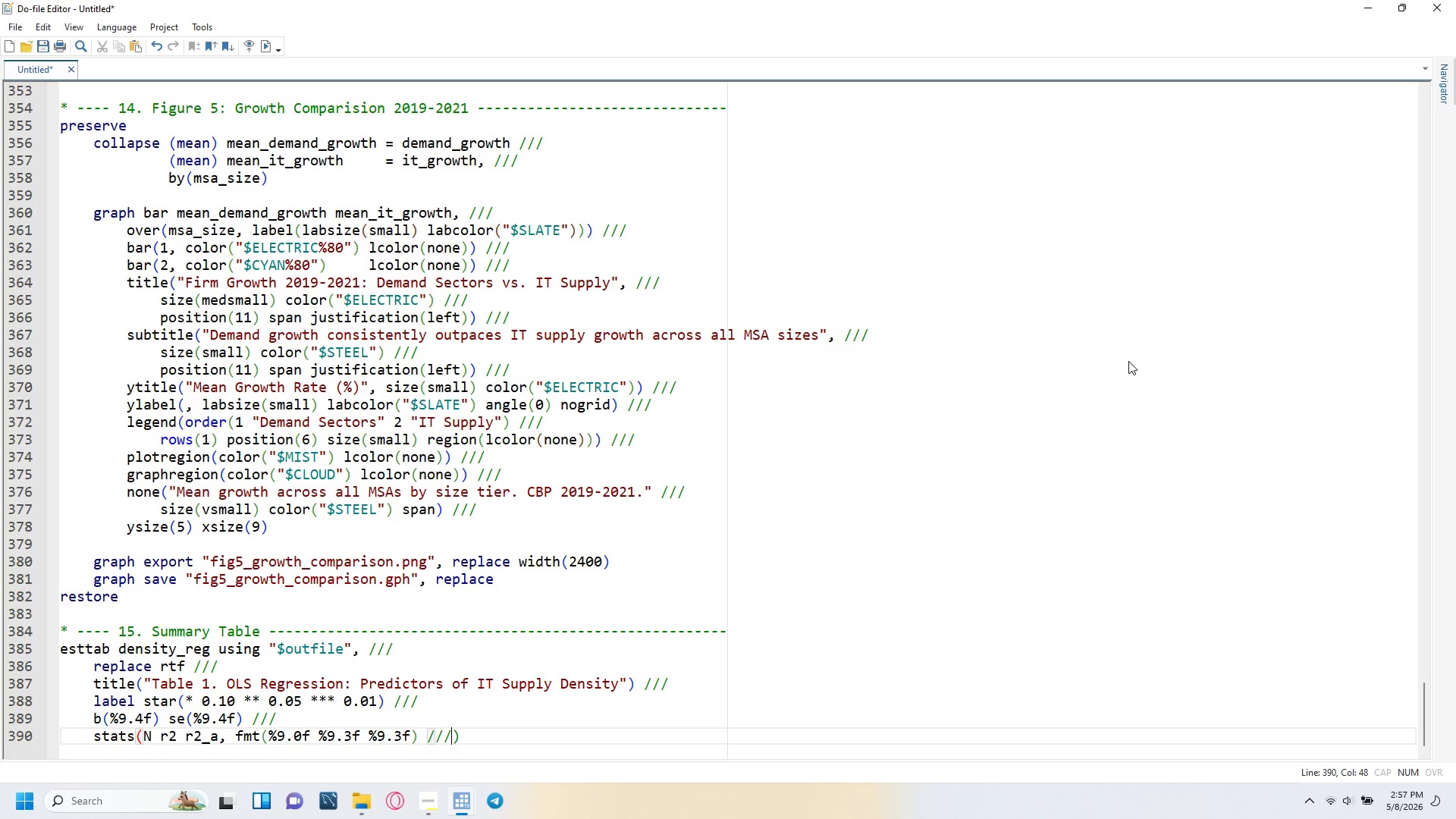 
key(Slash)
 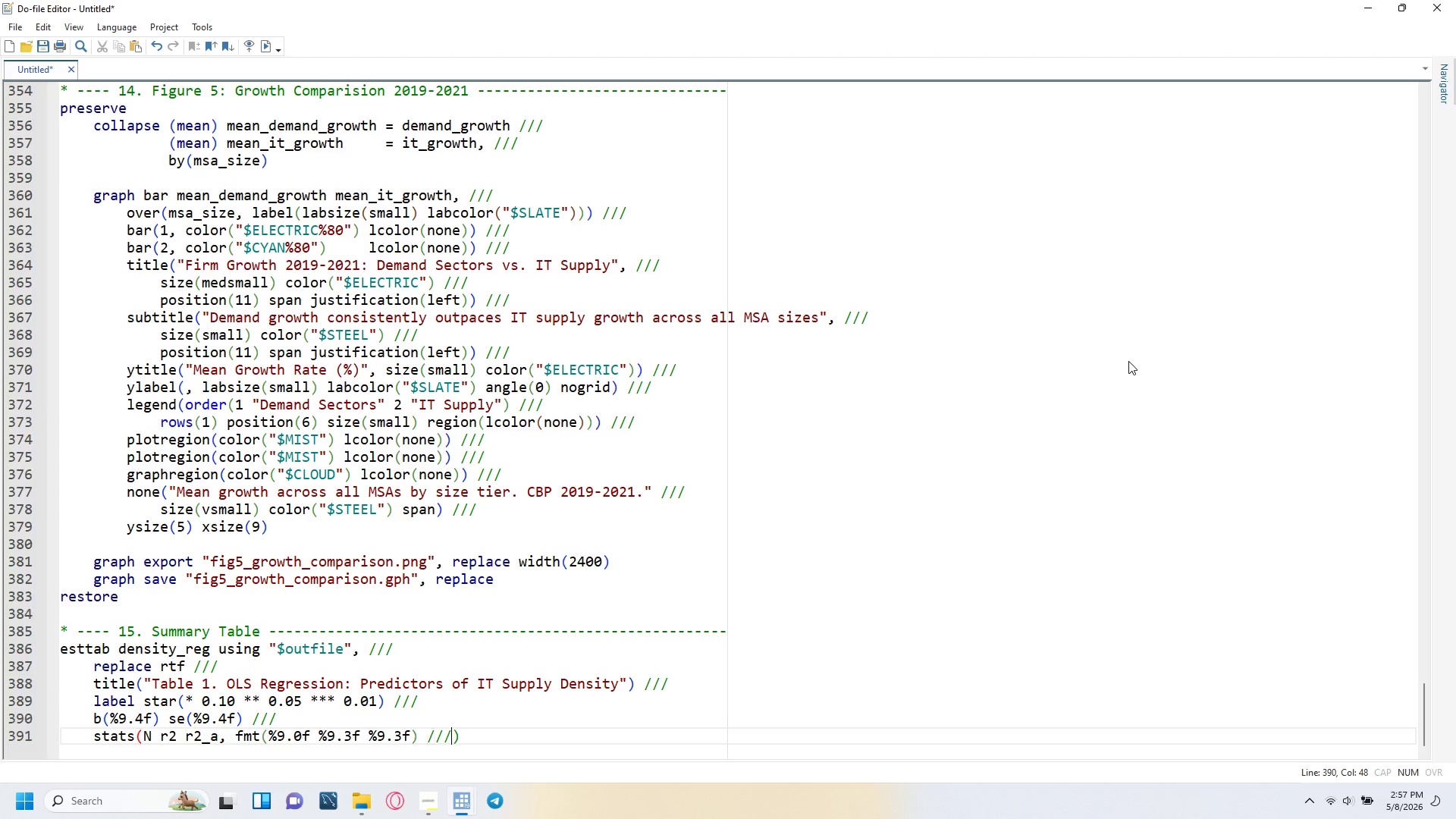 
key(Enter)
 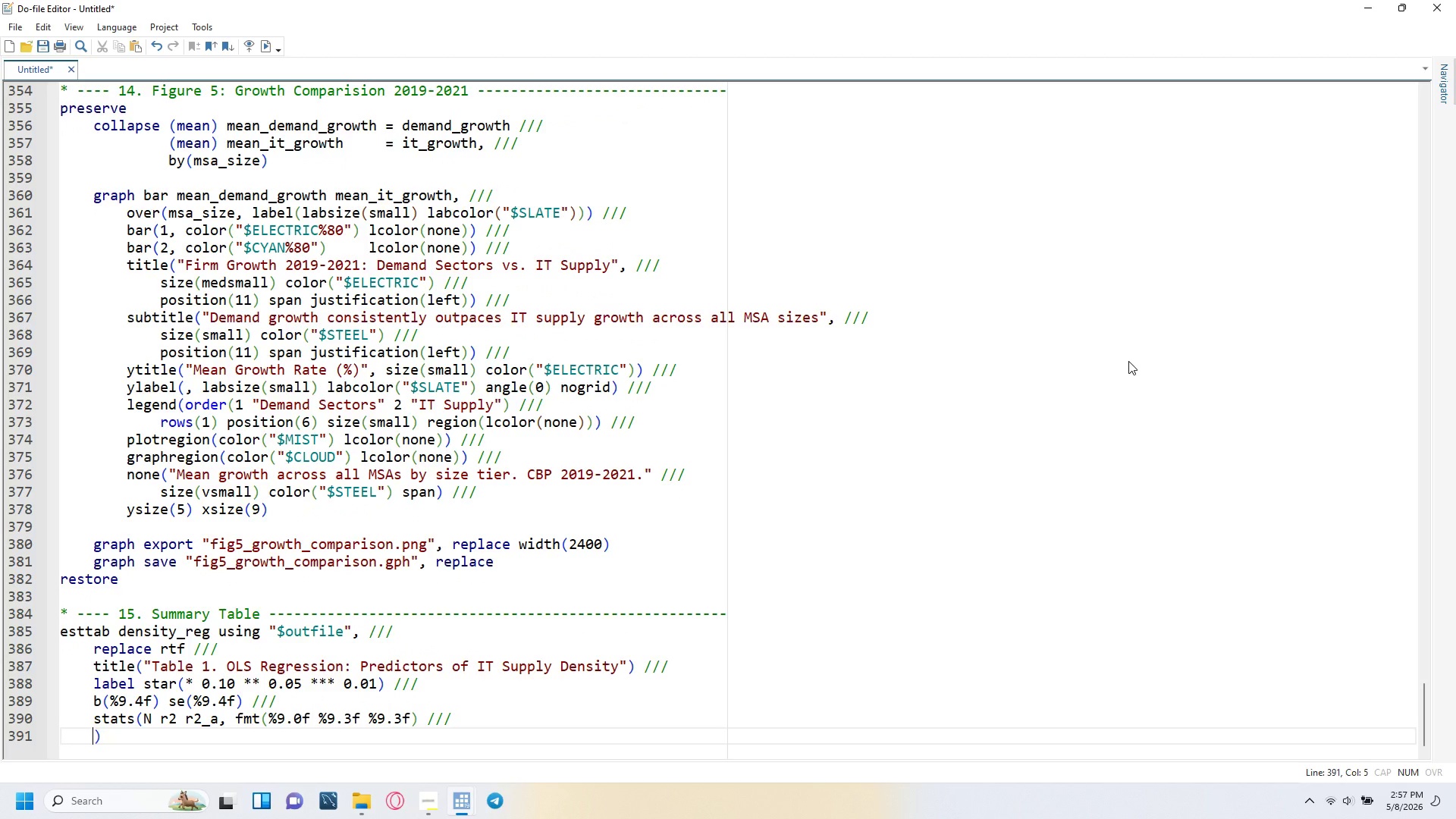 
key(Tab)
type(labe)
 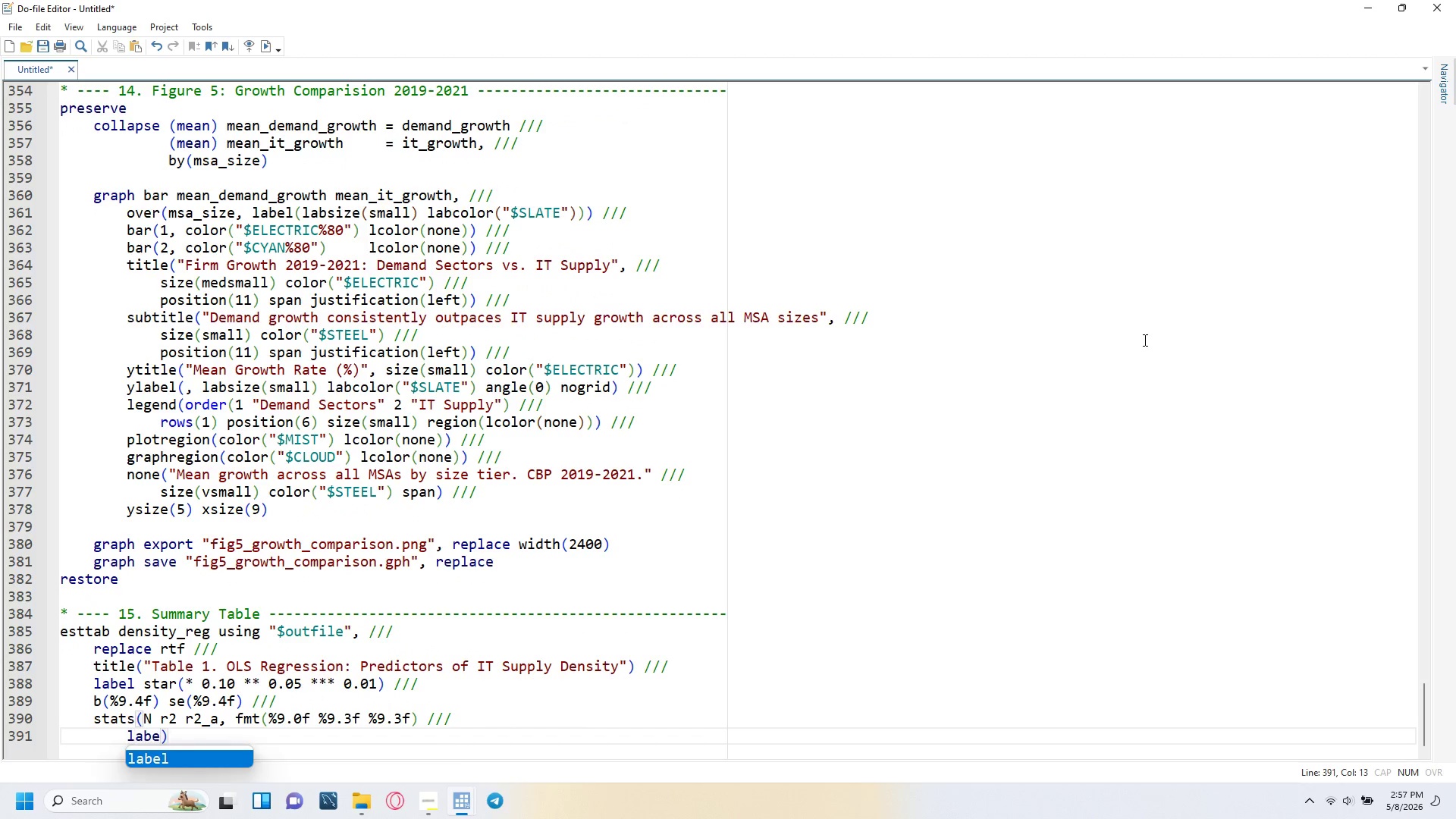 
type(ls("N)
 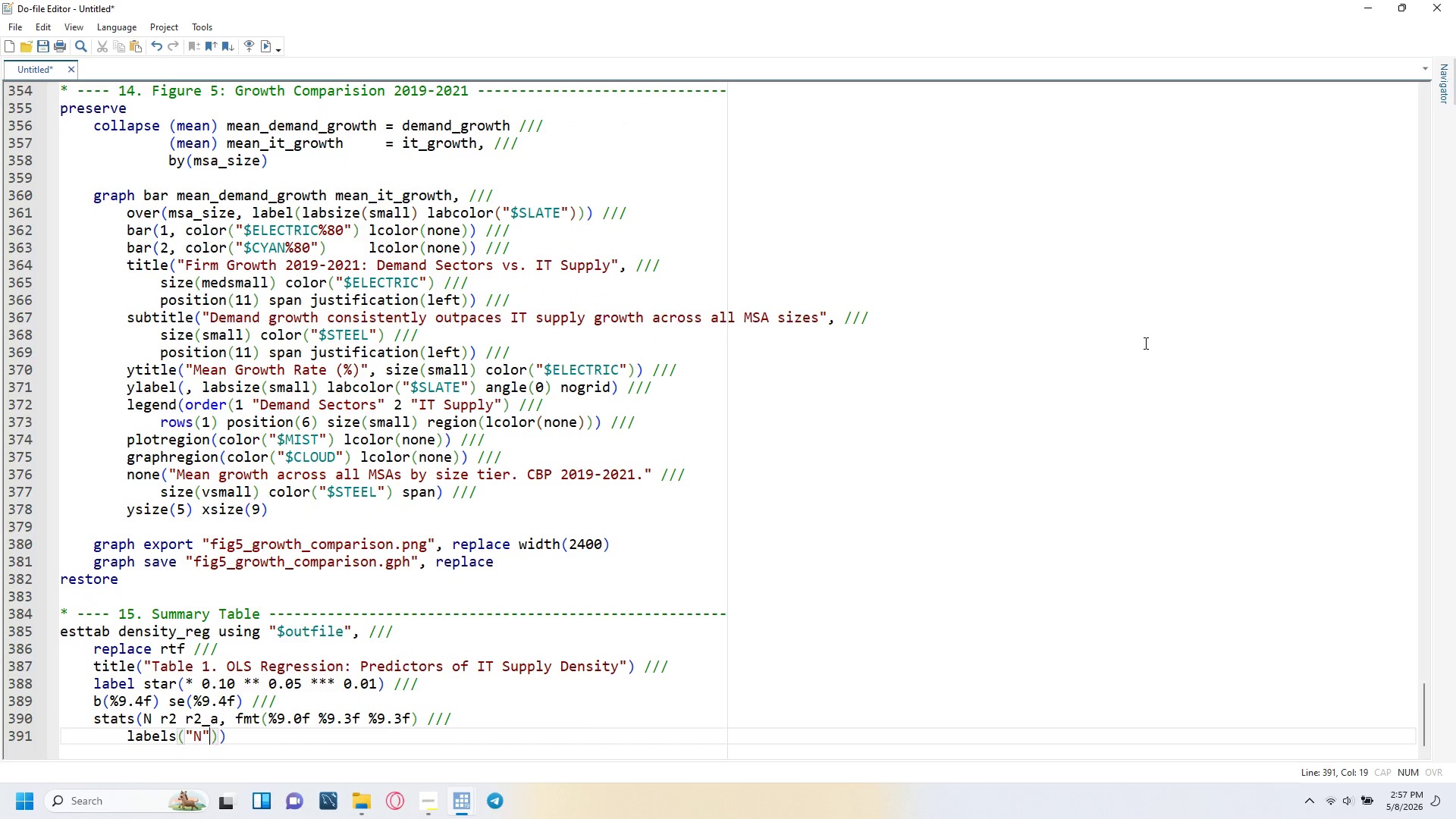 
 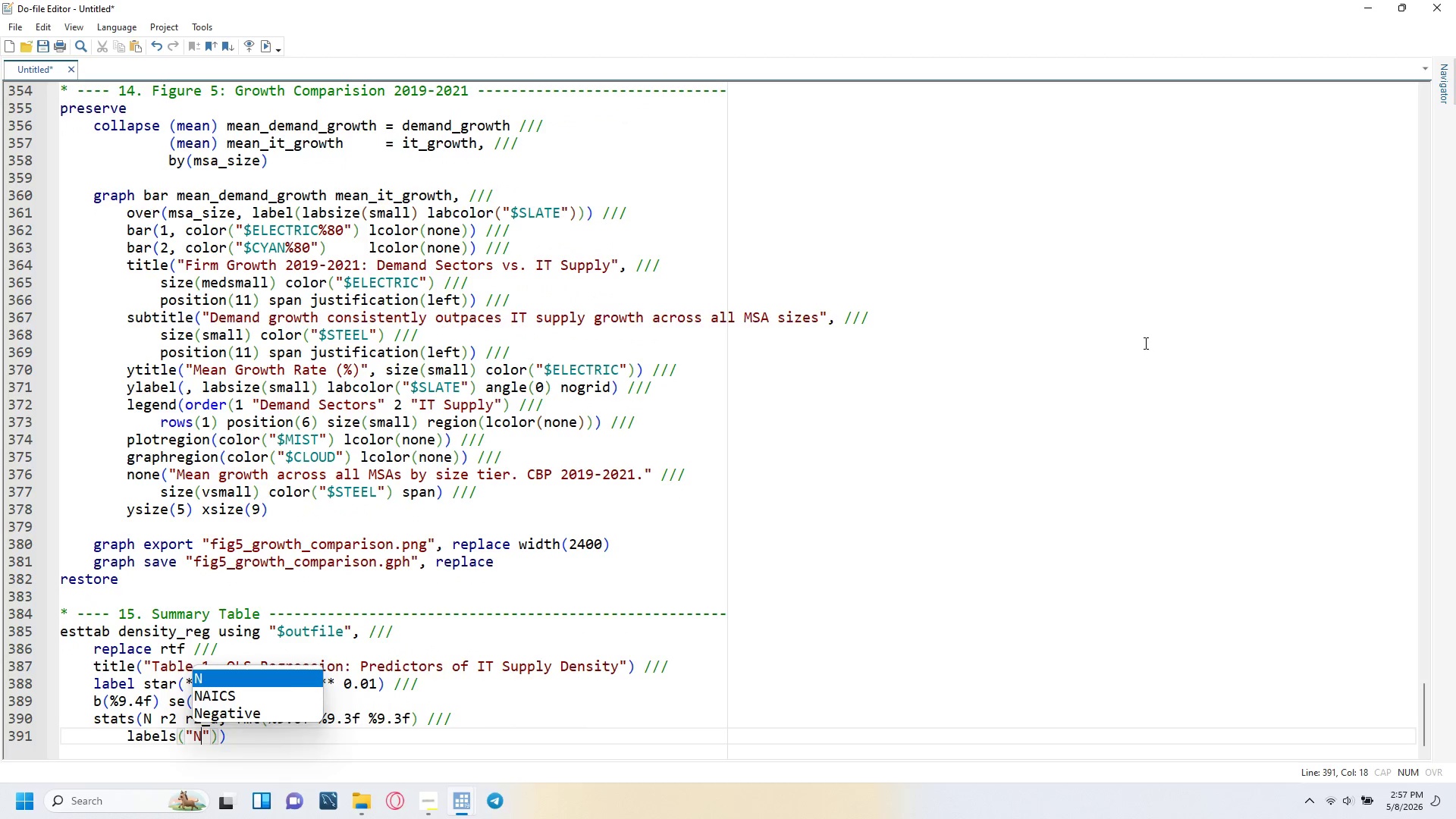 
key(ArrowRight)
 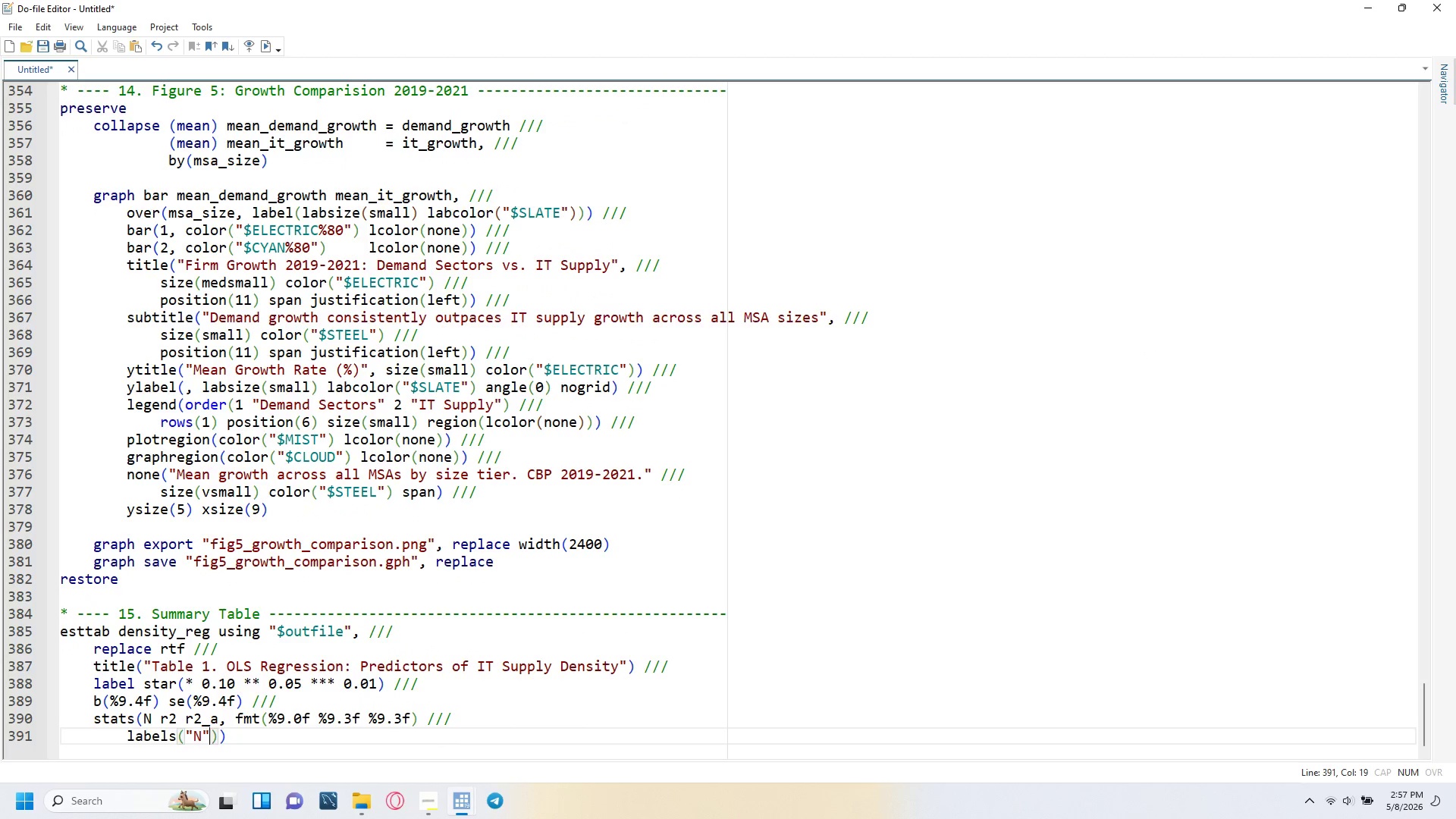 
type( "R2" "Ad)
 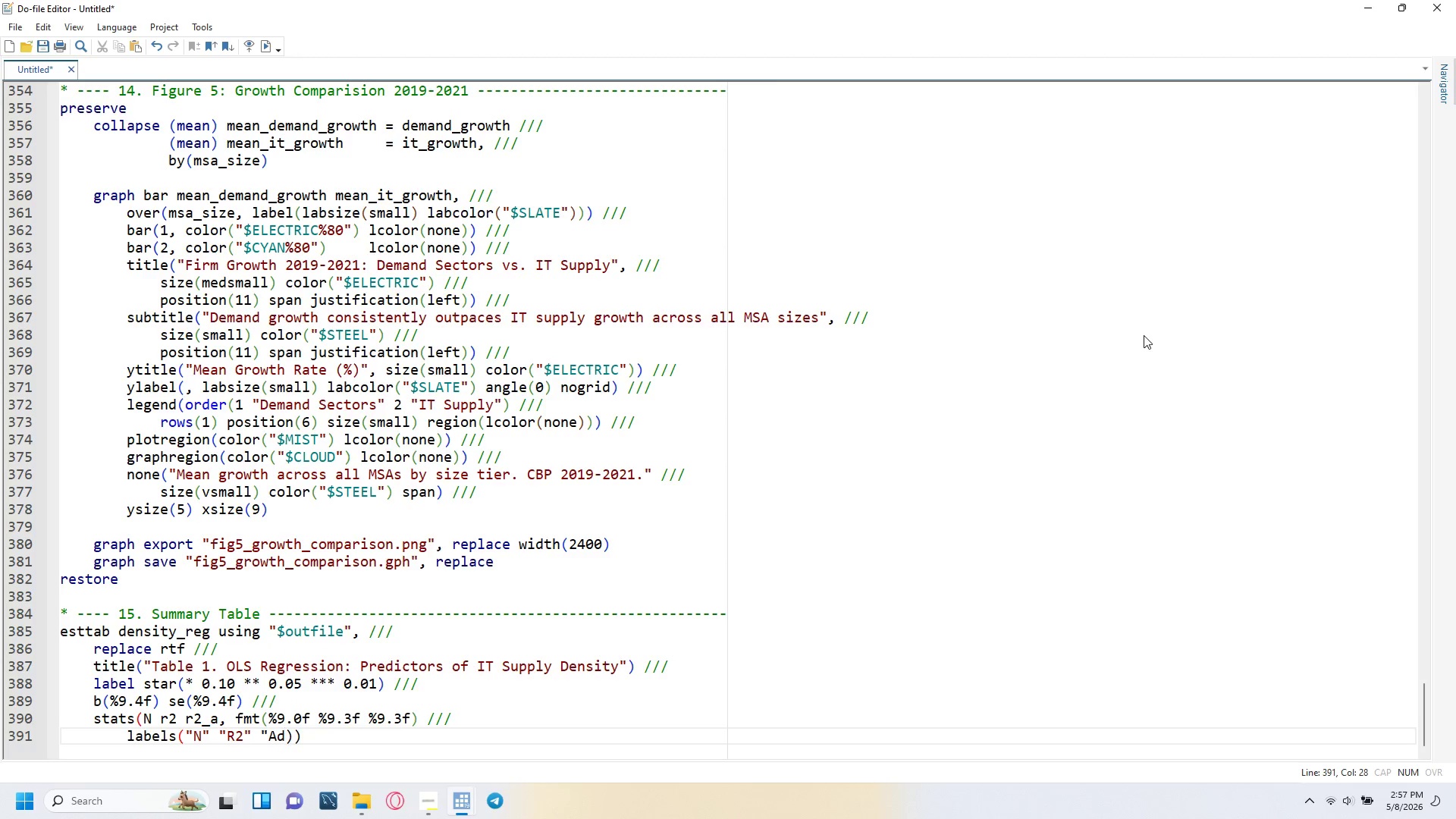 
type(j. R2")
 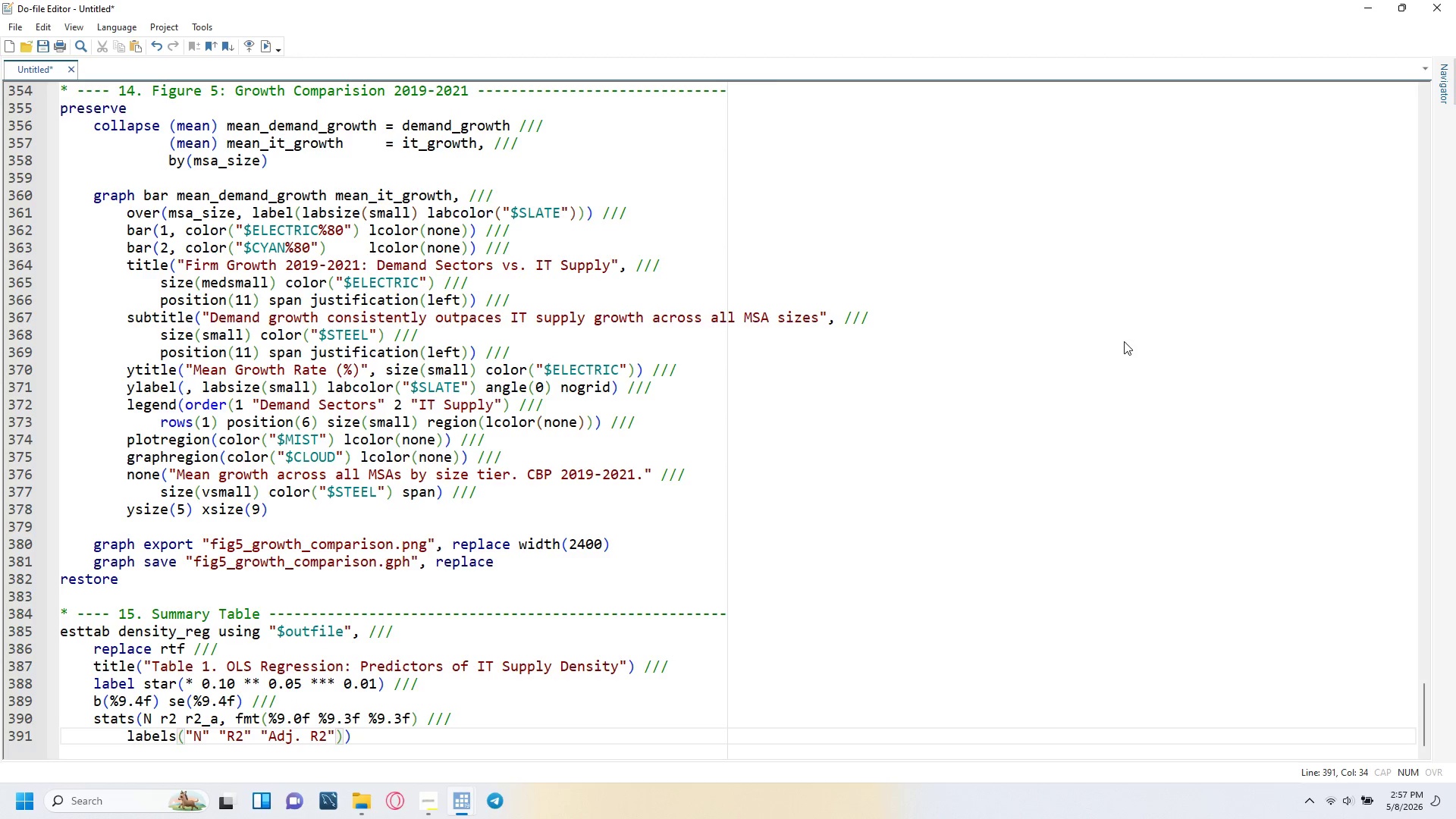 
key(ArrowRight)
 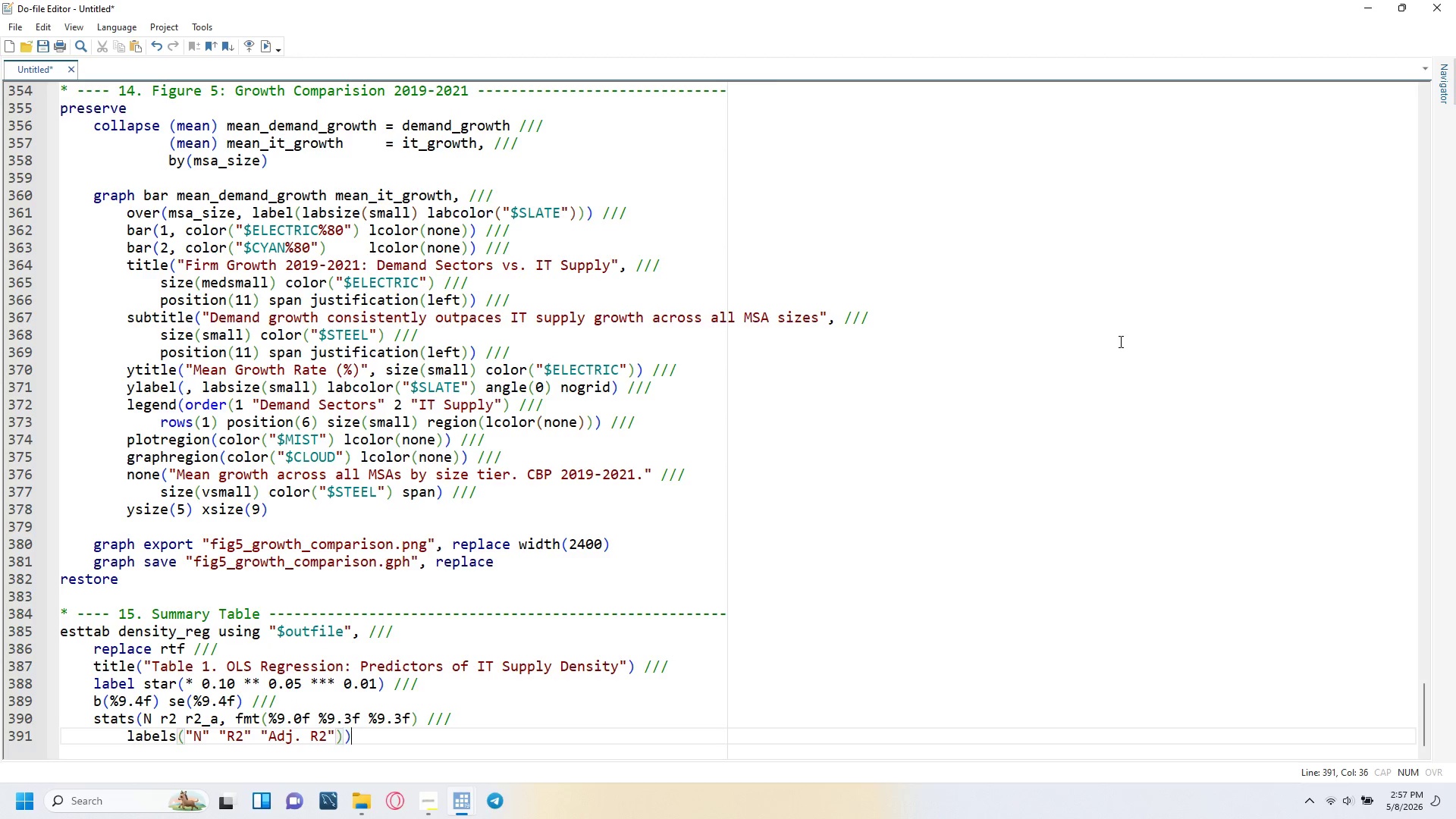 
key(ArrowRight)
 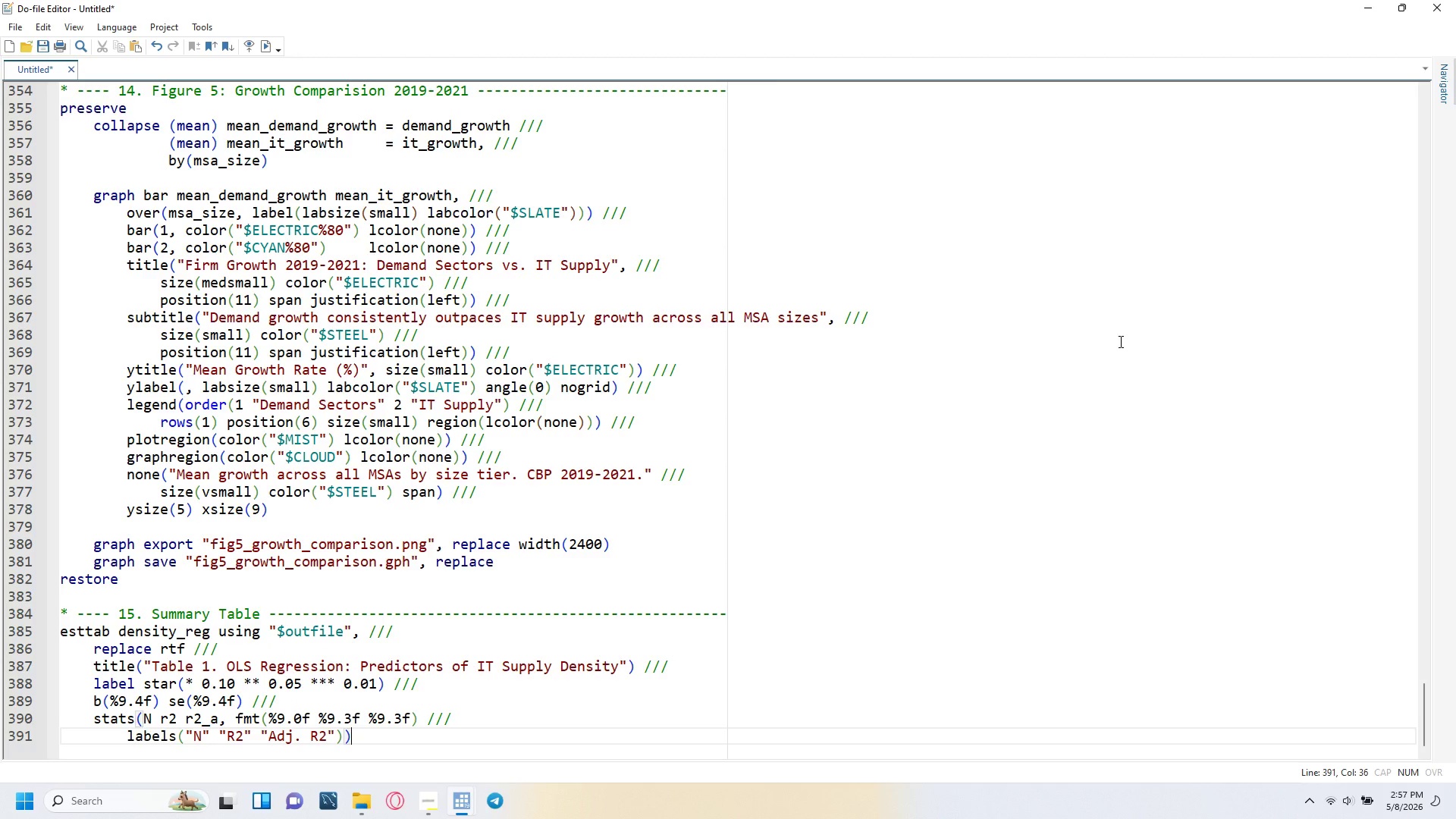 
key(Space)
 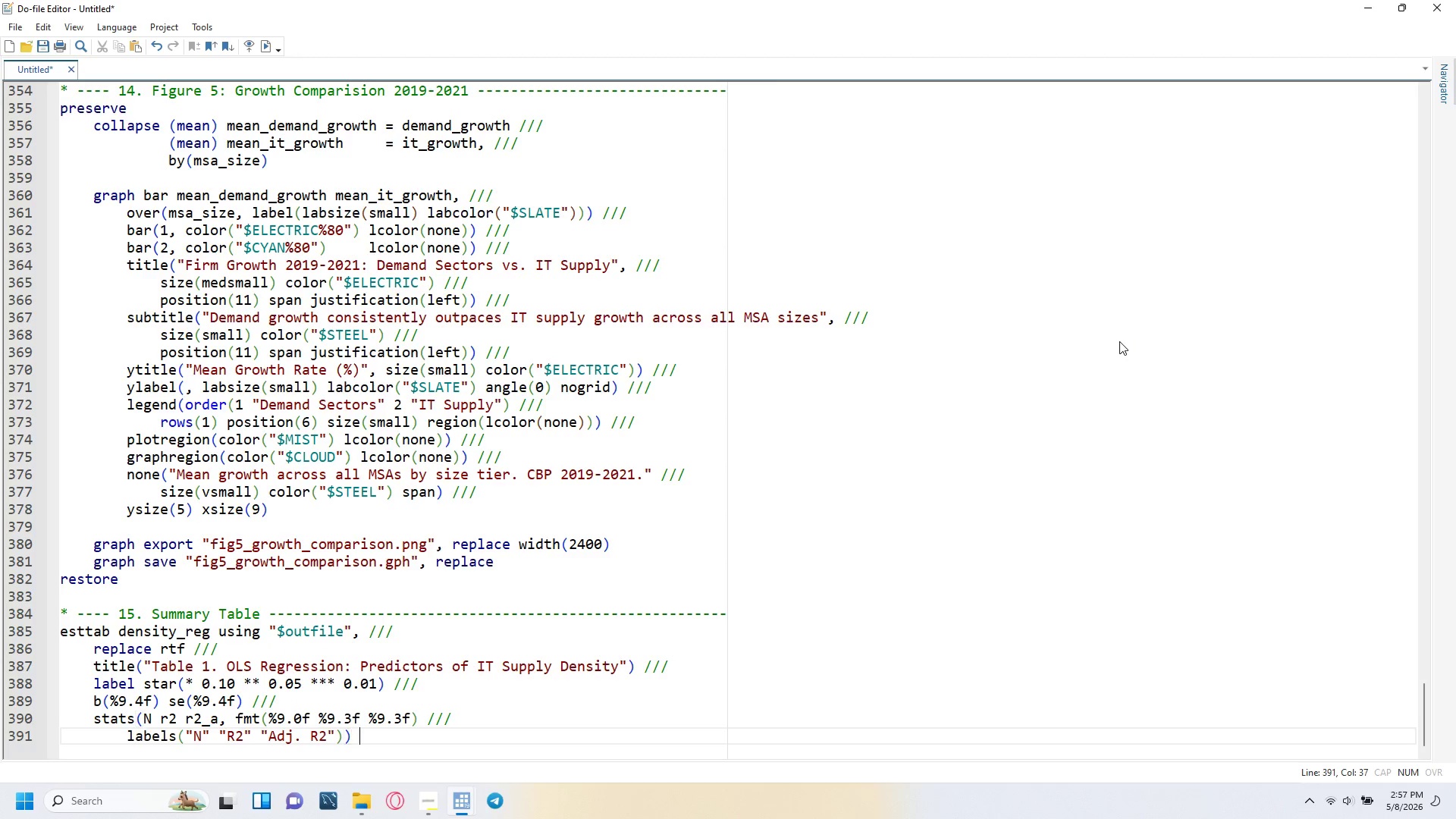 
key(Slash)
 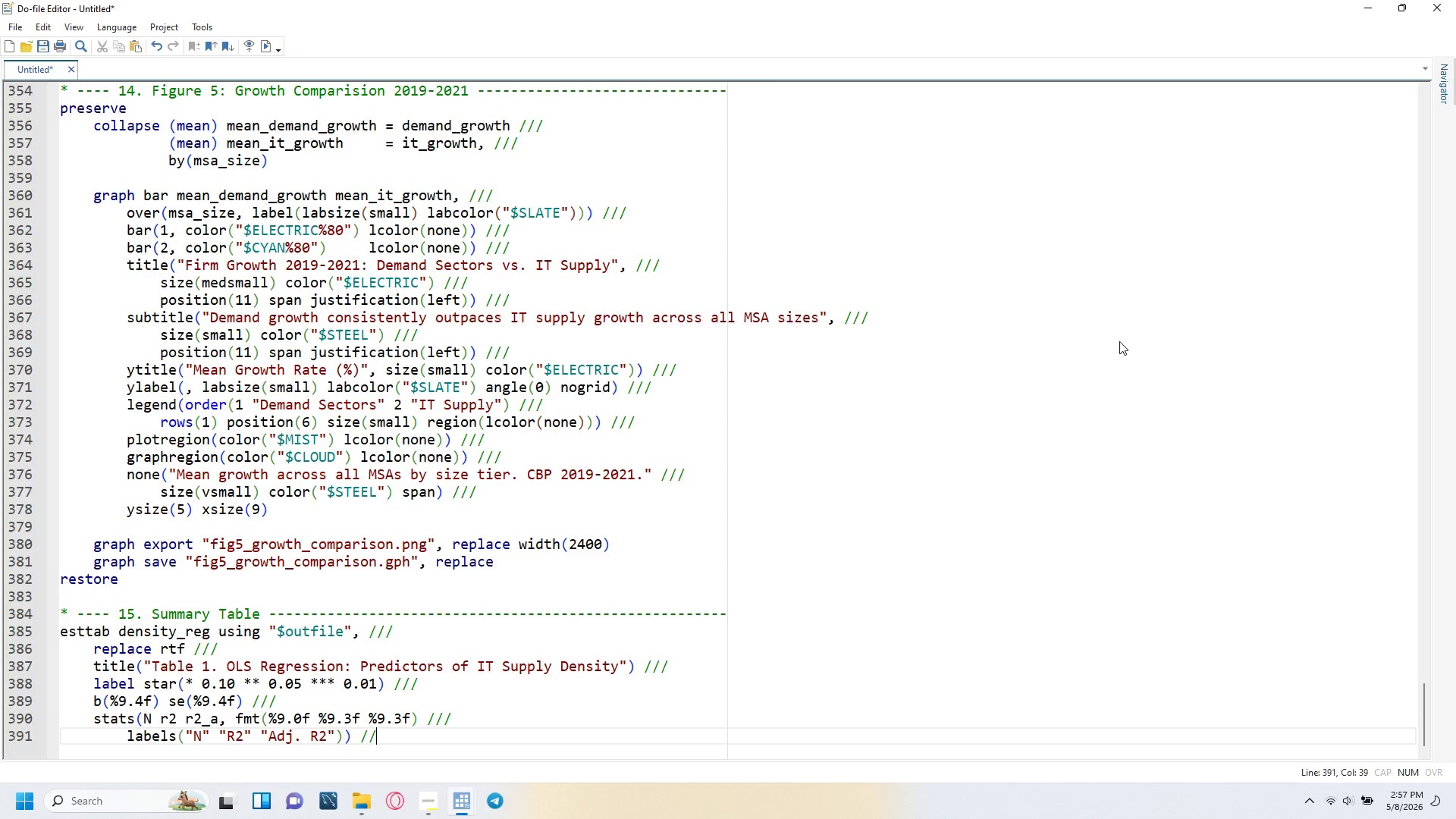 
key(Slash)
 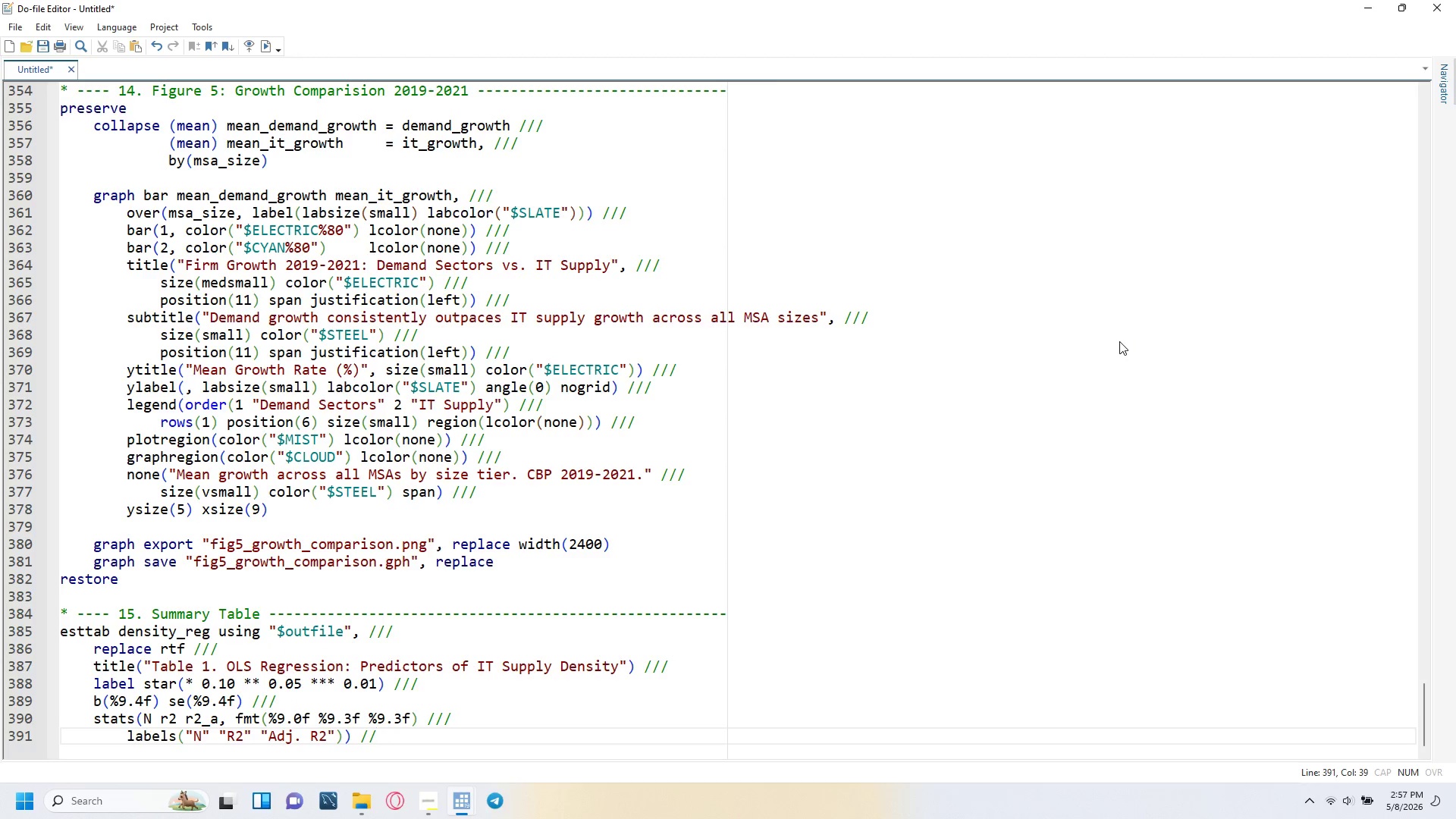 
key(Slash)
 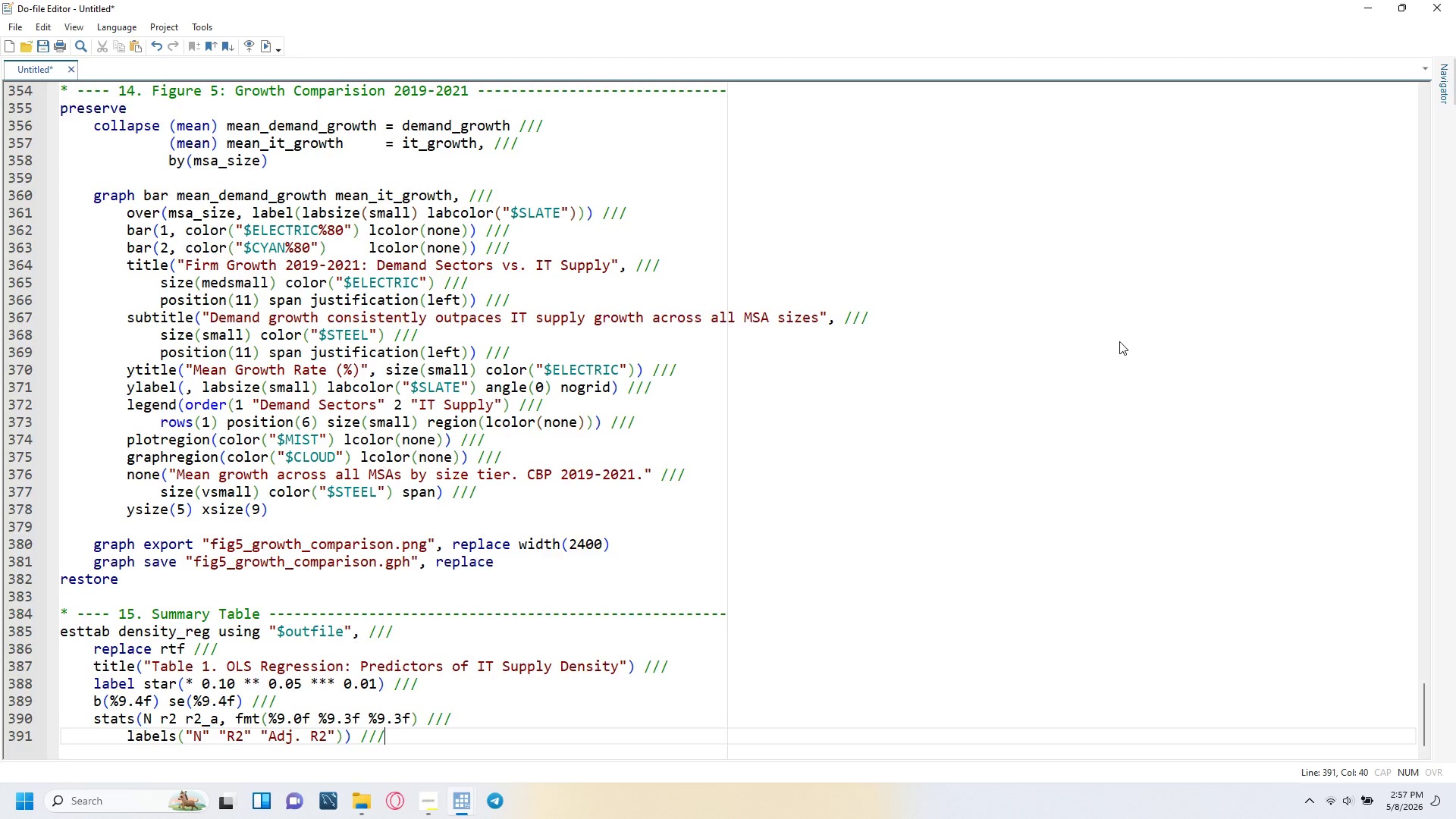 
key(Enter)
 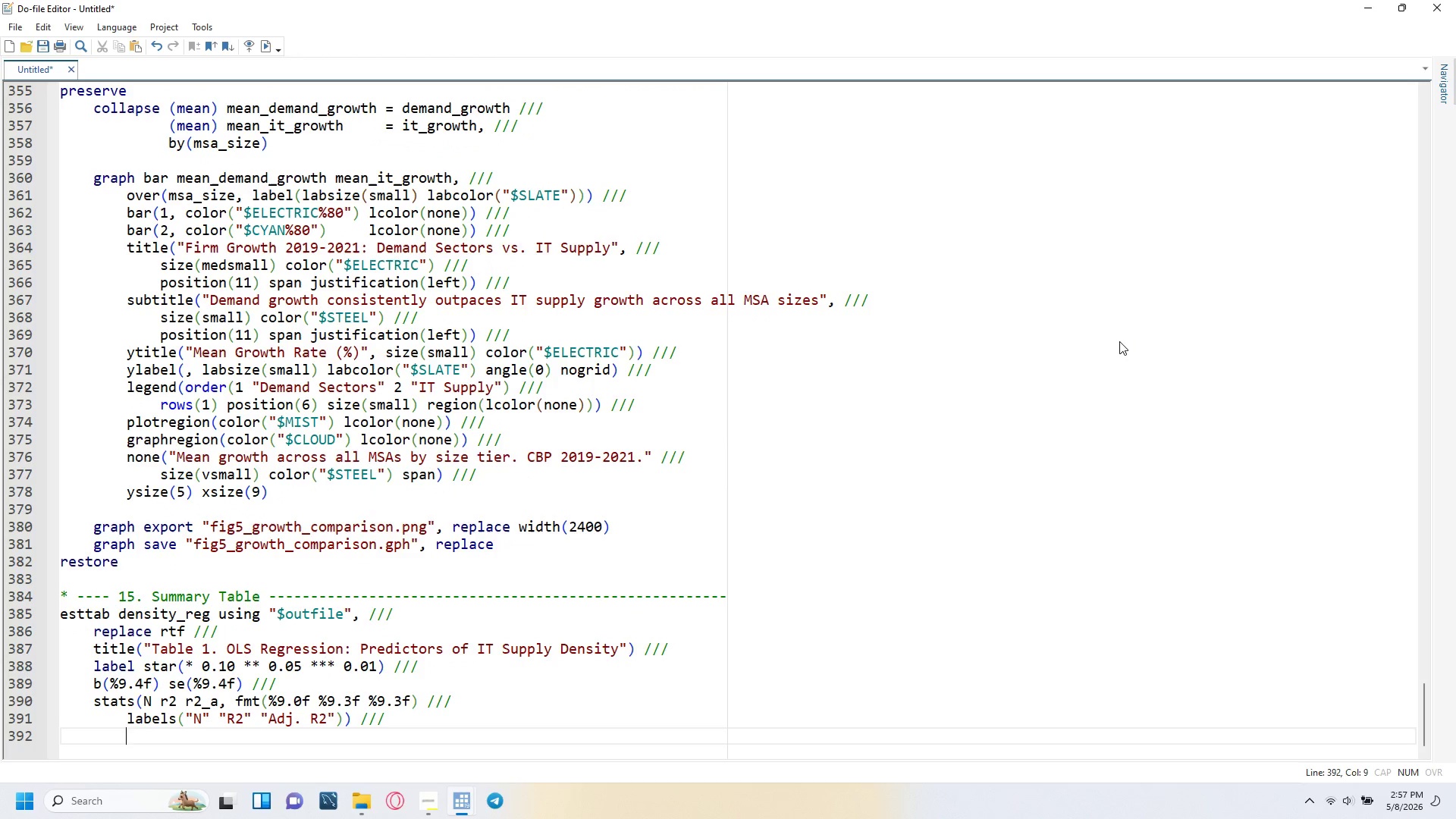 
key(Backspace)
type(note("CBP 2021 MSA-level data. Dependent variable = IT firms per 100 demand-sector firms.)
 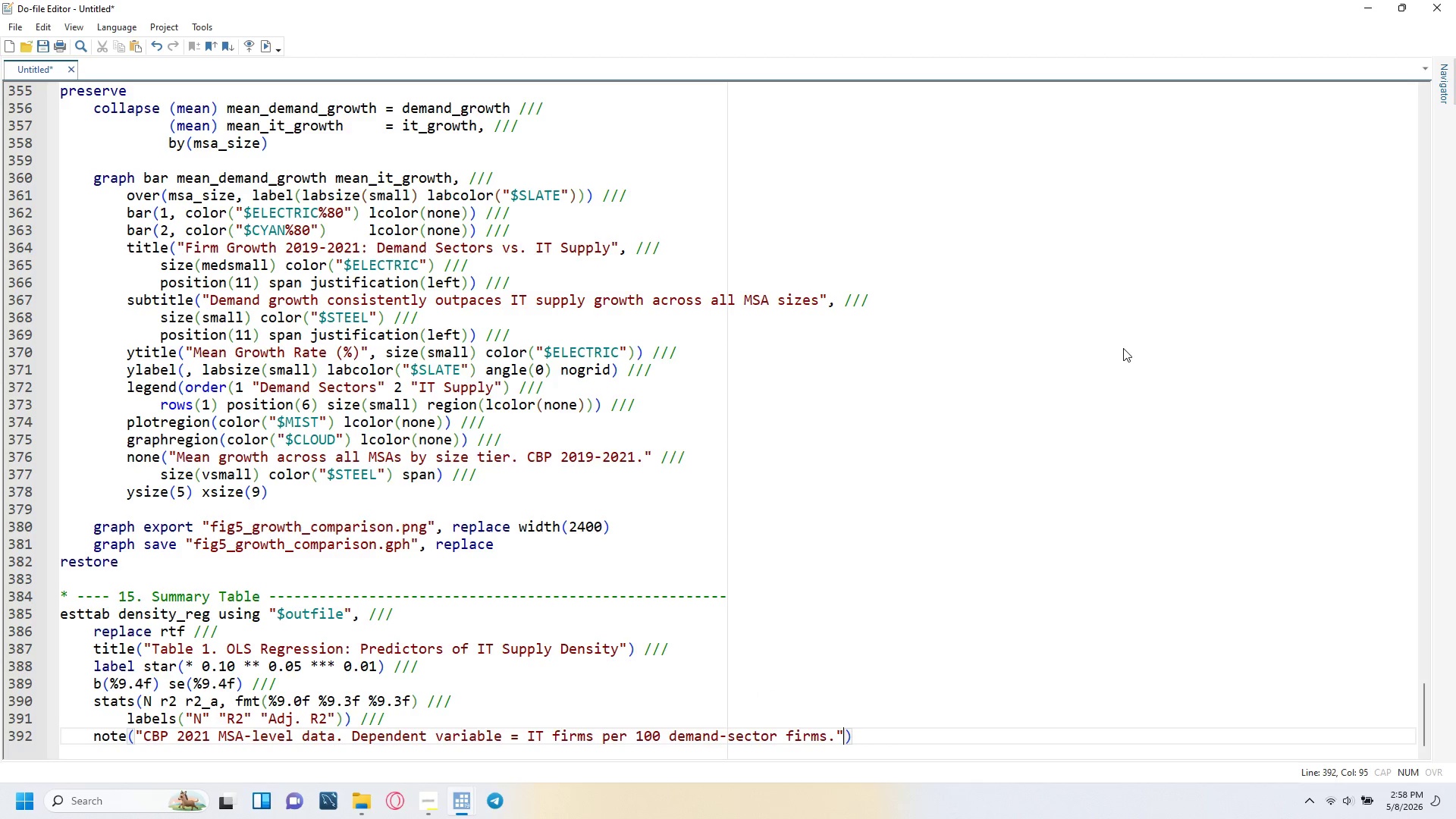 
 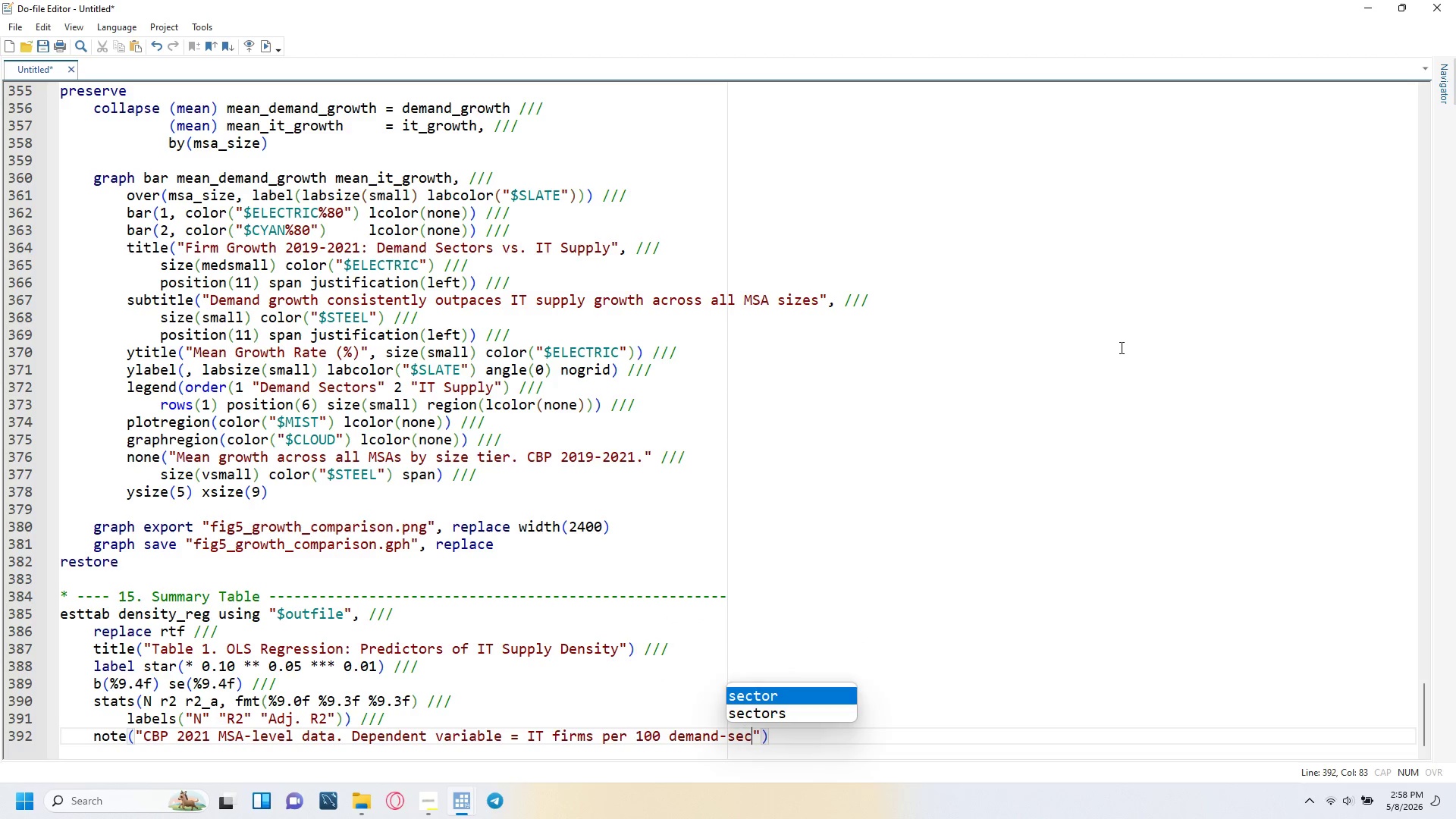 
key(ArrowRight)
 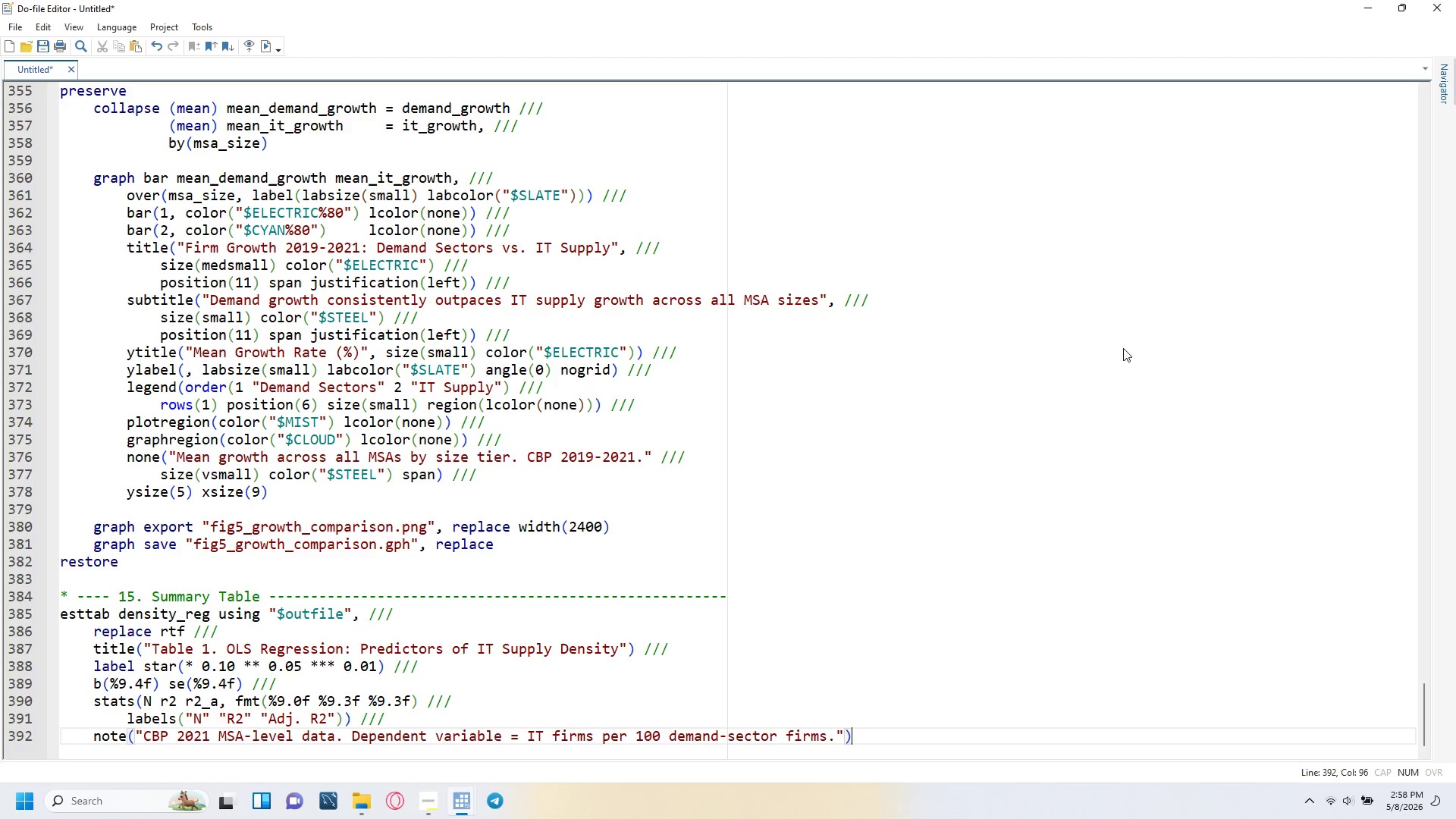 
key(ArrowRight)
 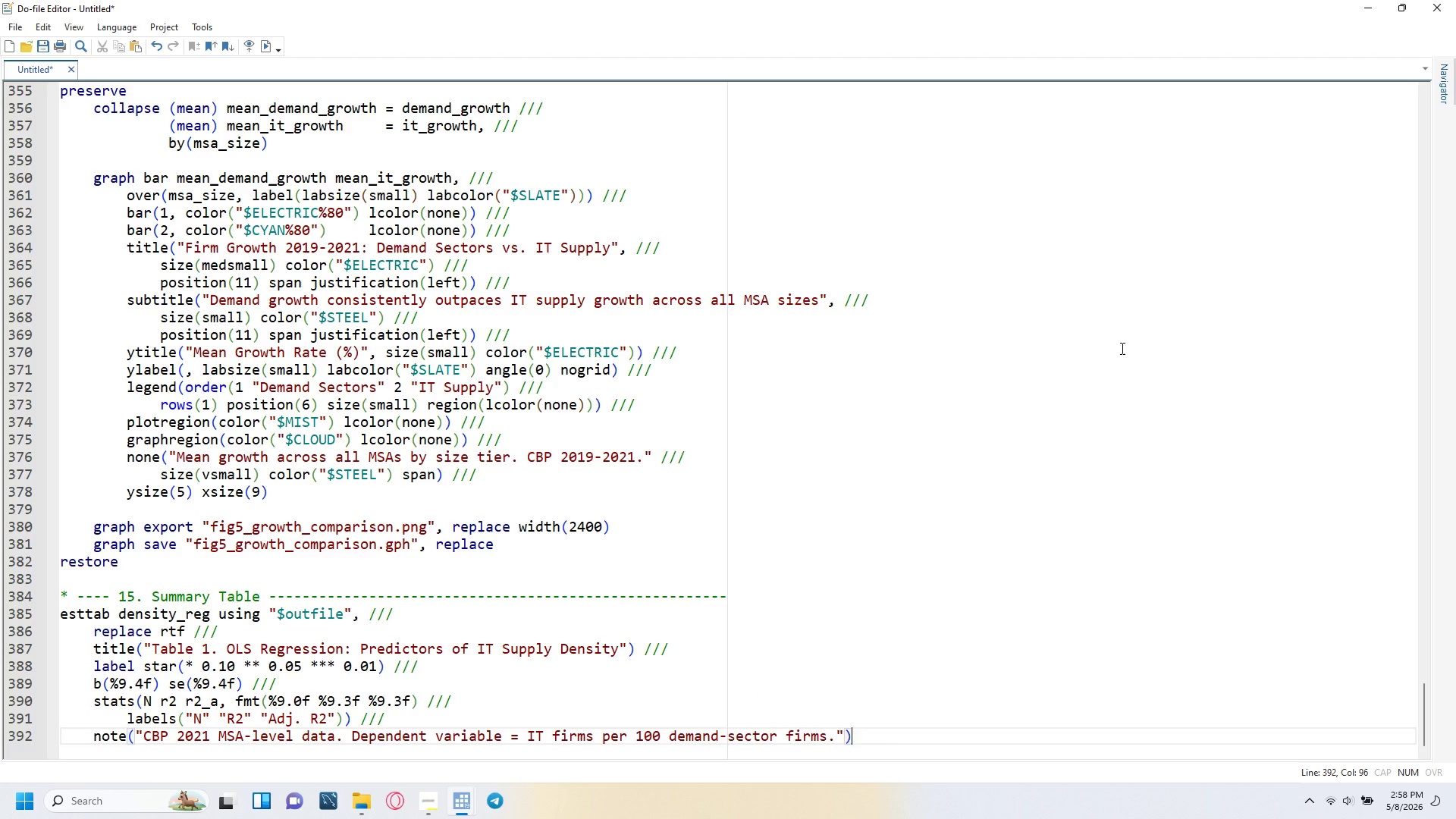 
key(Enter)
 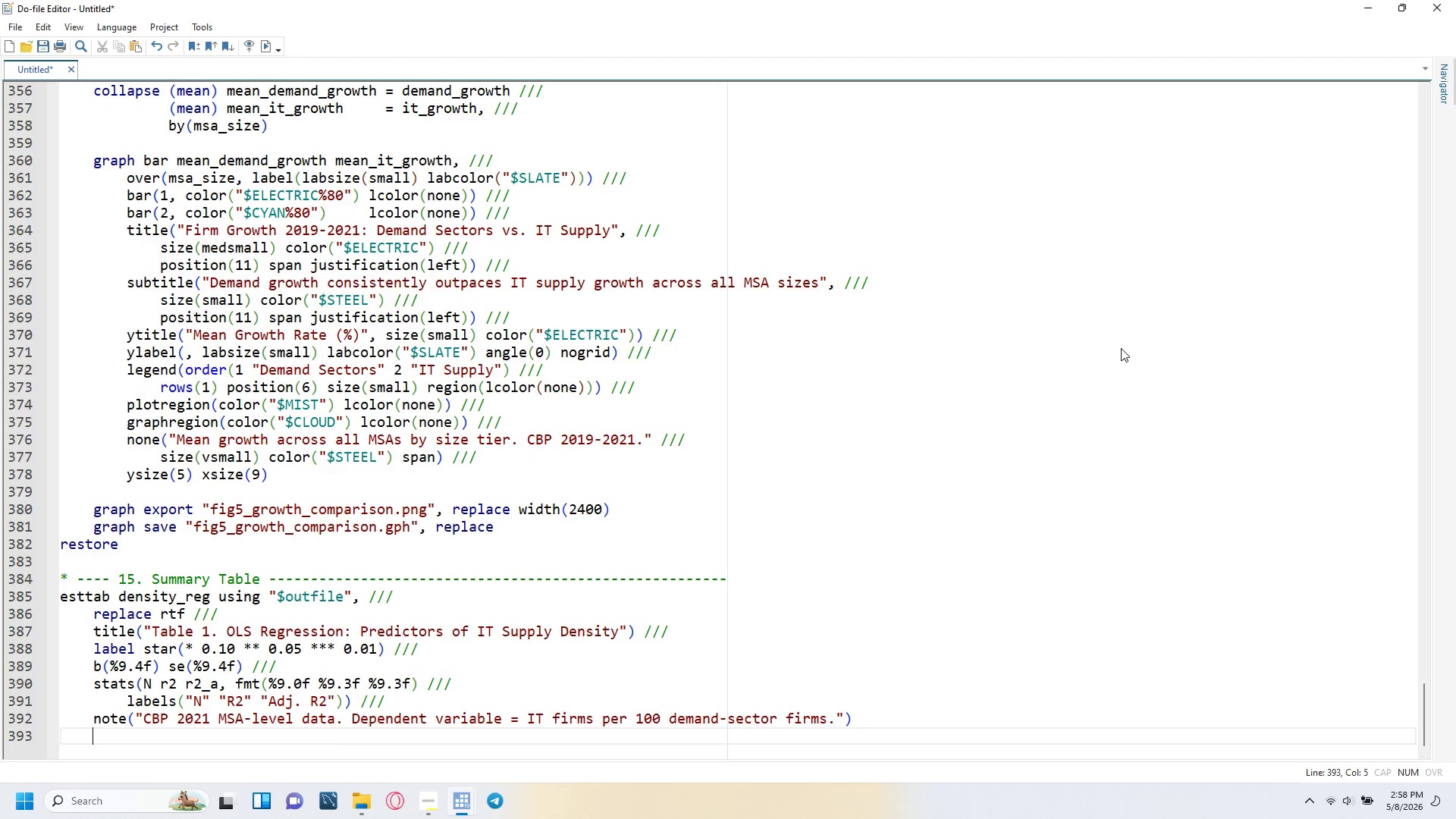 
key(Backspace)
 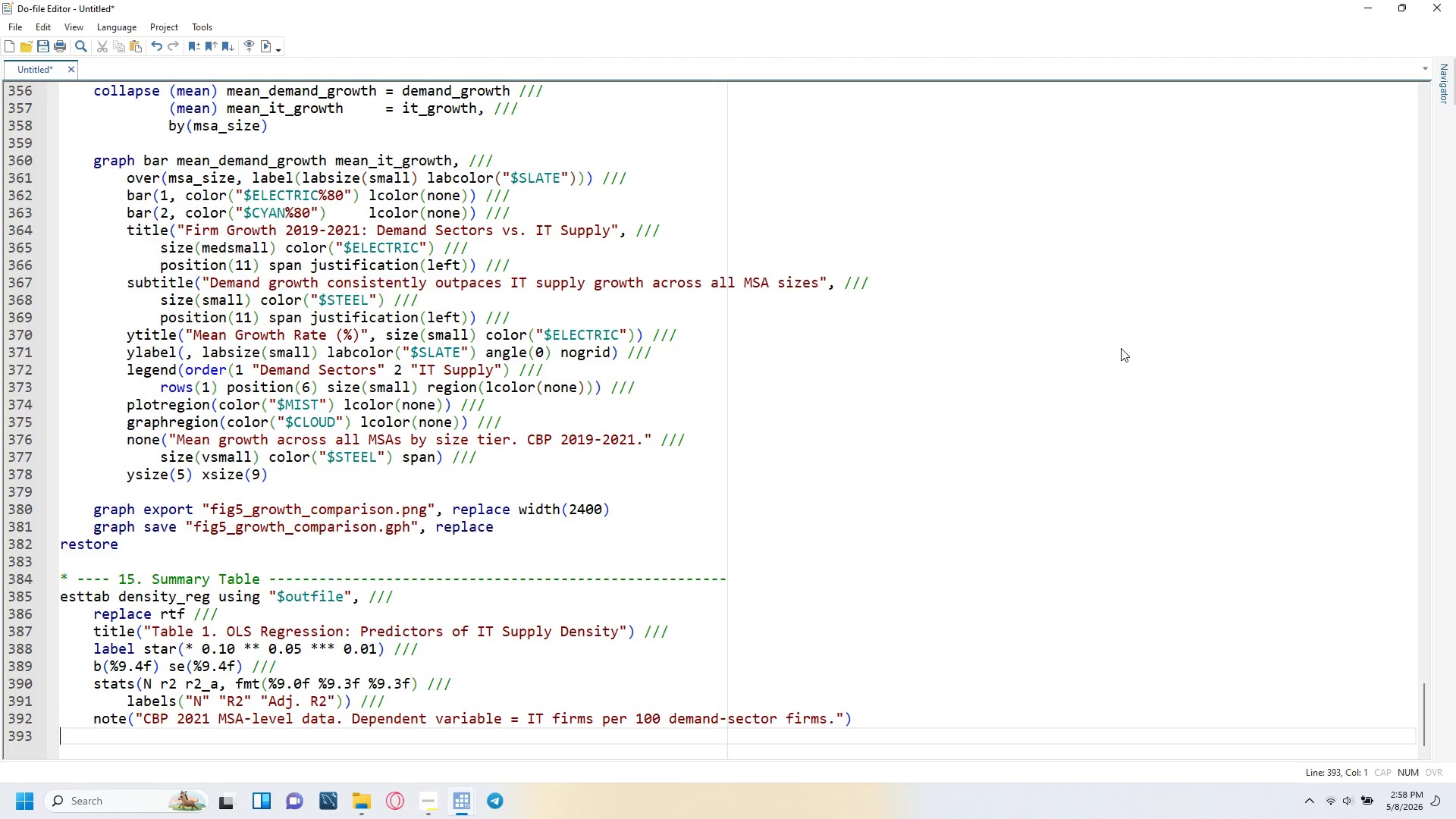 
key(Enter)
 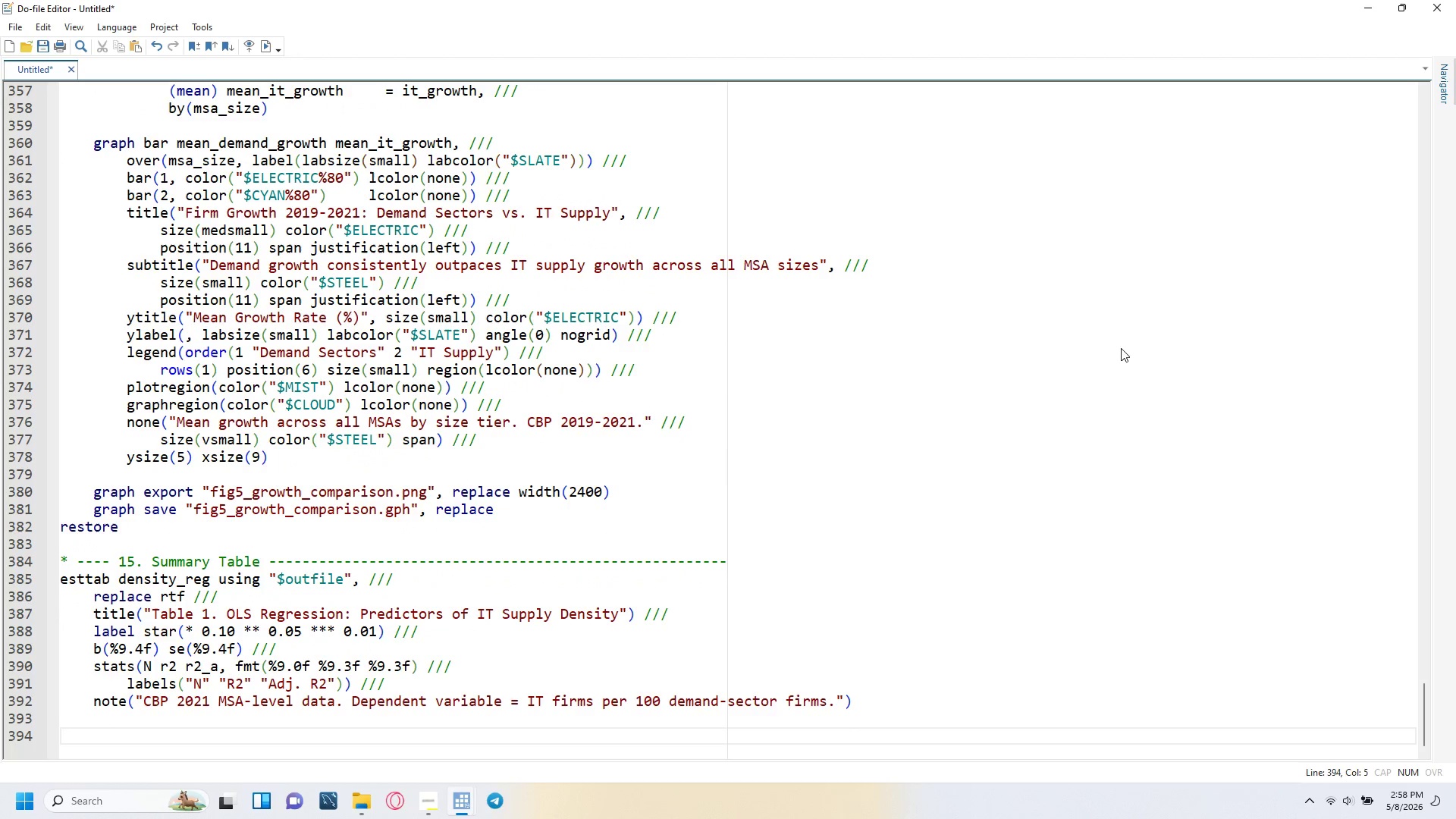 
key(Backspace)
type(disply "Summary table export: $outfile)
 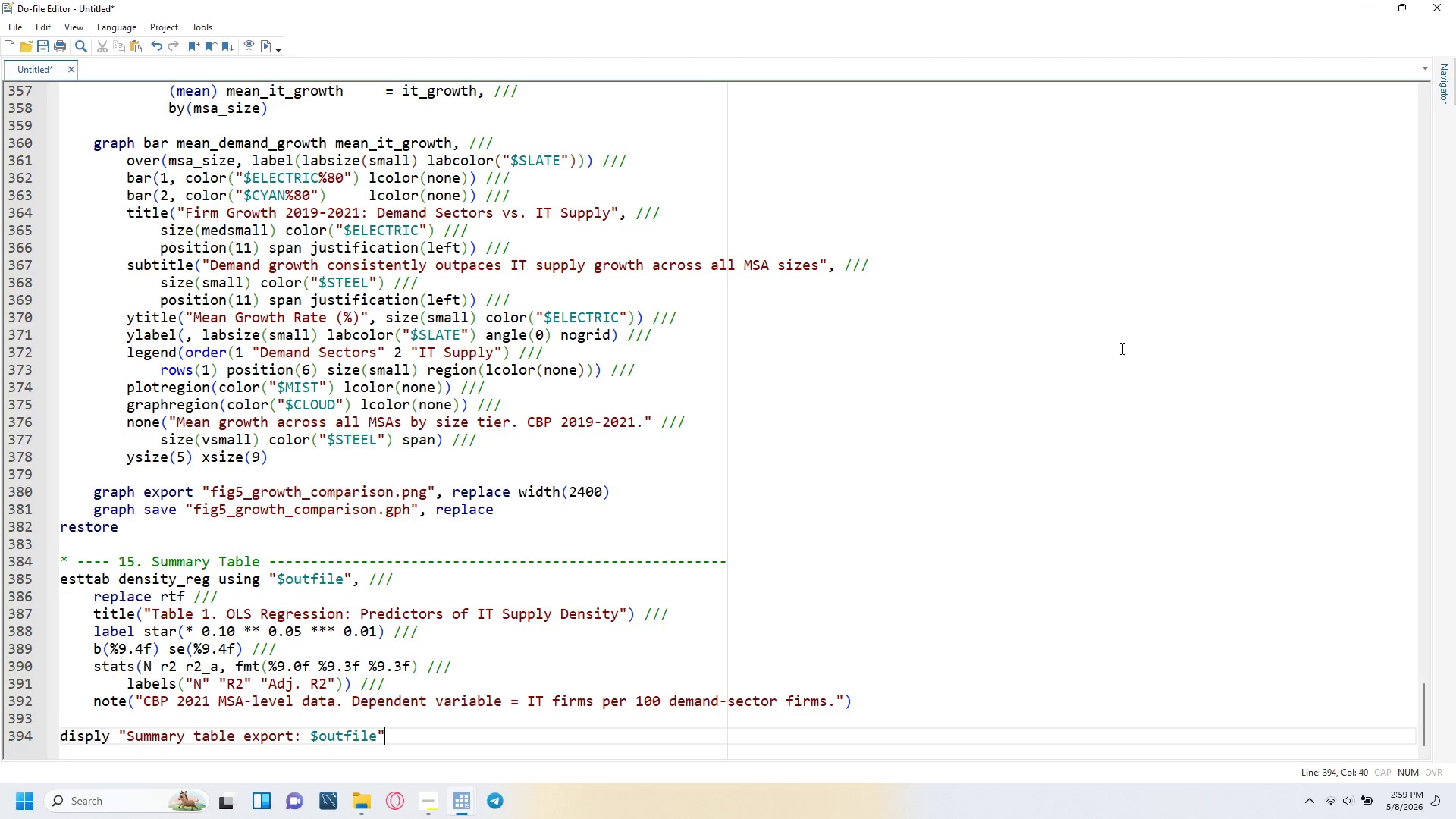 
 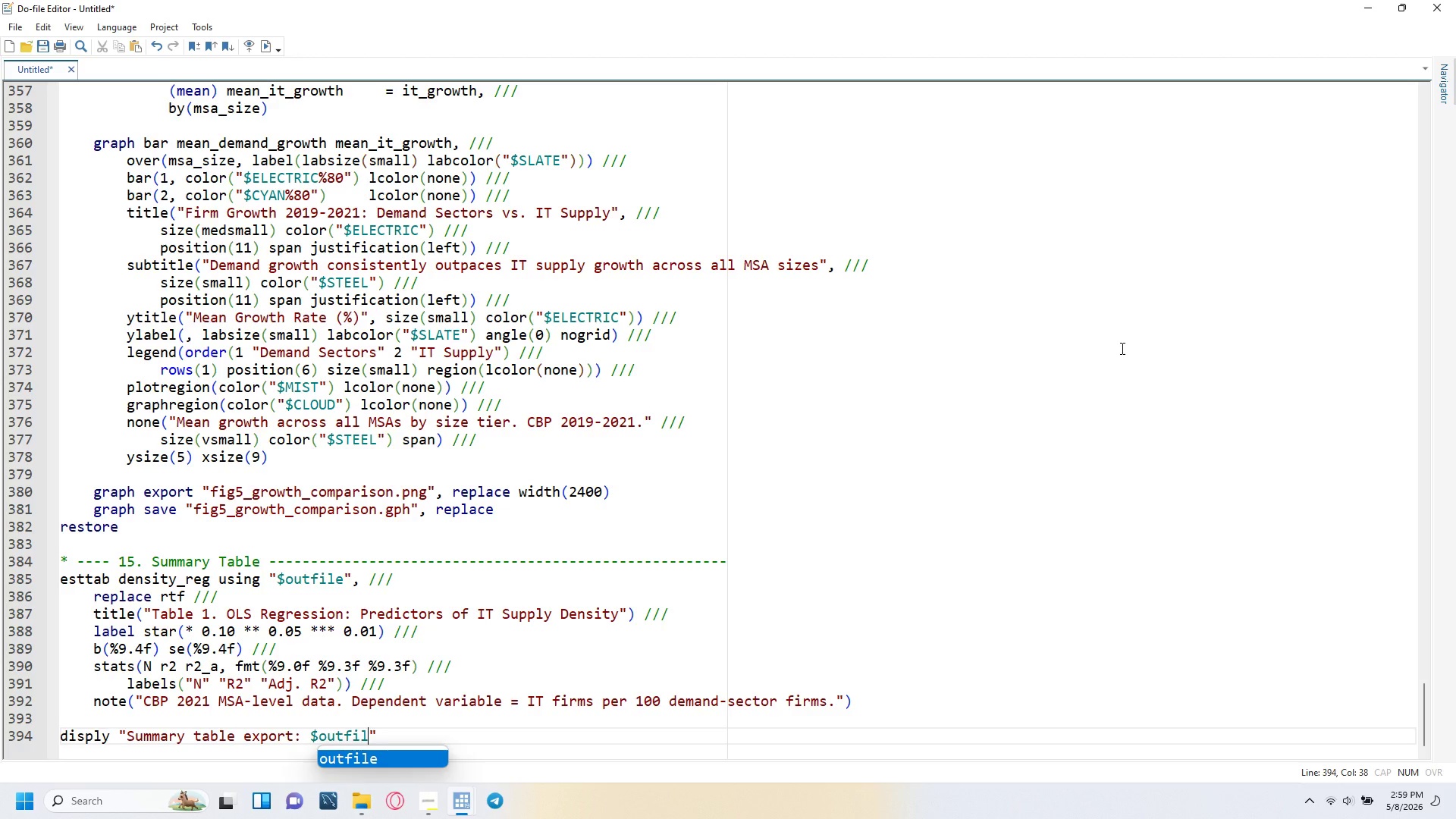 
key(ArrowRight)
 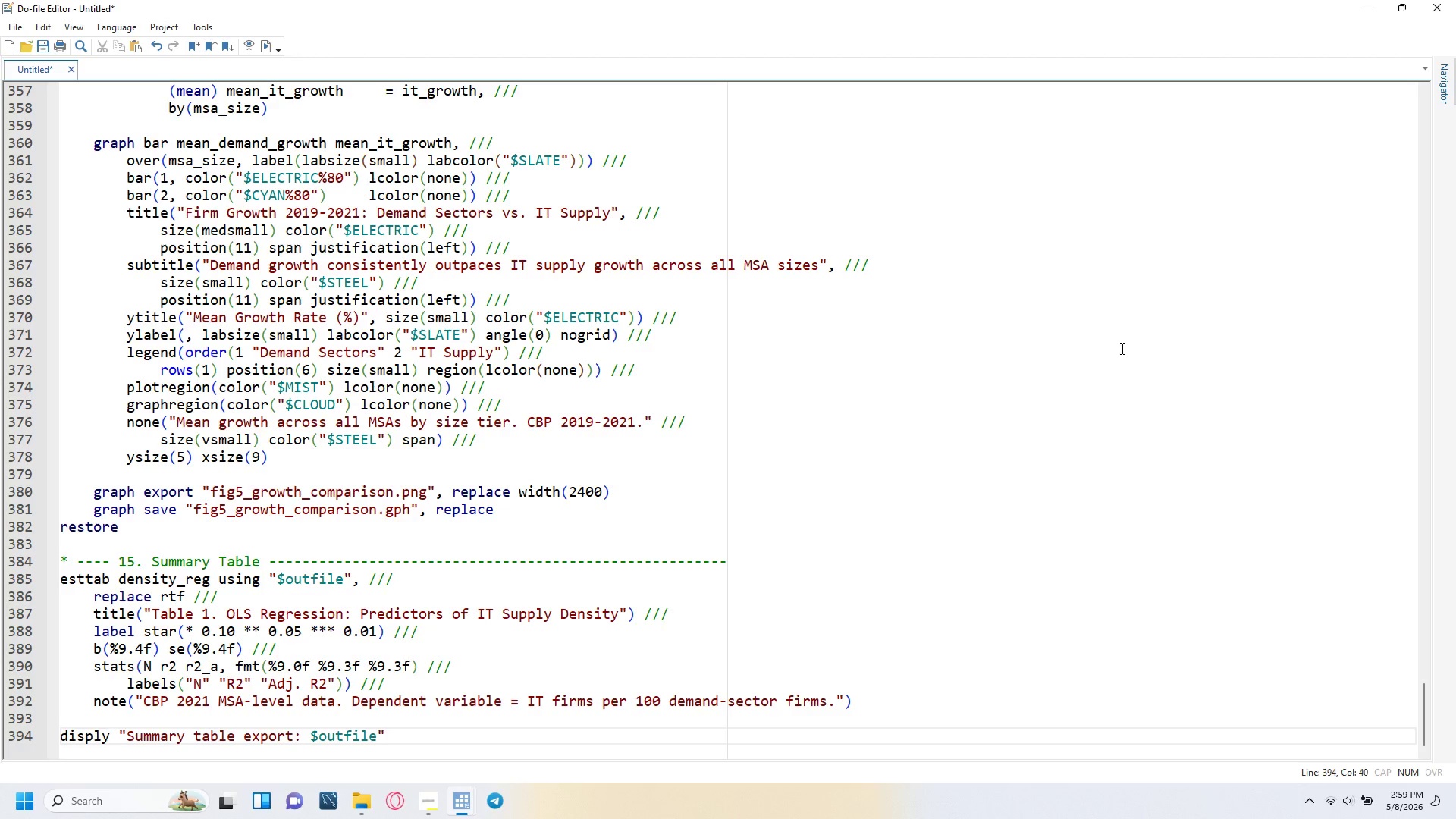 
key(ArrowLeft)
 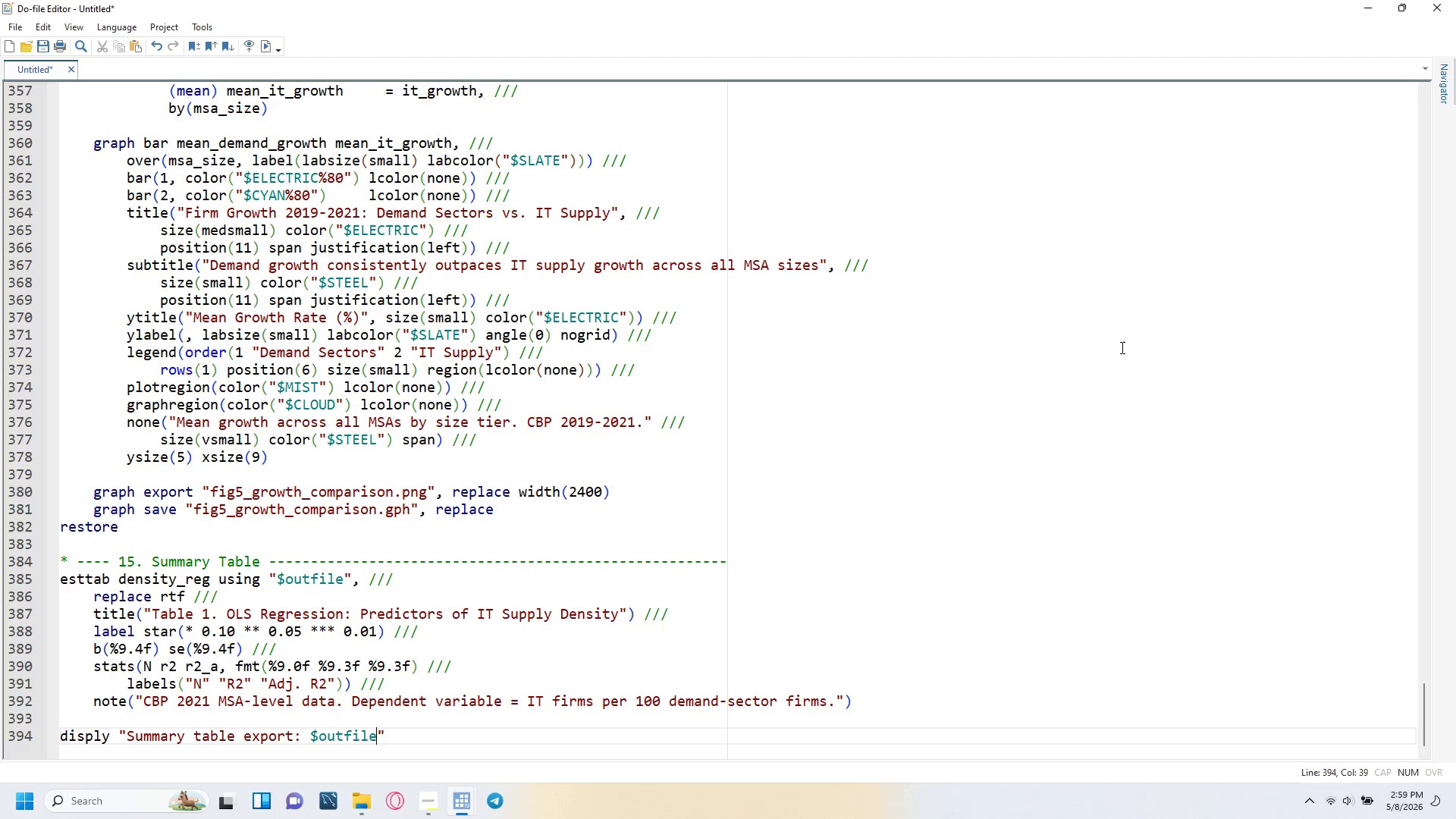 
key(ArrowLeft)
 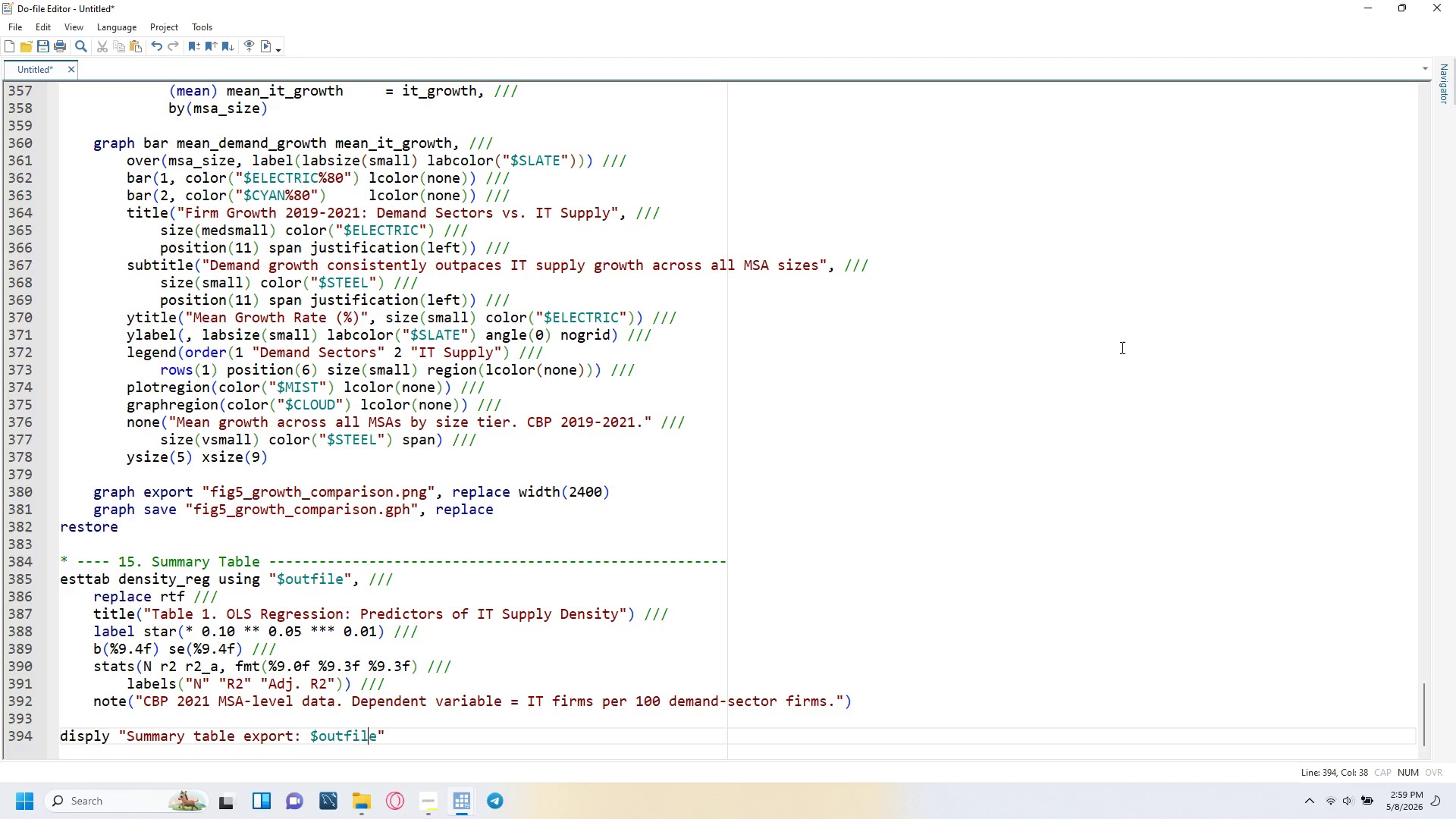 
key(ArrowLeft)
 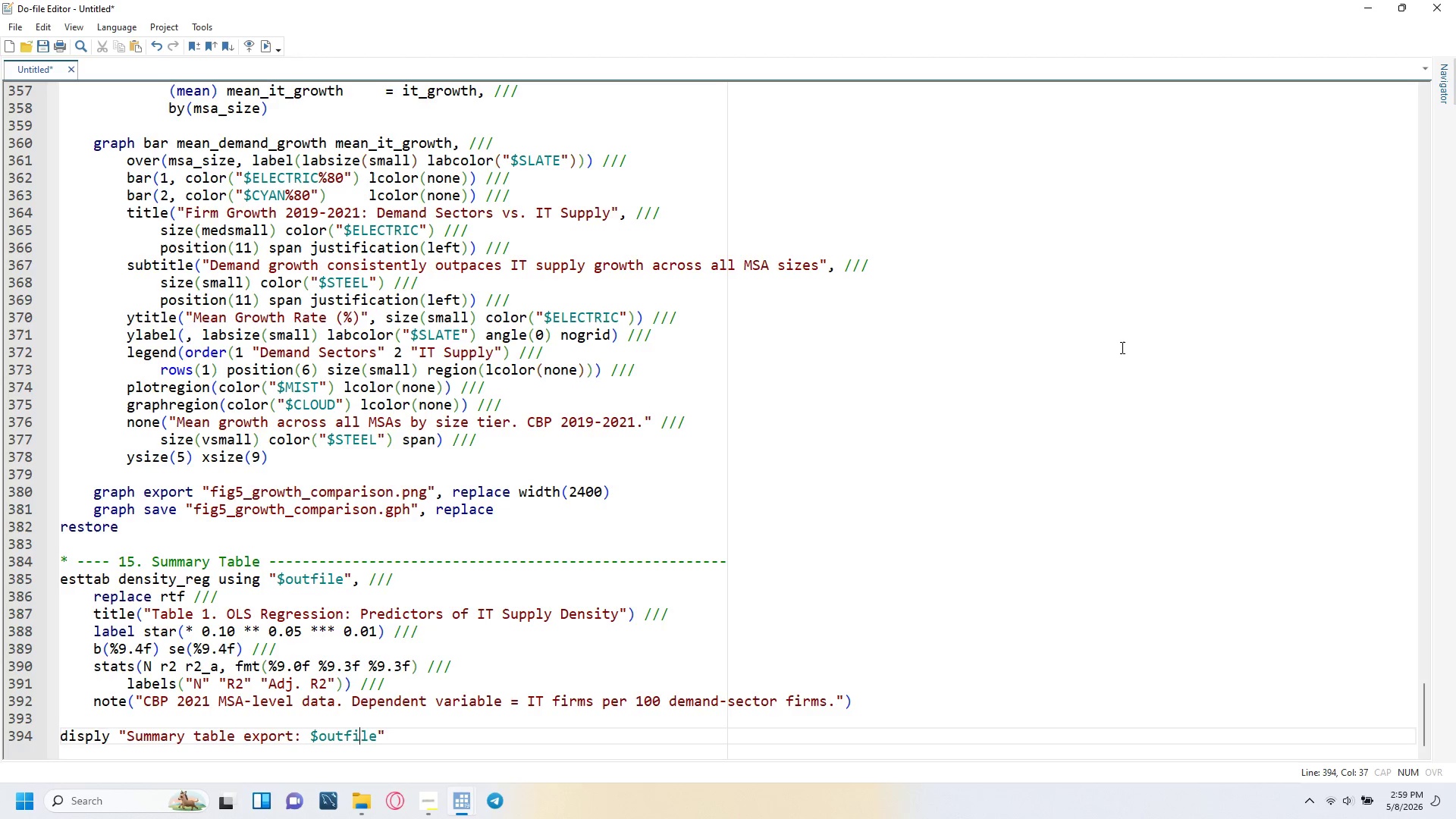 
key(ArrowLeft)
 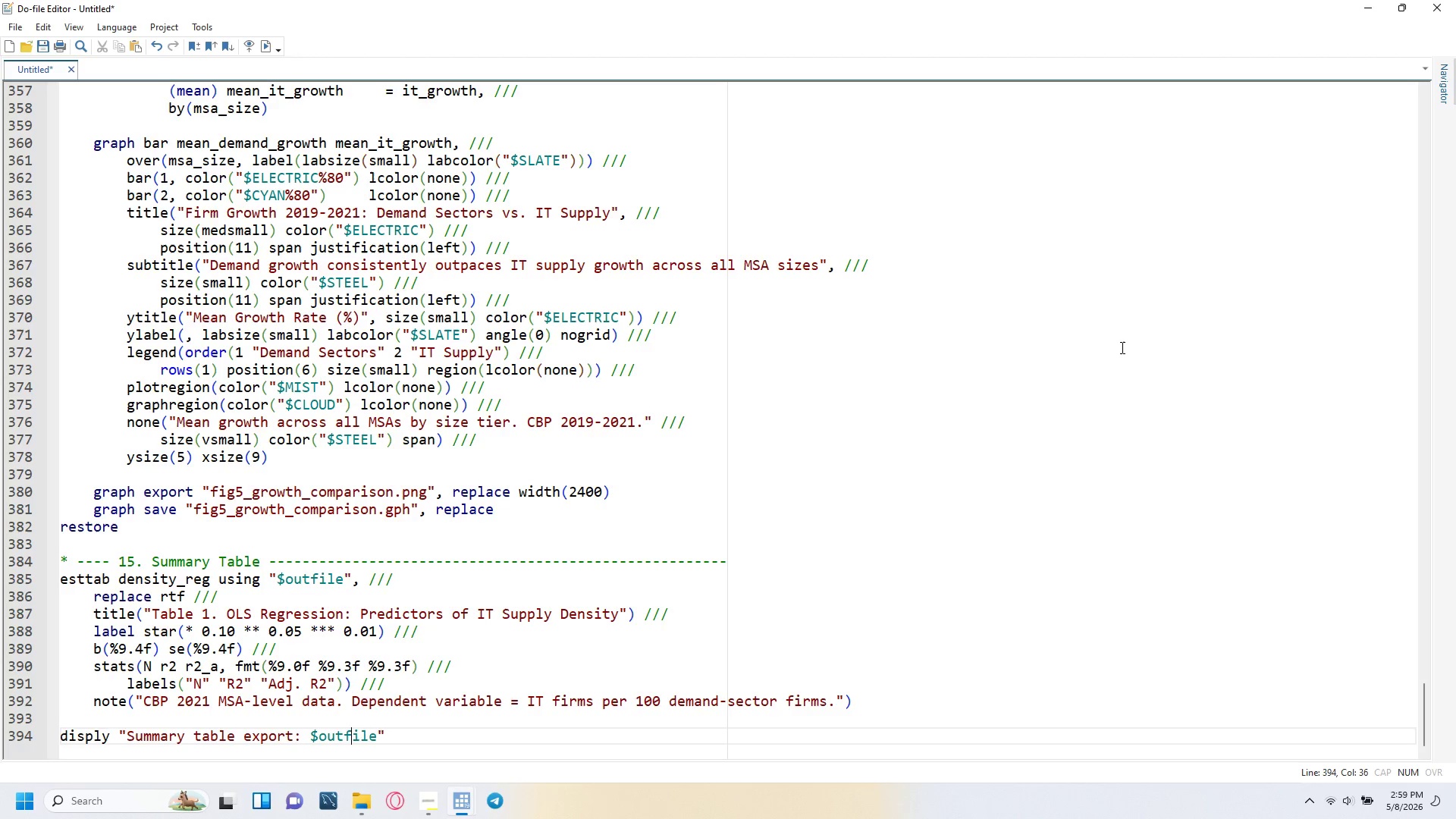 
key(ArrowLeft)
 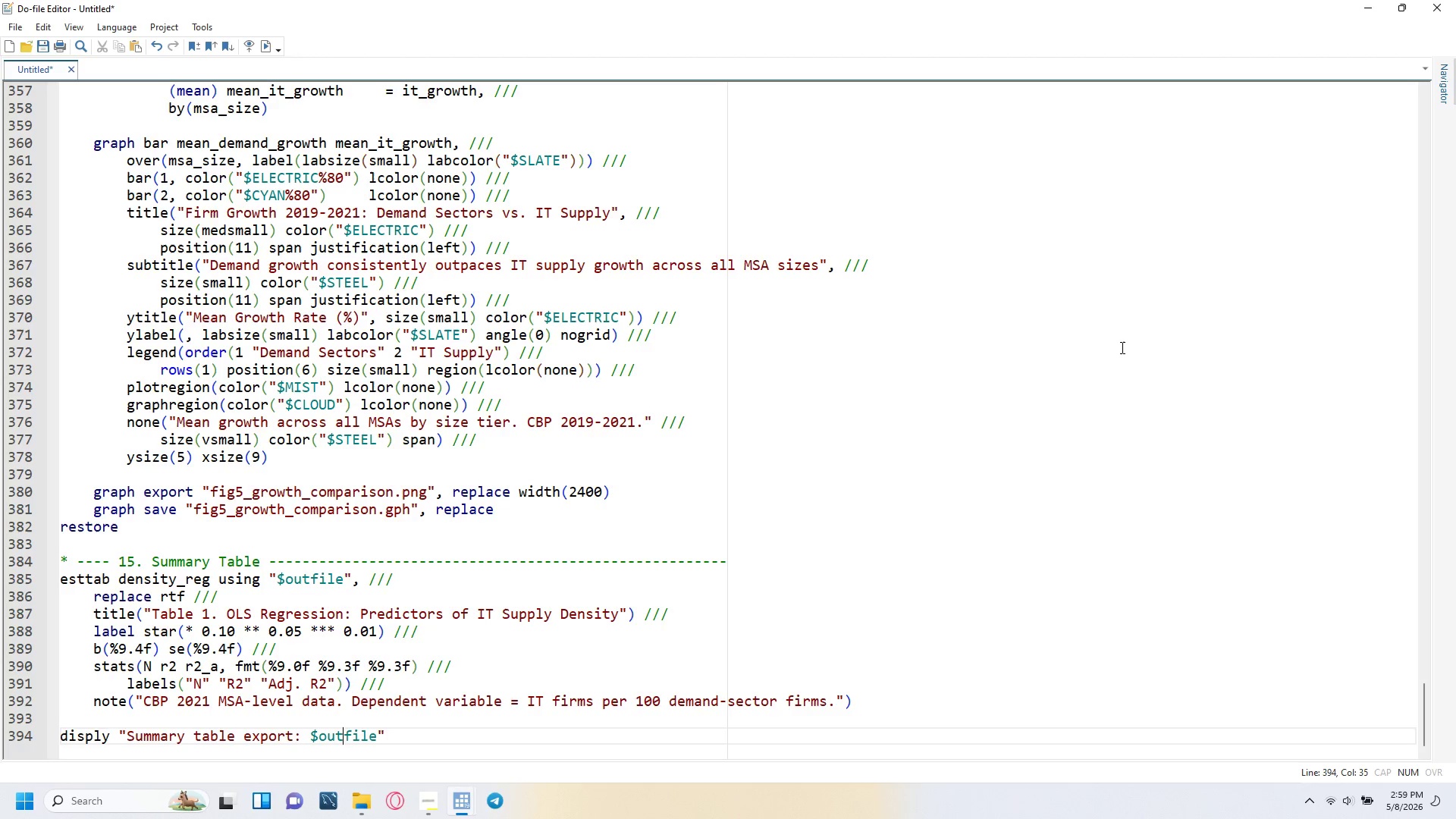 
key(ArrowLeft)
 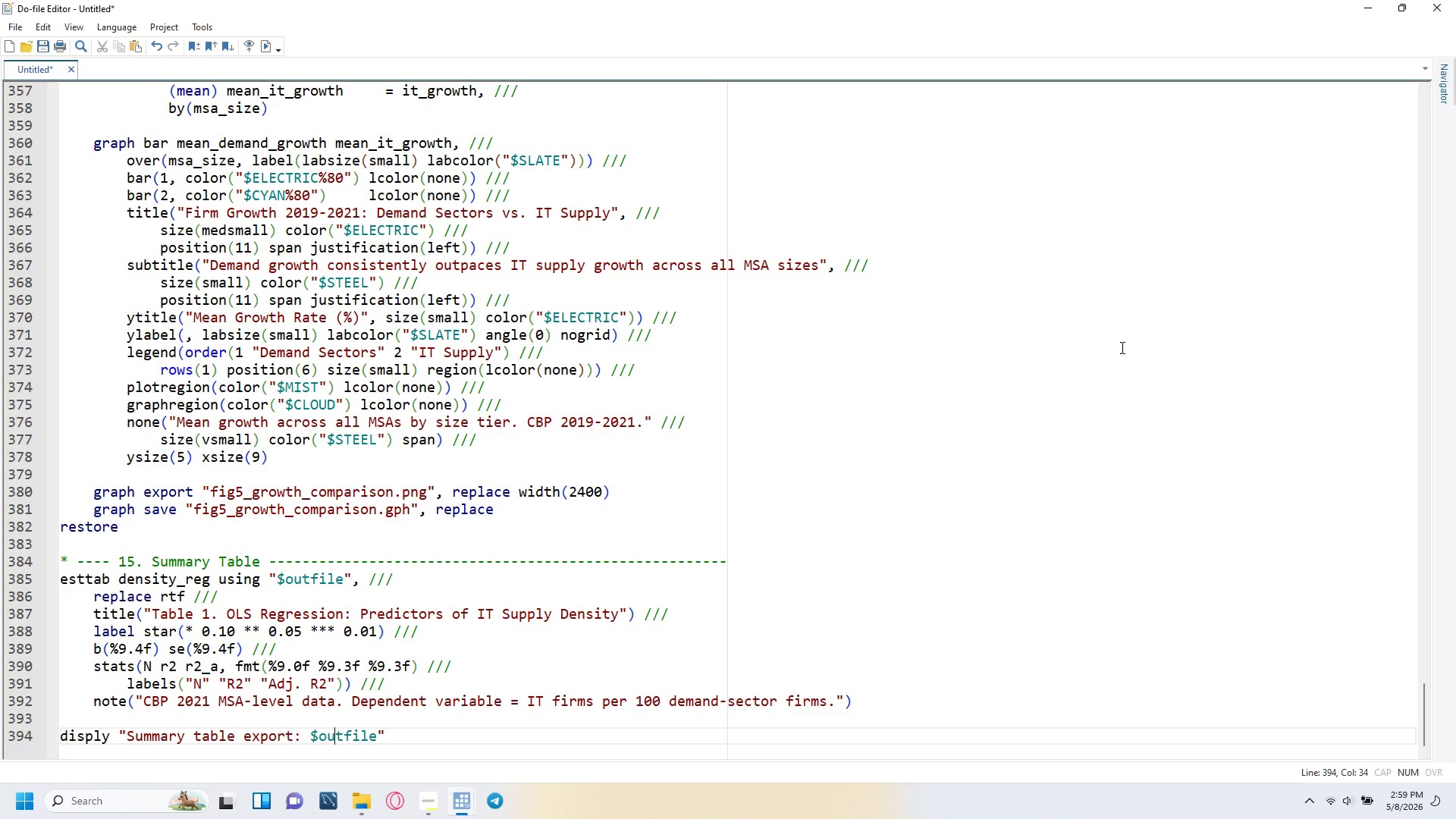 
key(ArrowLeft)
 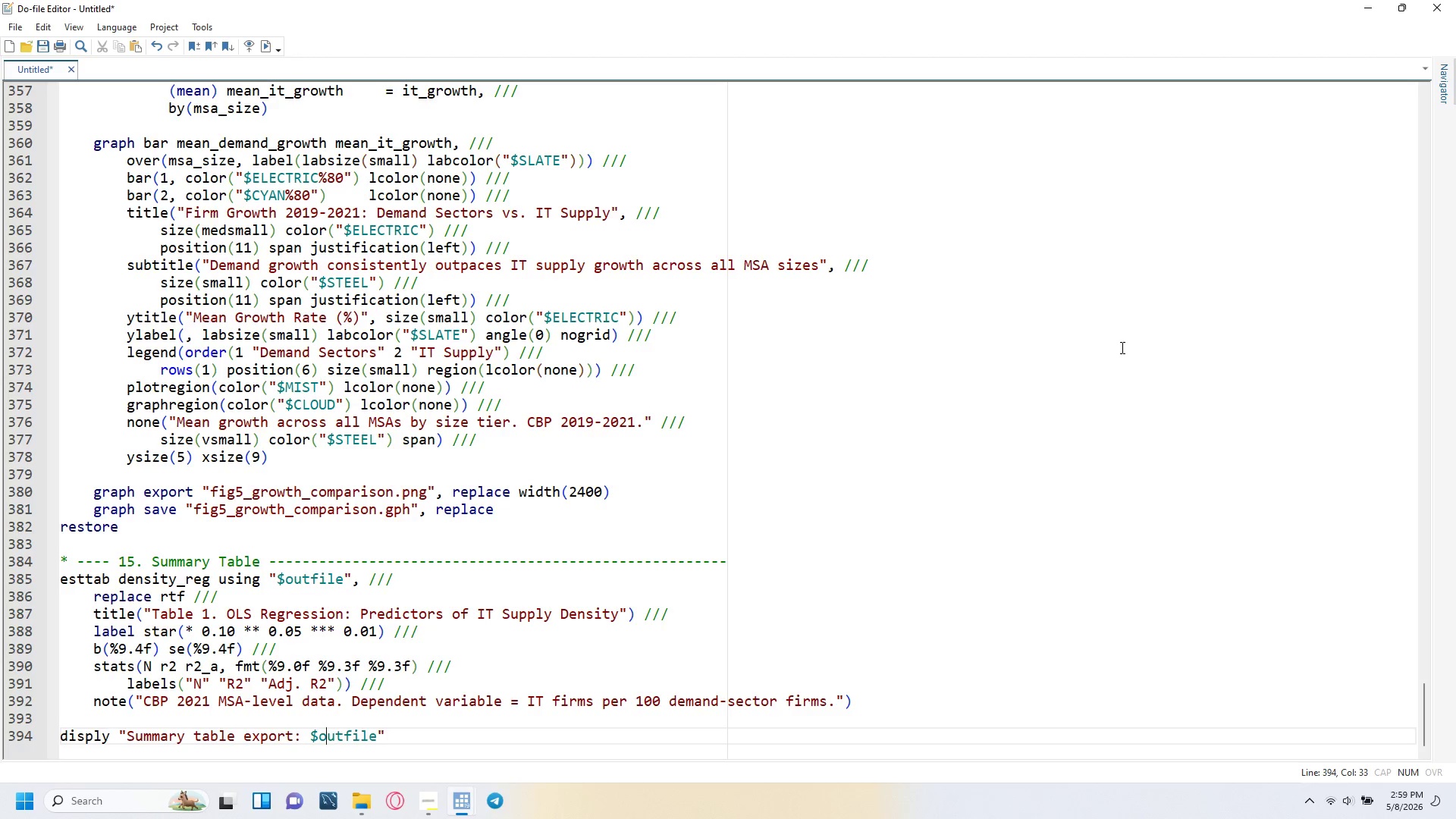 
key(ArrowLeft)
 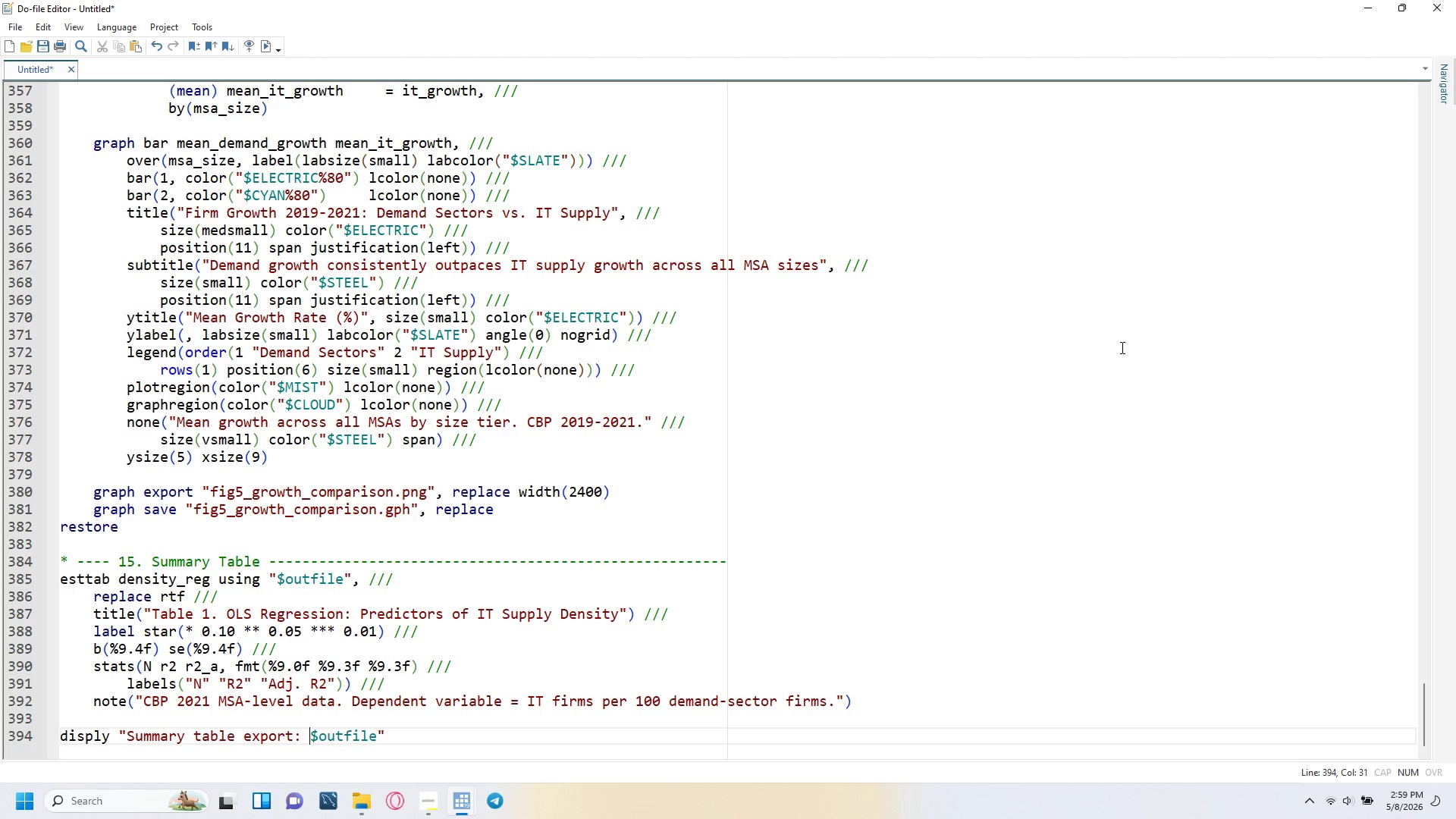 
key(ArrowLeft)
 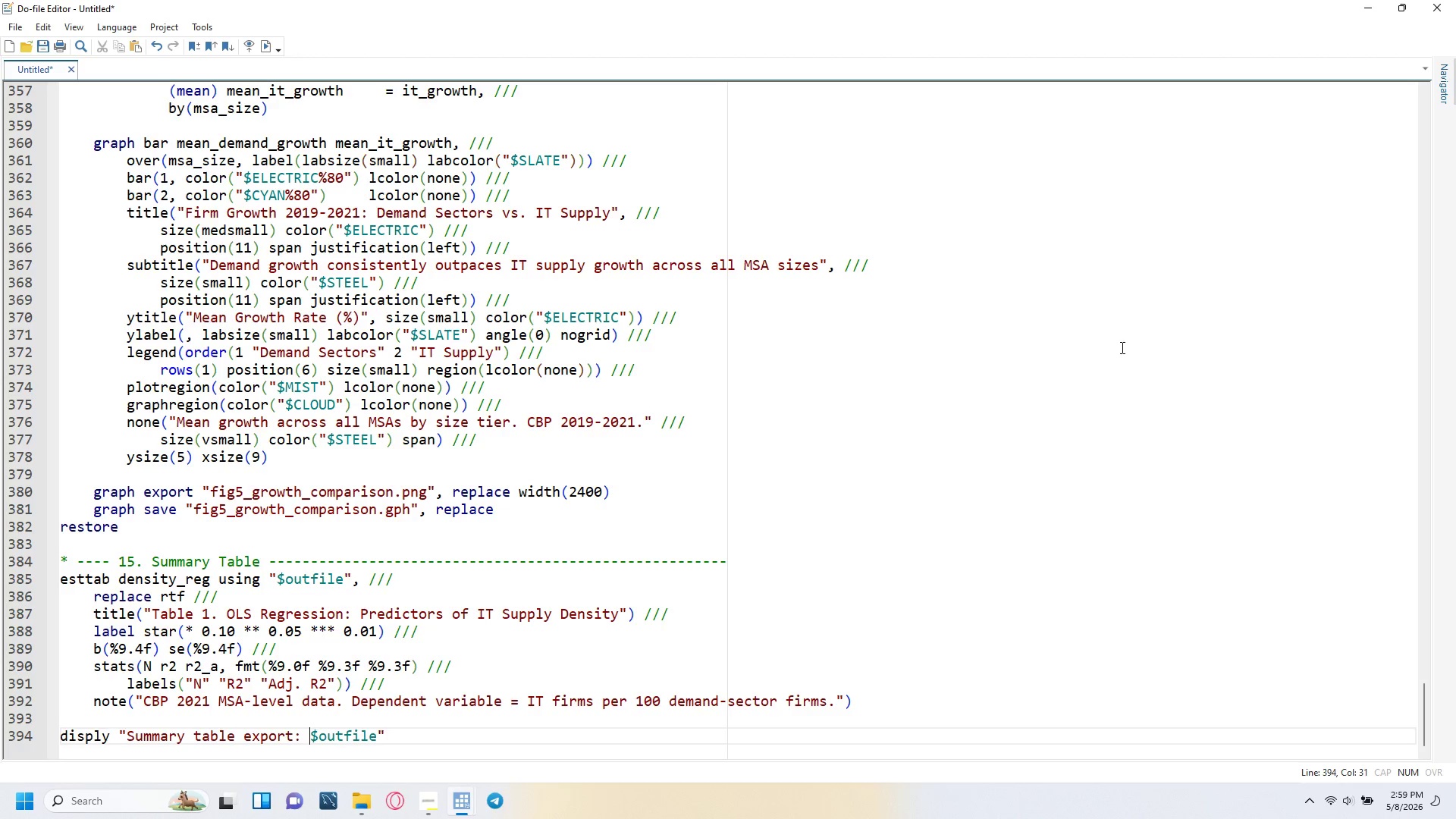 
key(ArrowLeft)
 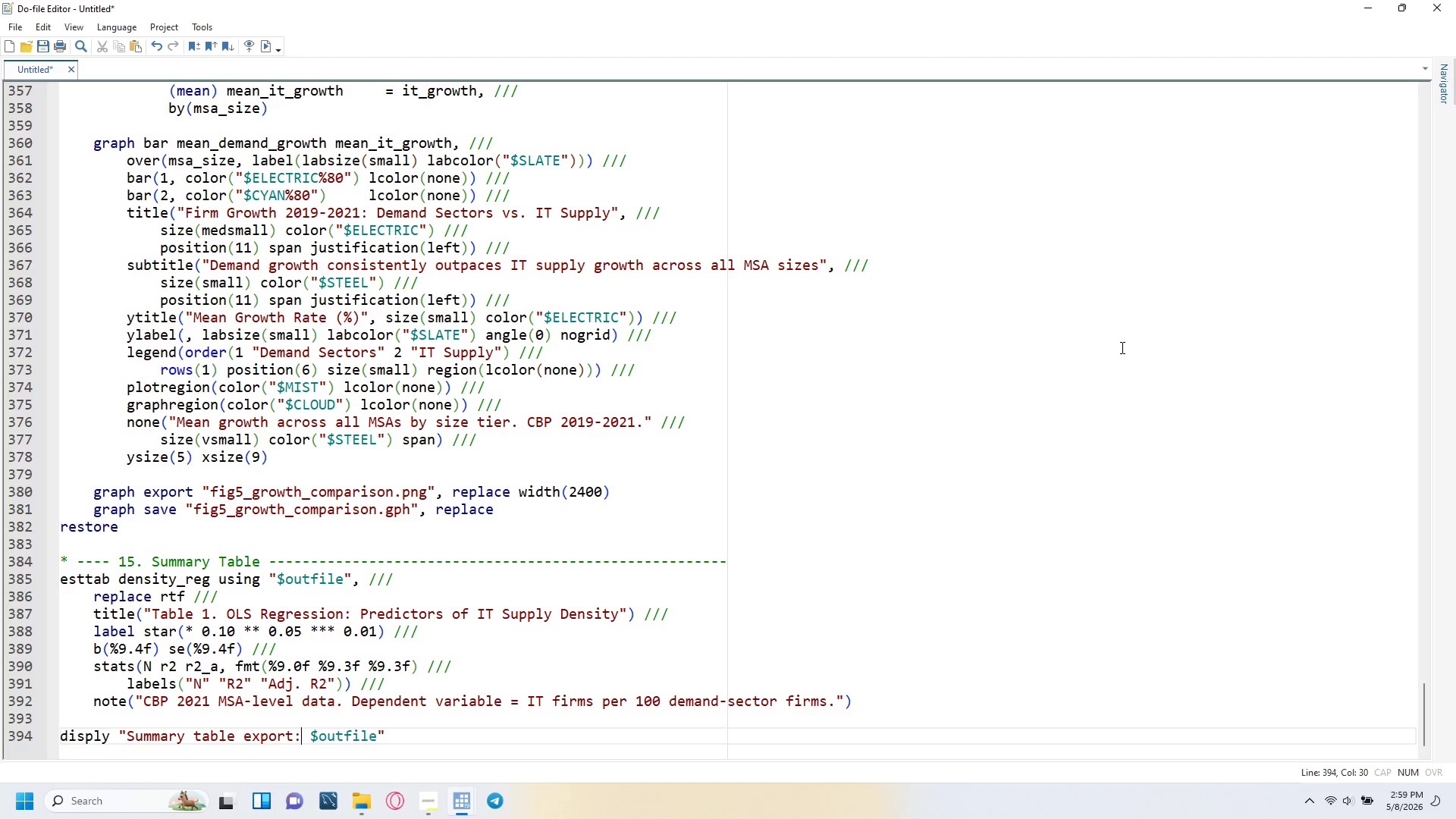 
key(ArrowLeft)
 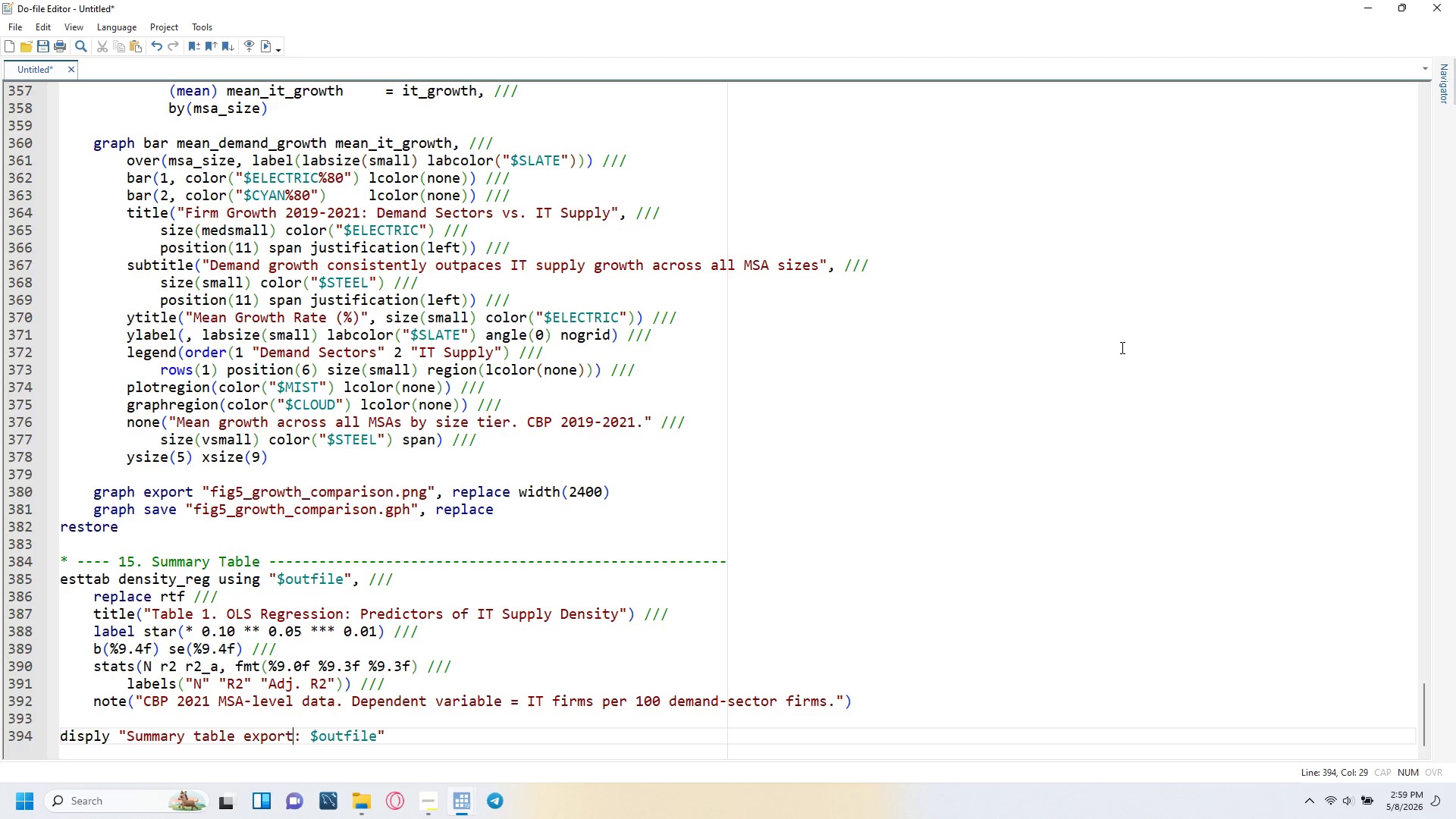 
key(ArrowLeft)
 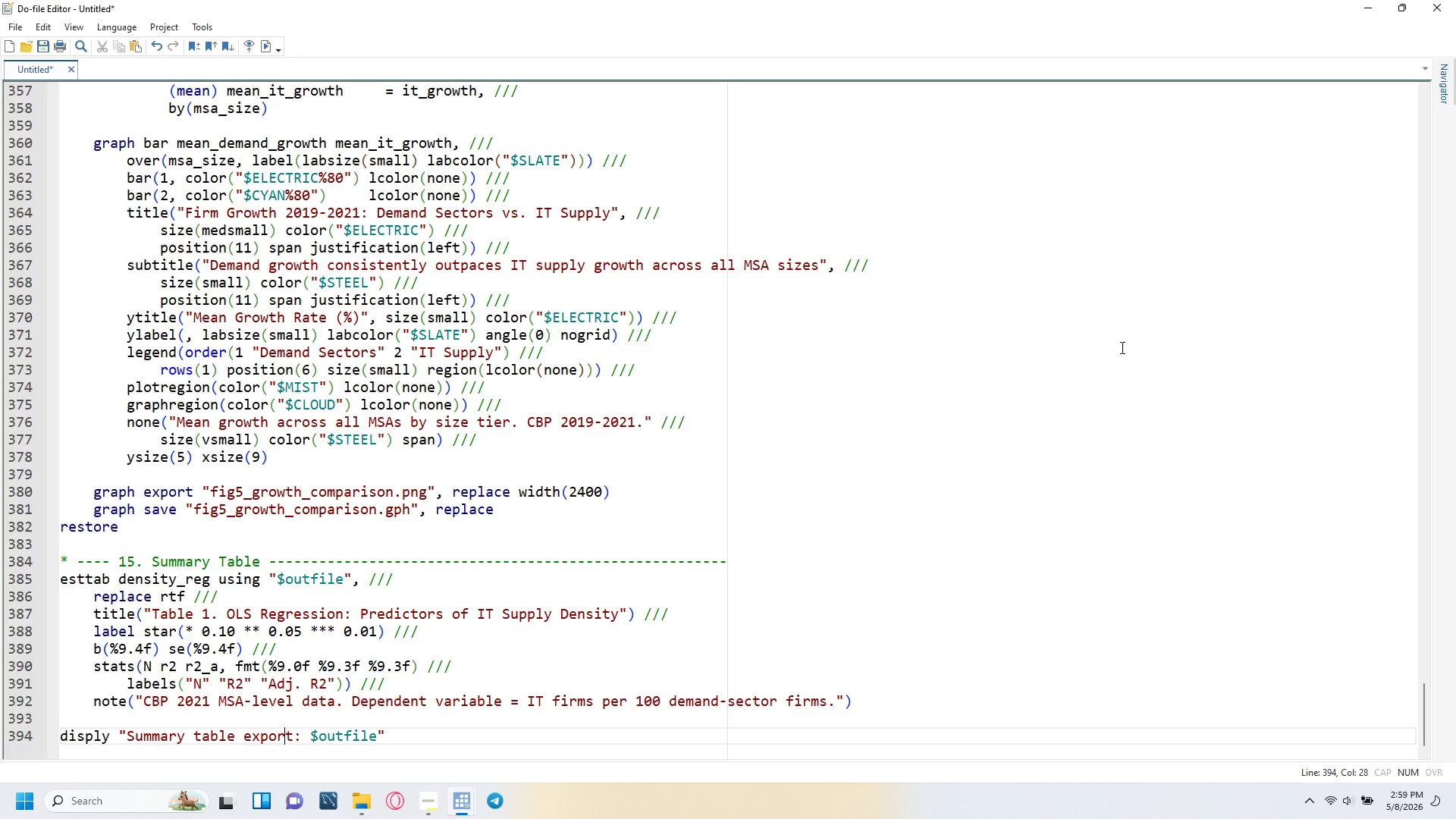 
key(ArrowLeft)
 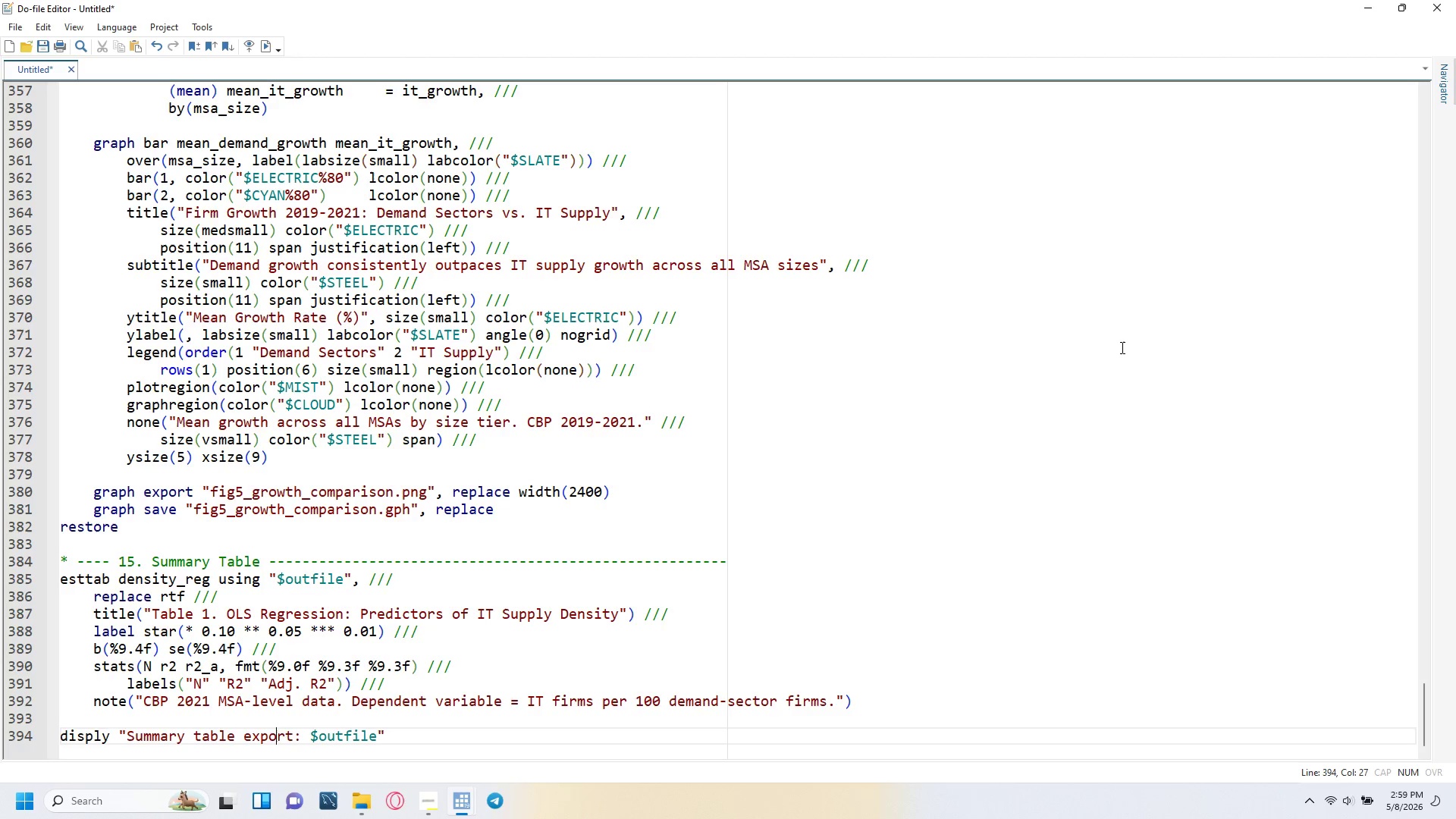 
key(ArrowLeft)
 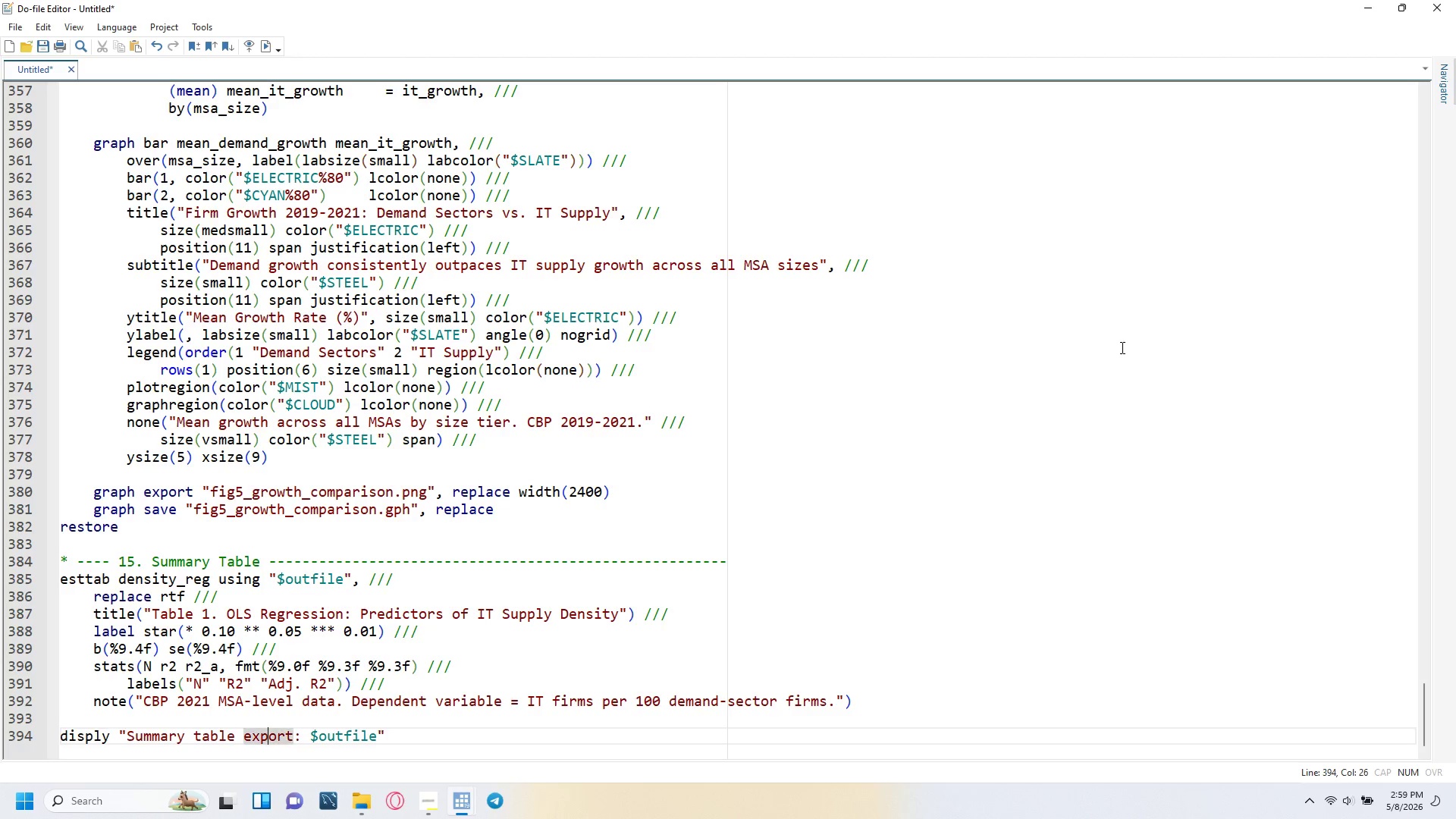 
key(ArrowLeft)
 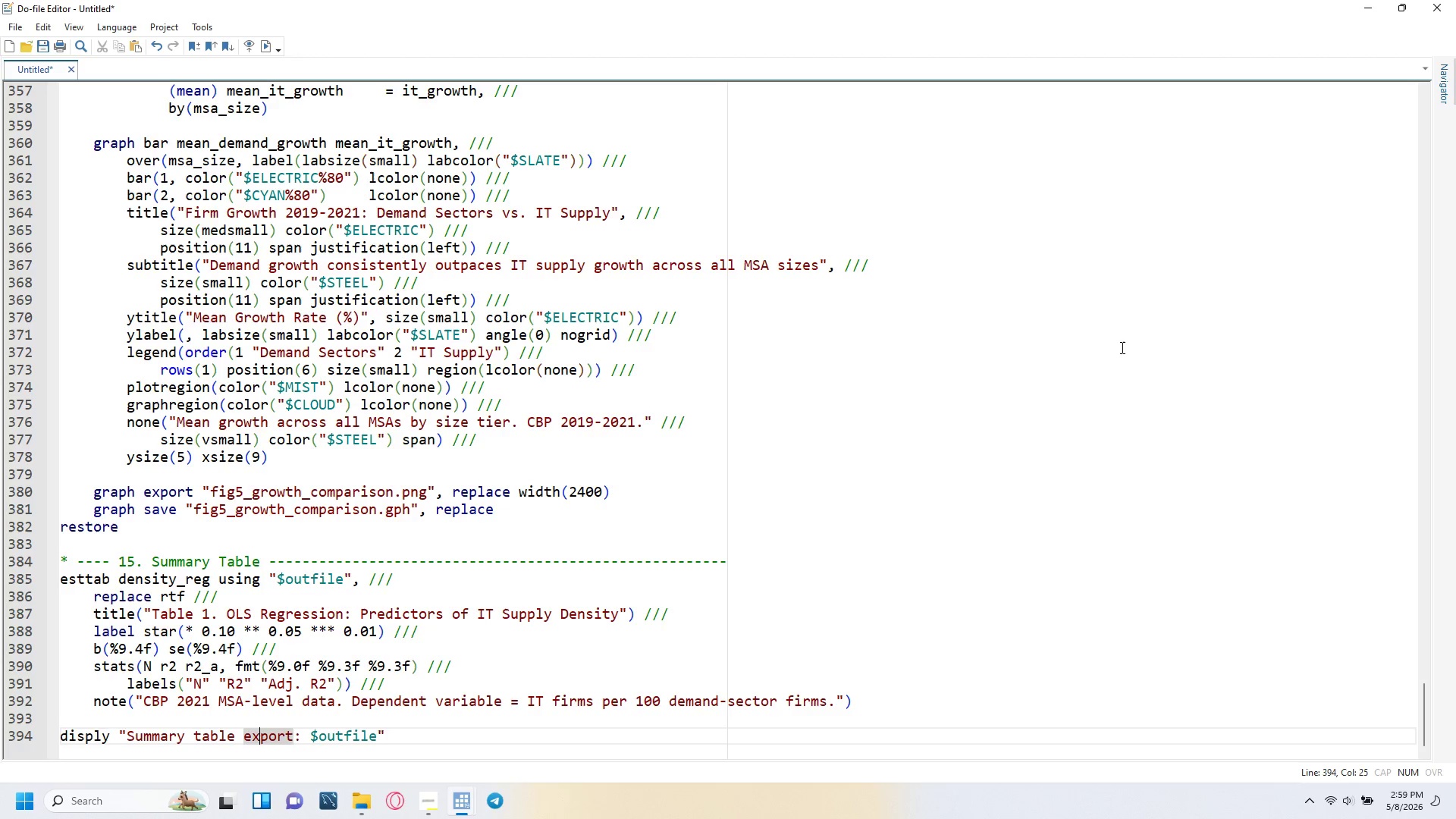 
key(ArrowLeft)
 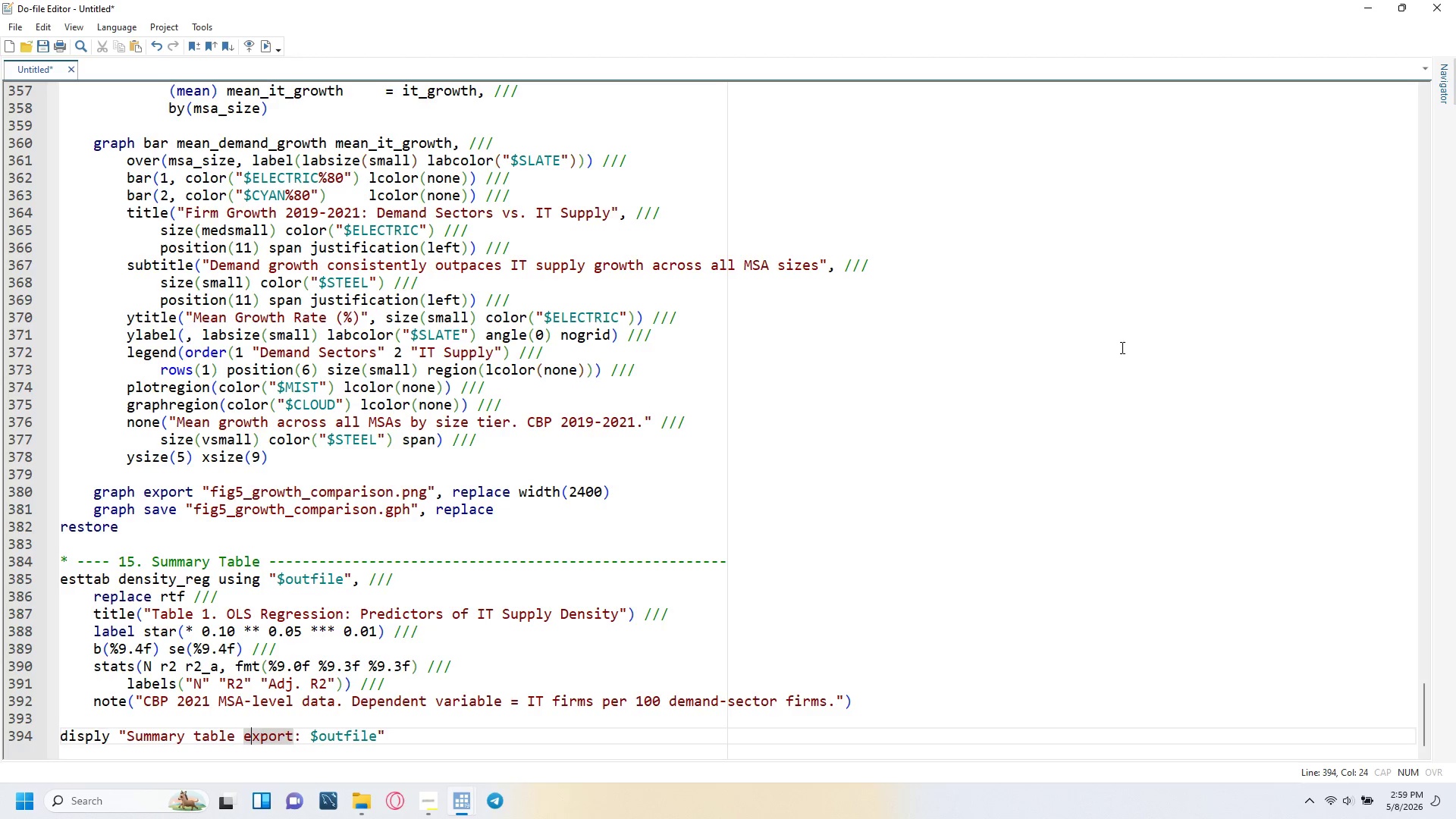 
key(ArrowLeft)
 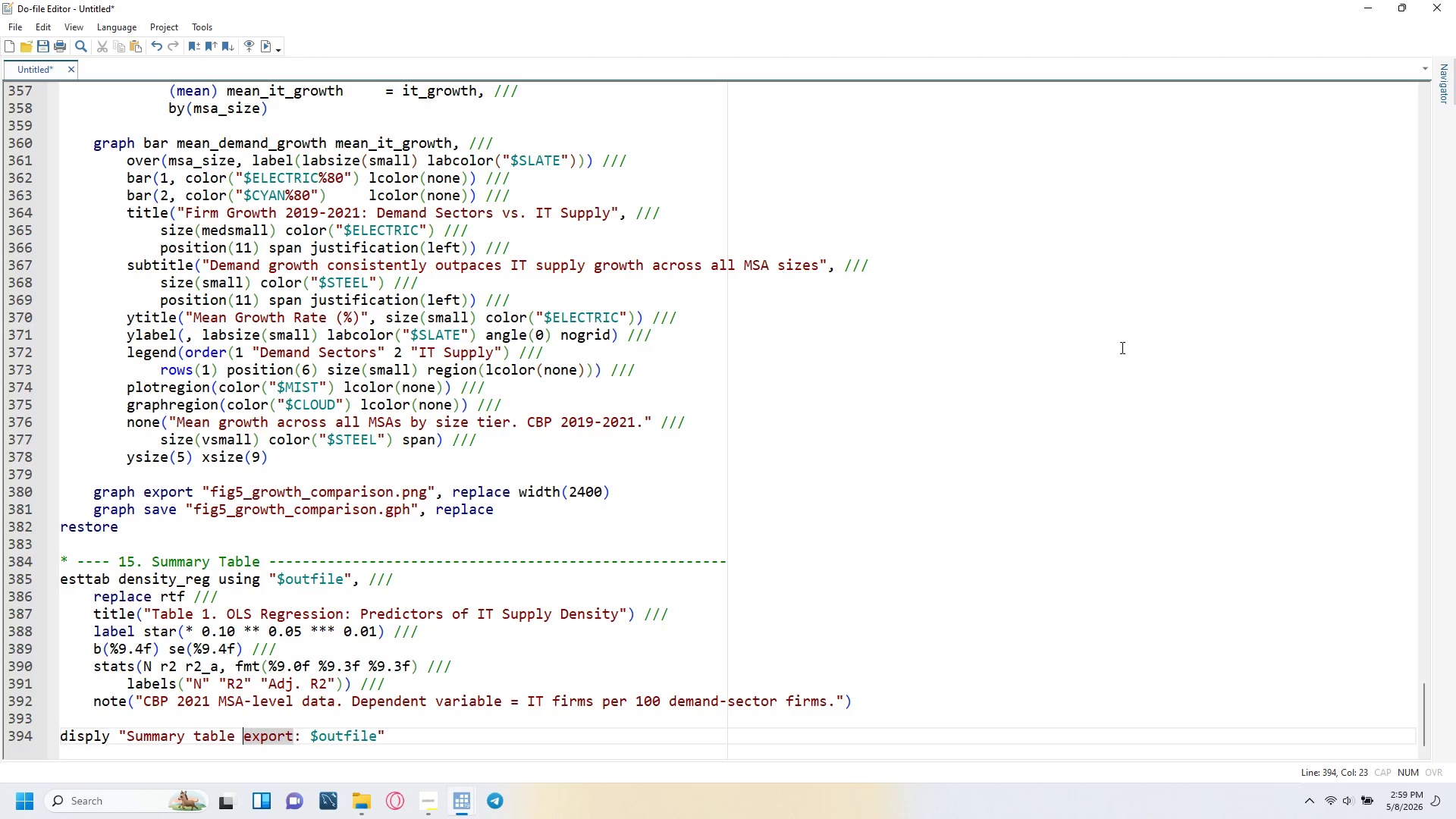 
key(ArrowLeft)
 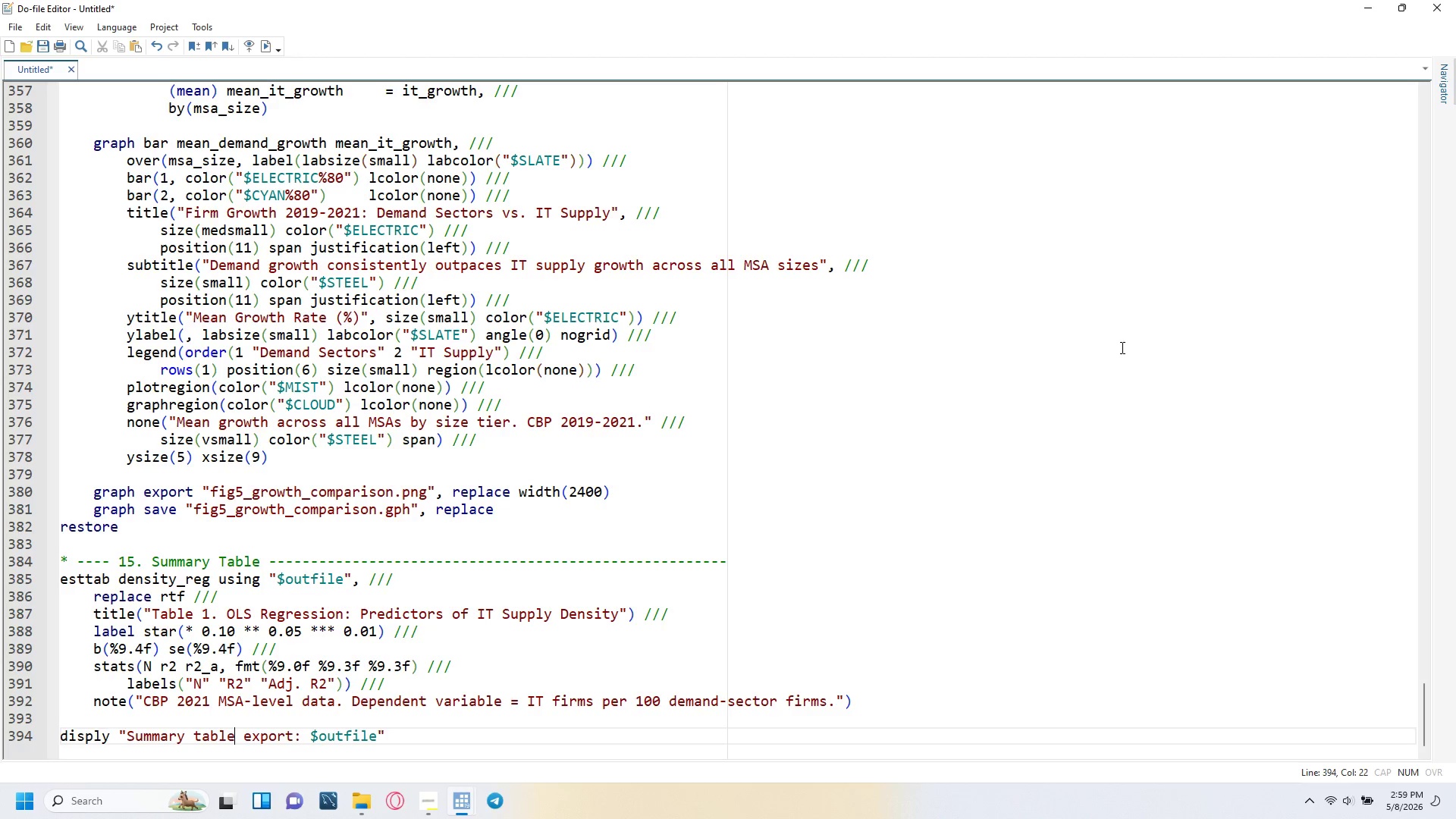 
key(ArrowLeft)
 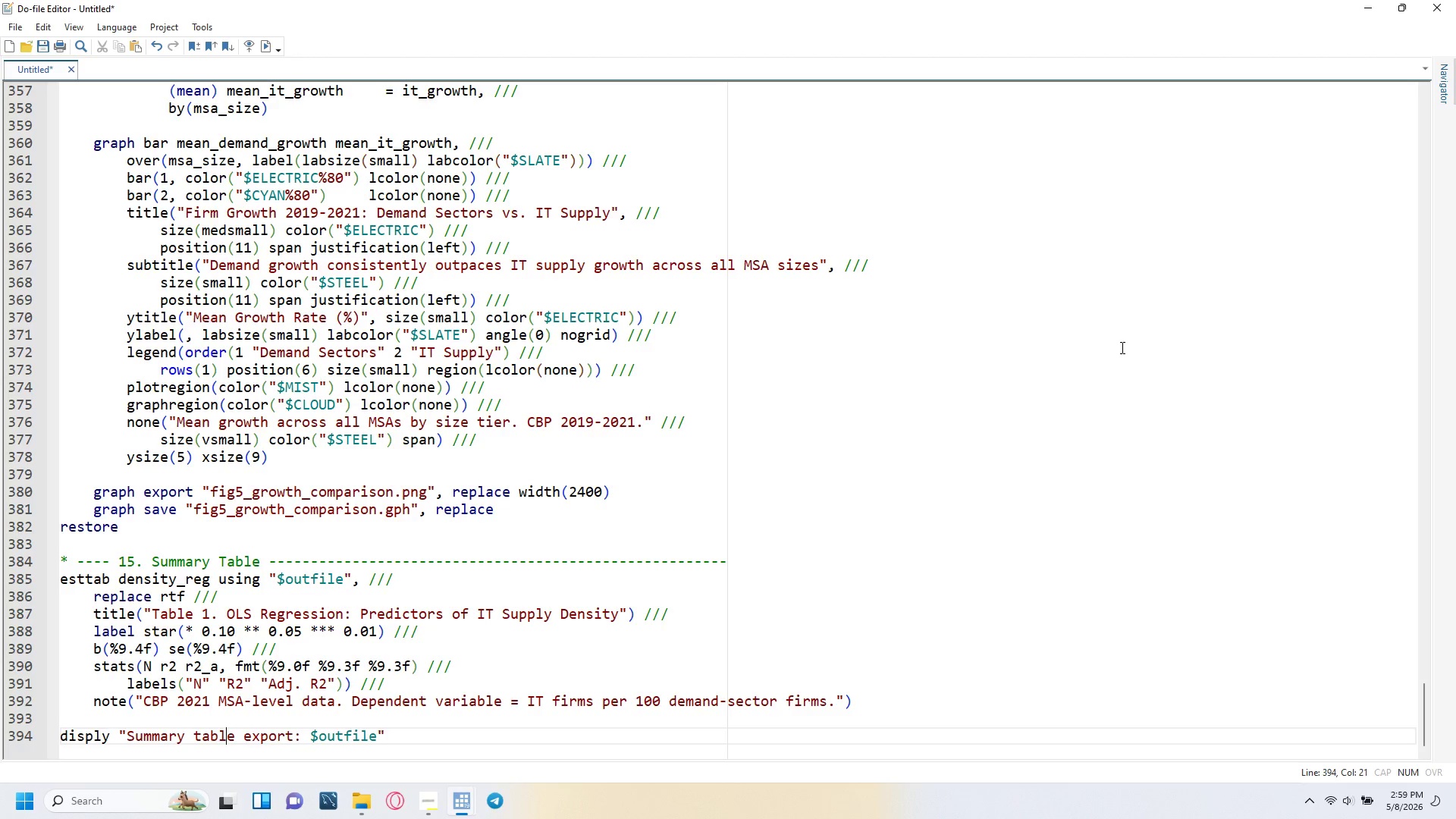 
key(ArrowLeft)
 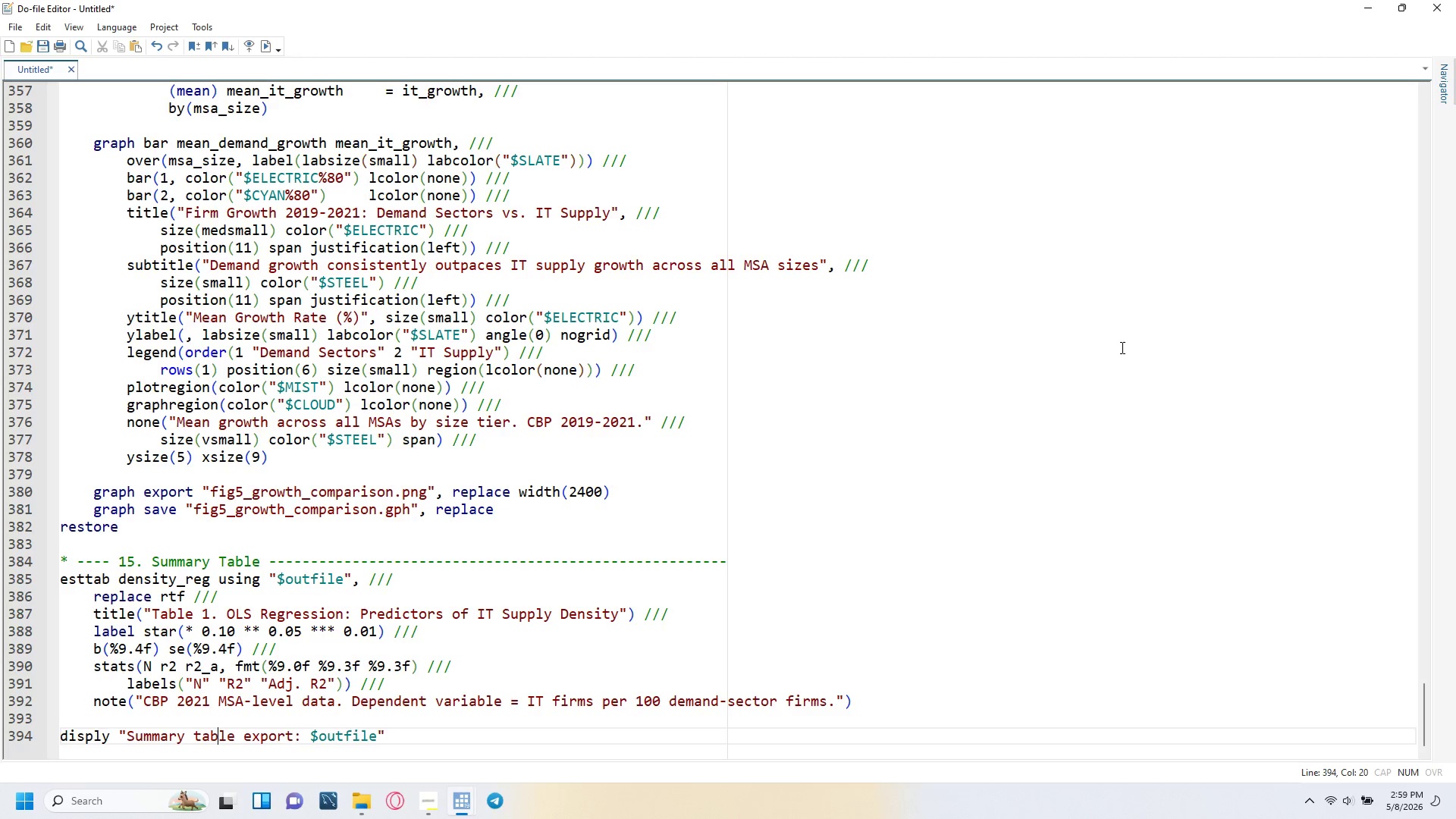 
key(ArrowLeft)
 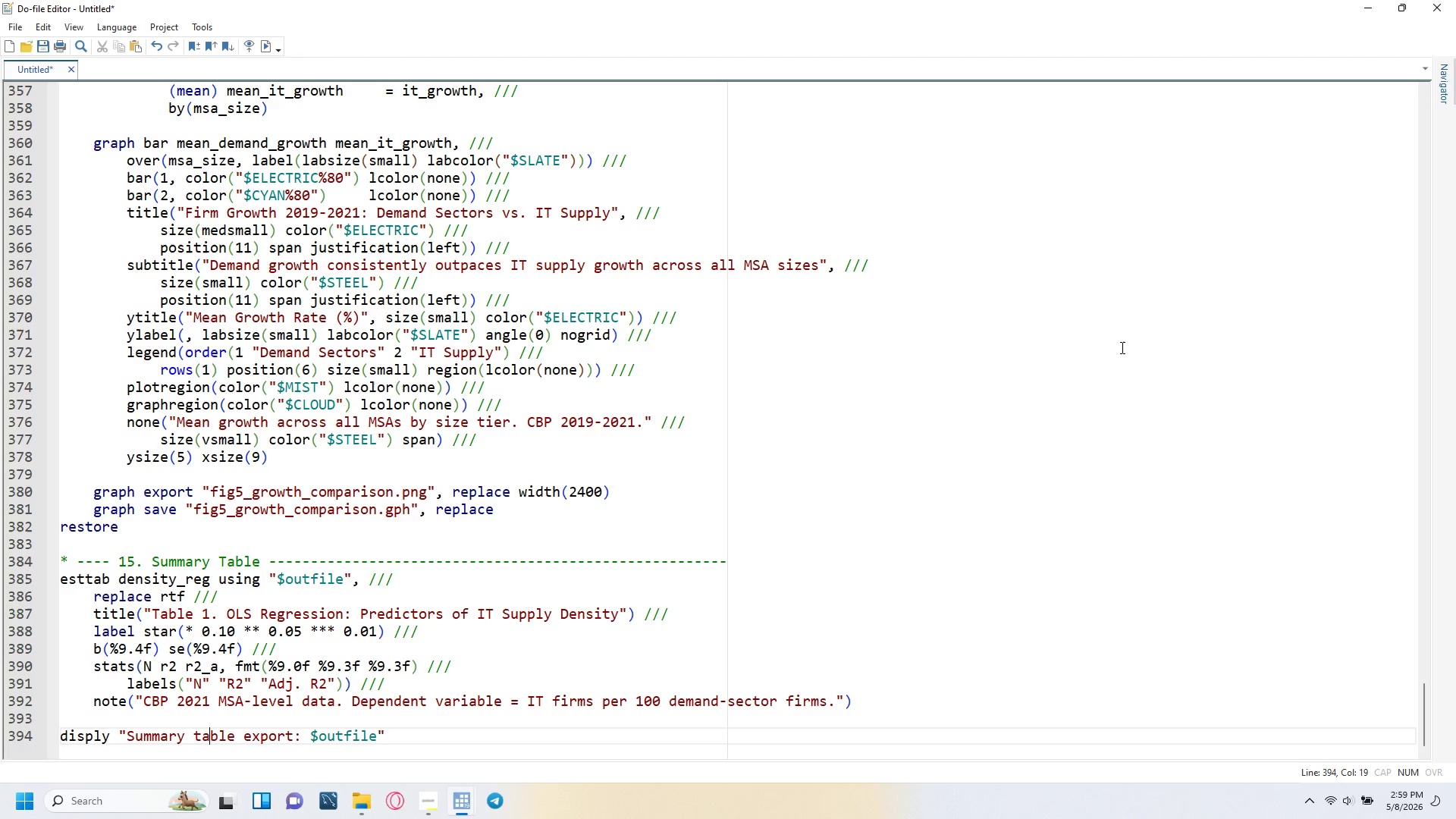 
key(ArrowLeft)
 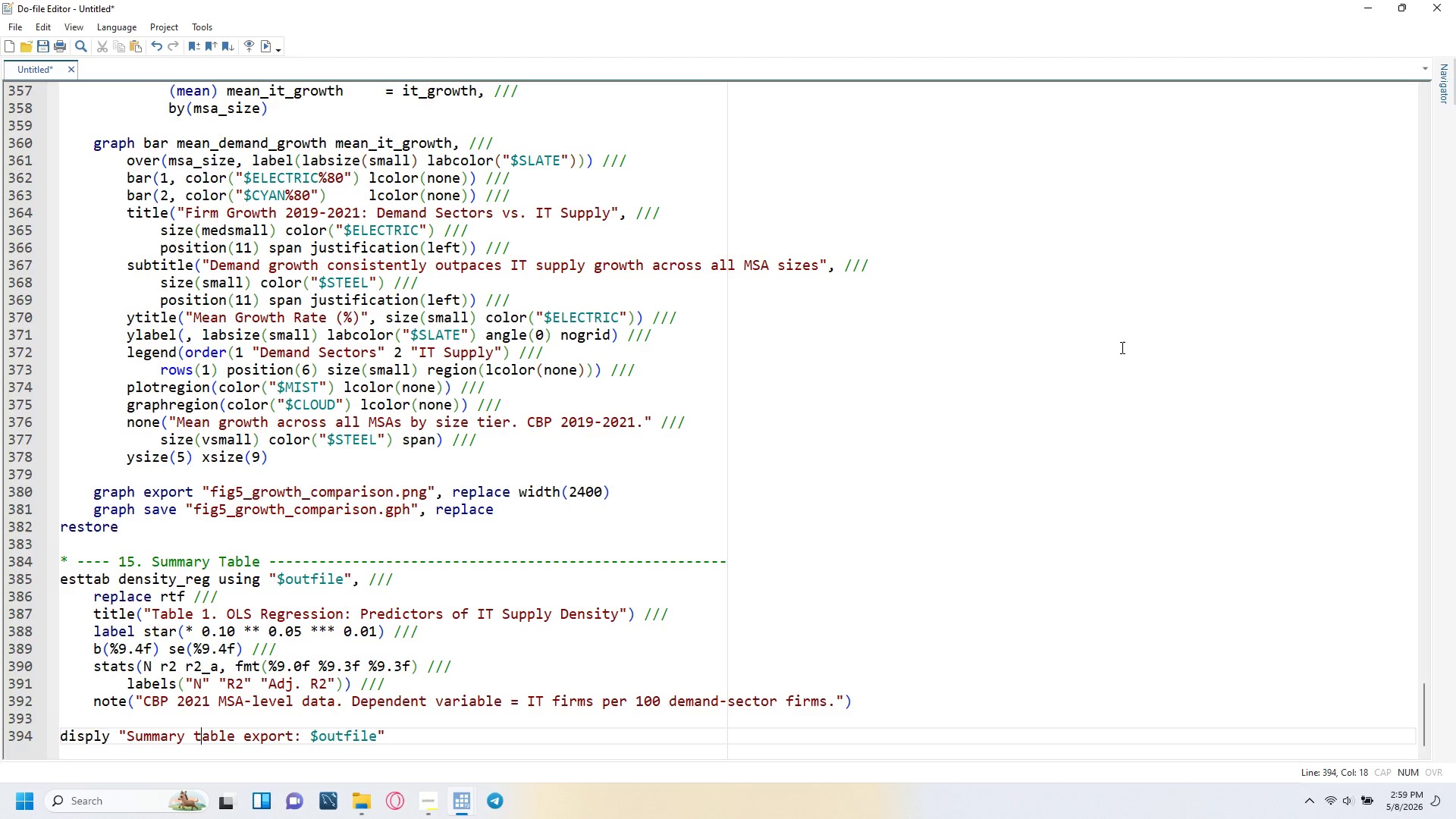 
key(ArrowLeft)
 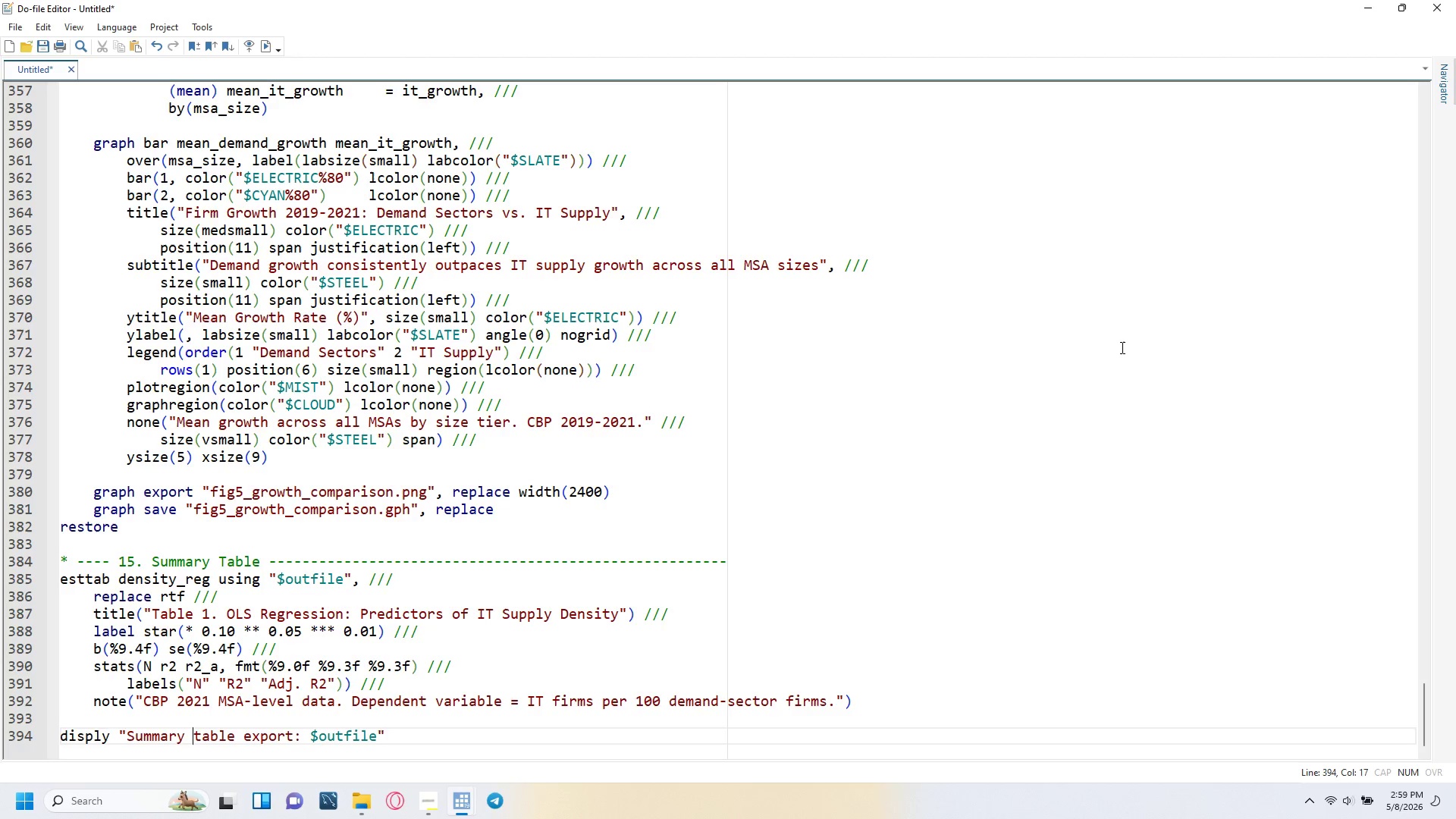 
key(ArrowLeft)
 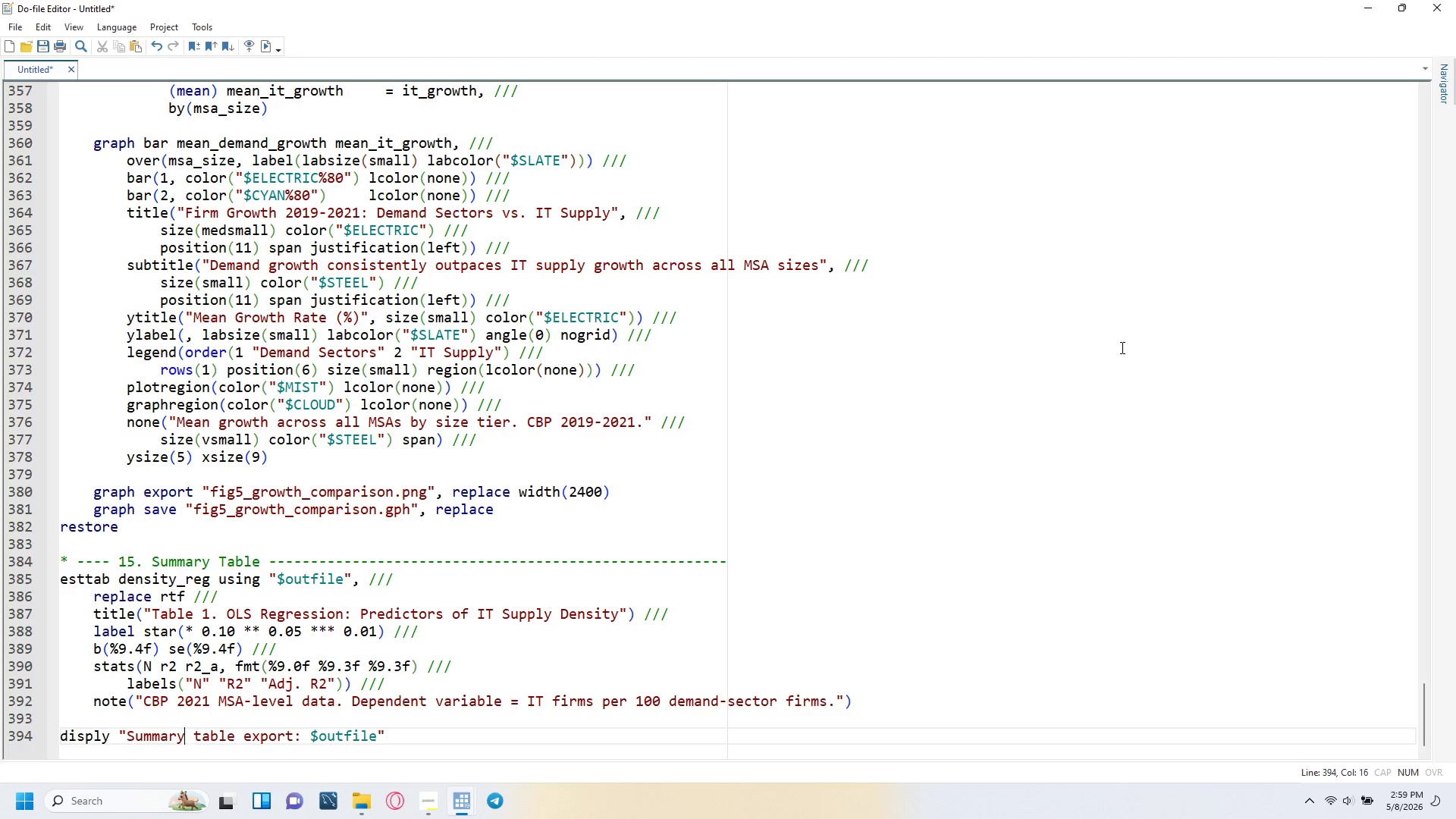 
key(ArrowLeft)
 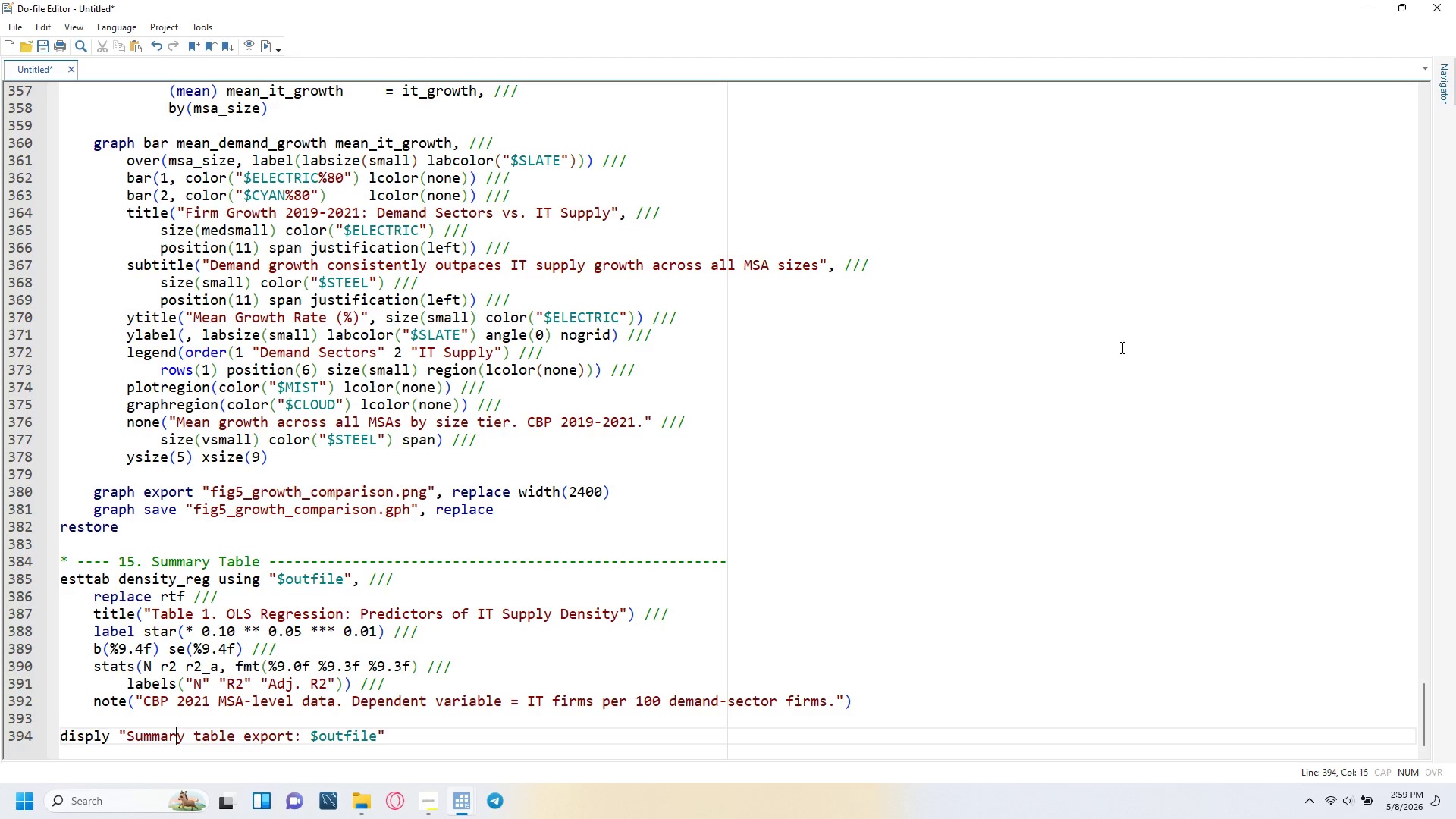 
key(ArrowLeft)
 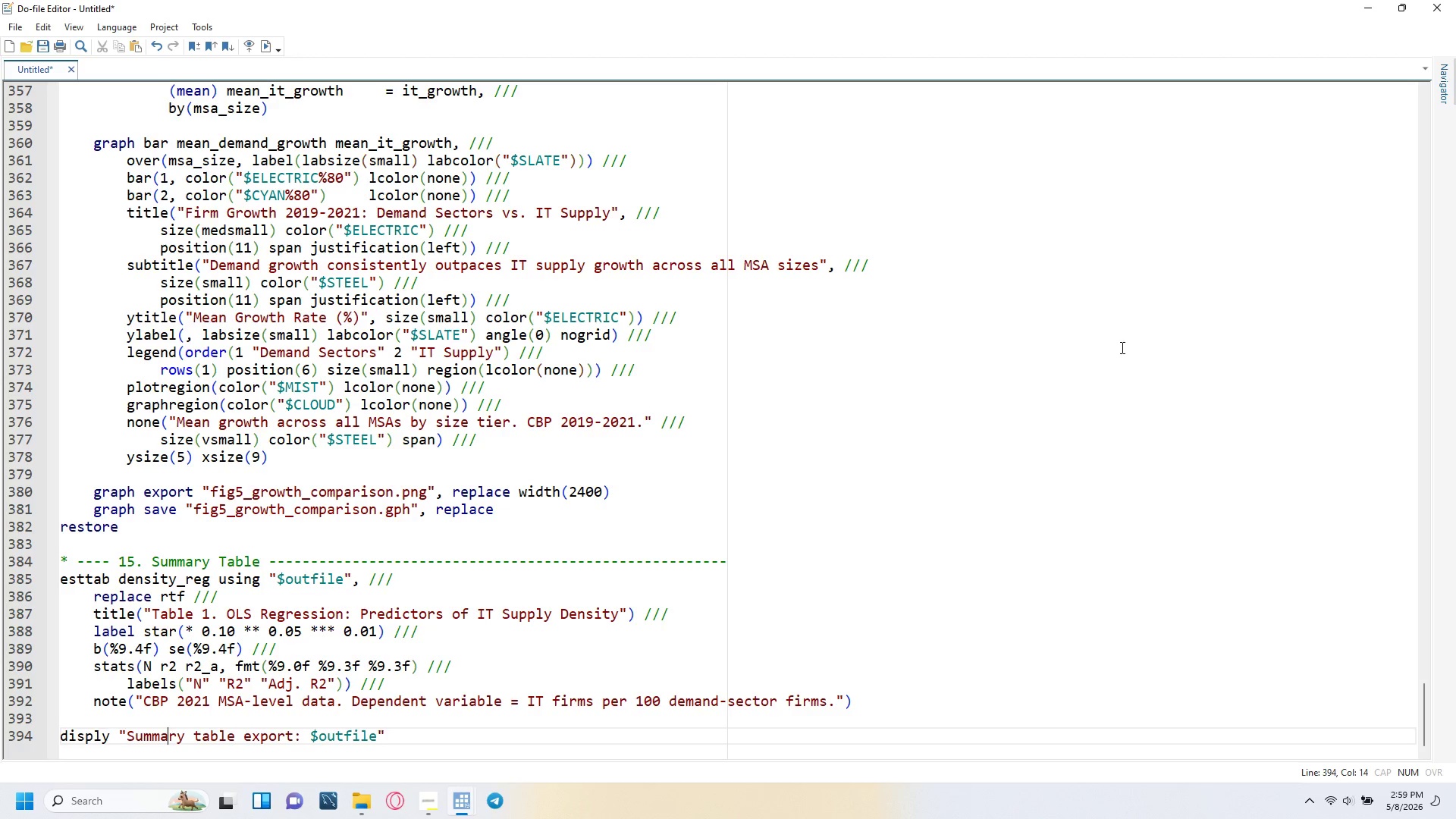 
key(ArrowLeft)
 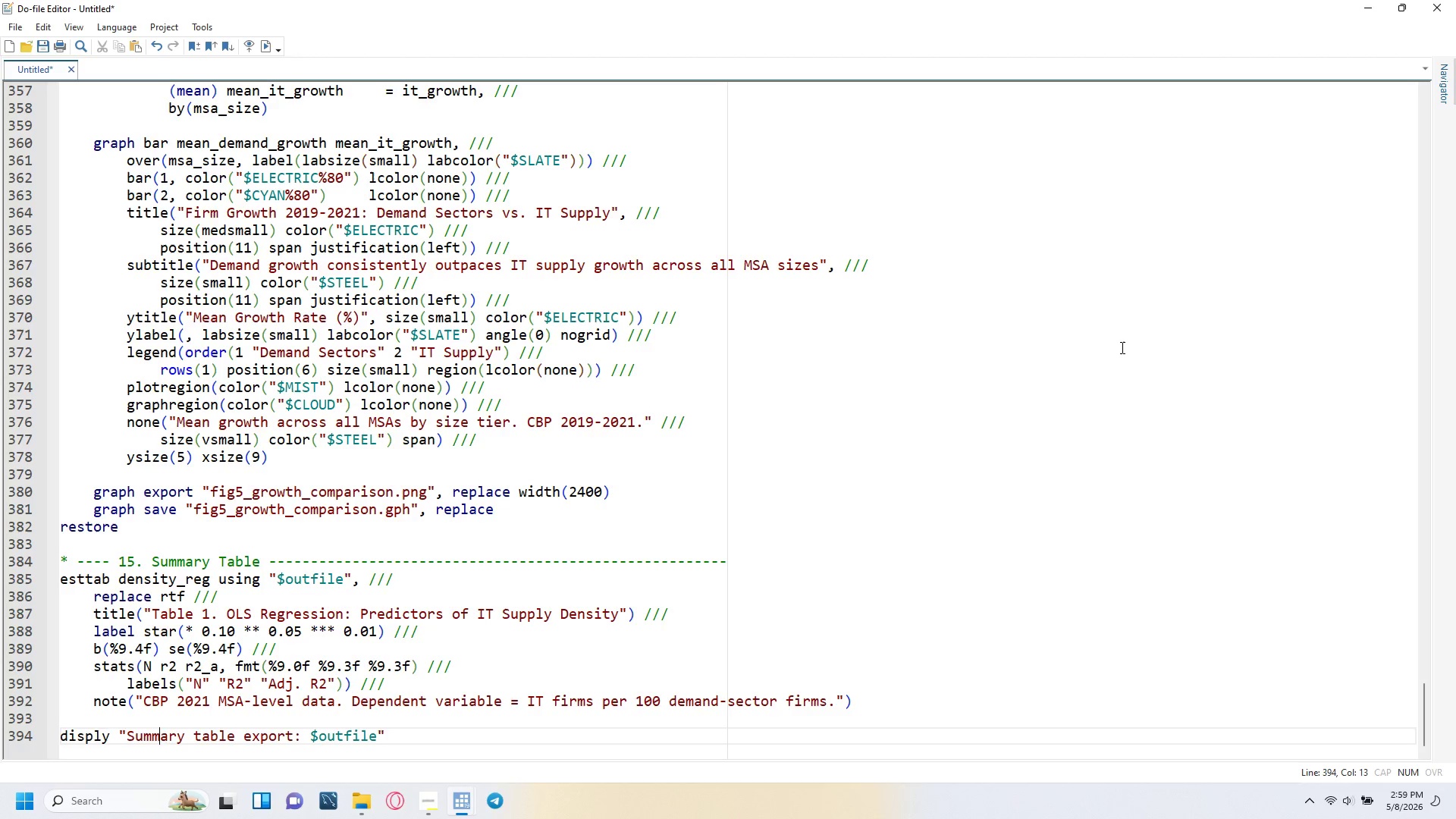 
key(ArrowLeft)
 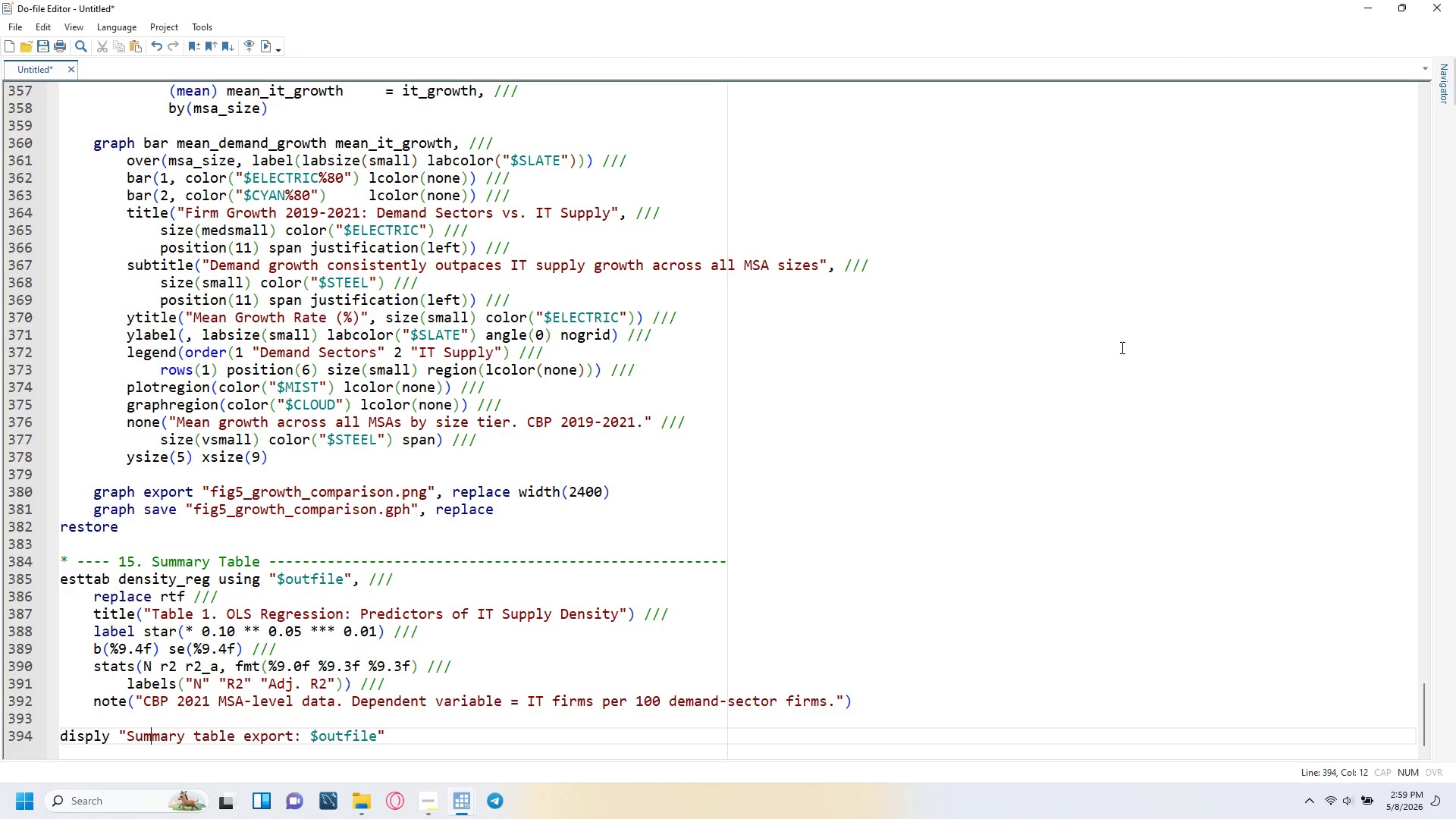 
key(ArrowLeft)
 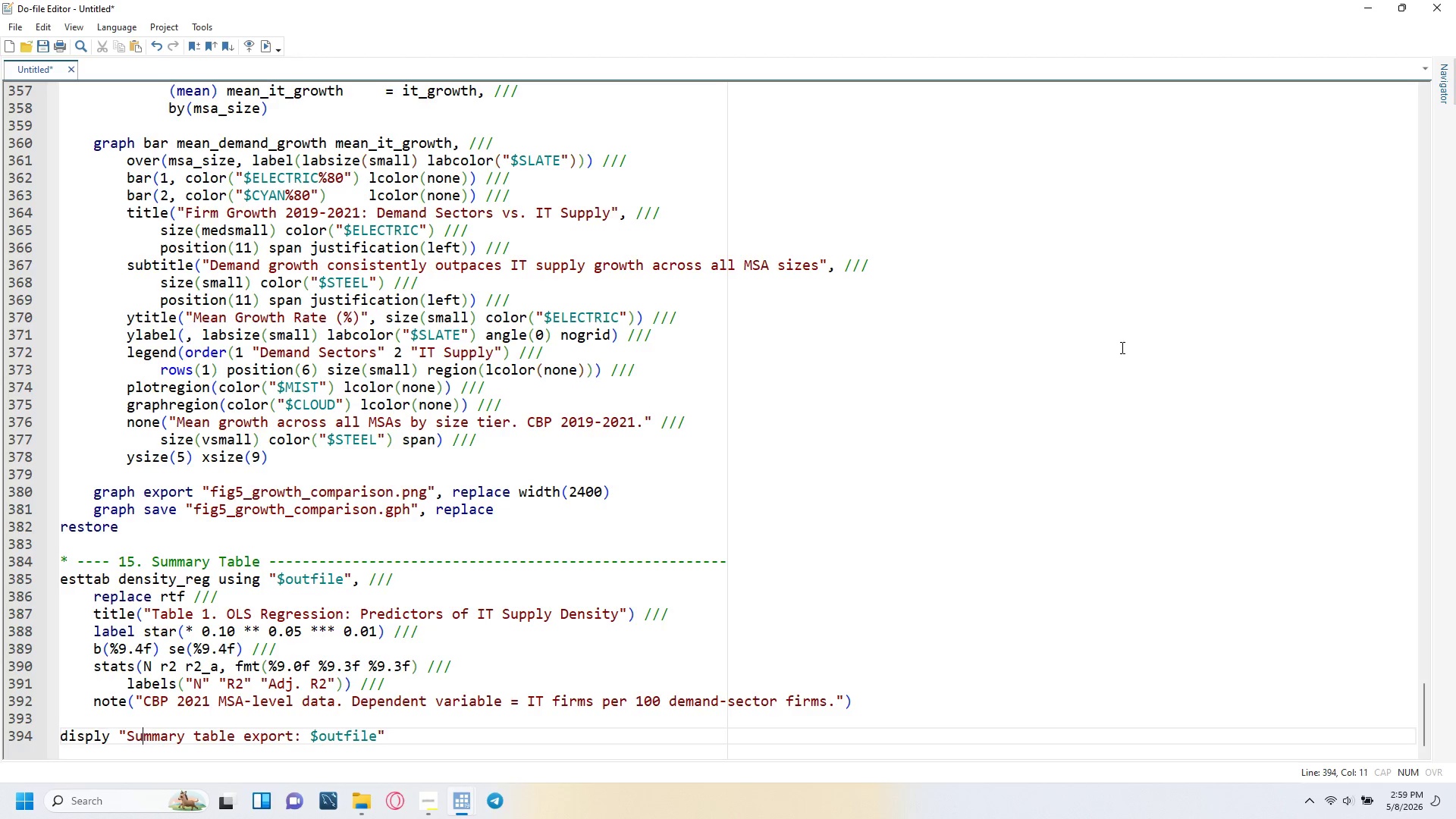 
key(ArrowLeft)
 